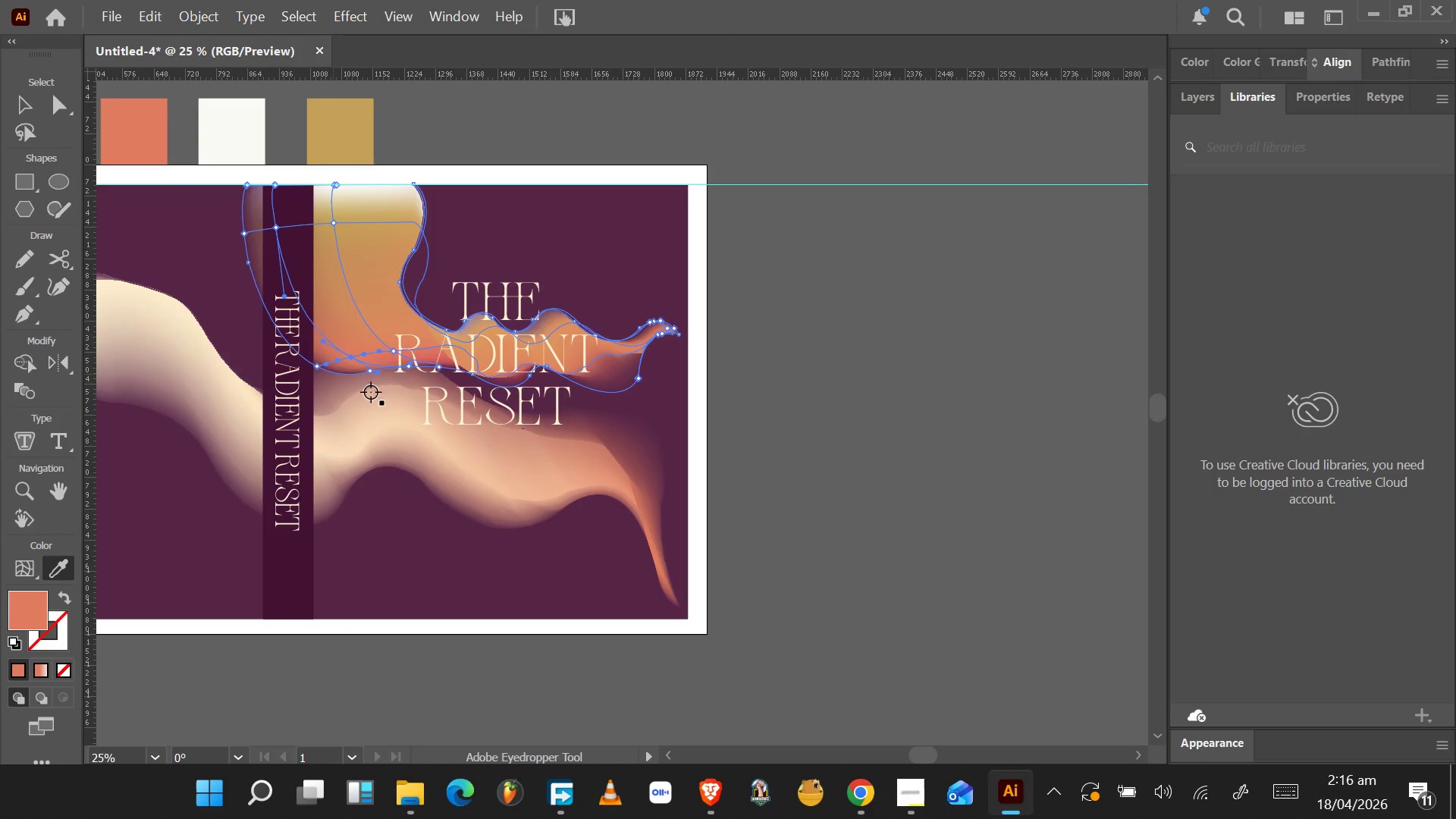 
hold_key(key=AltLeft, duration=1.27)
scroll: coordinate [356, 372], scroll_direction: up, amount: 5.0
 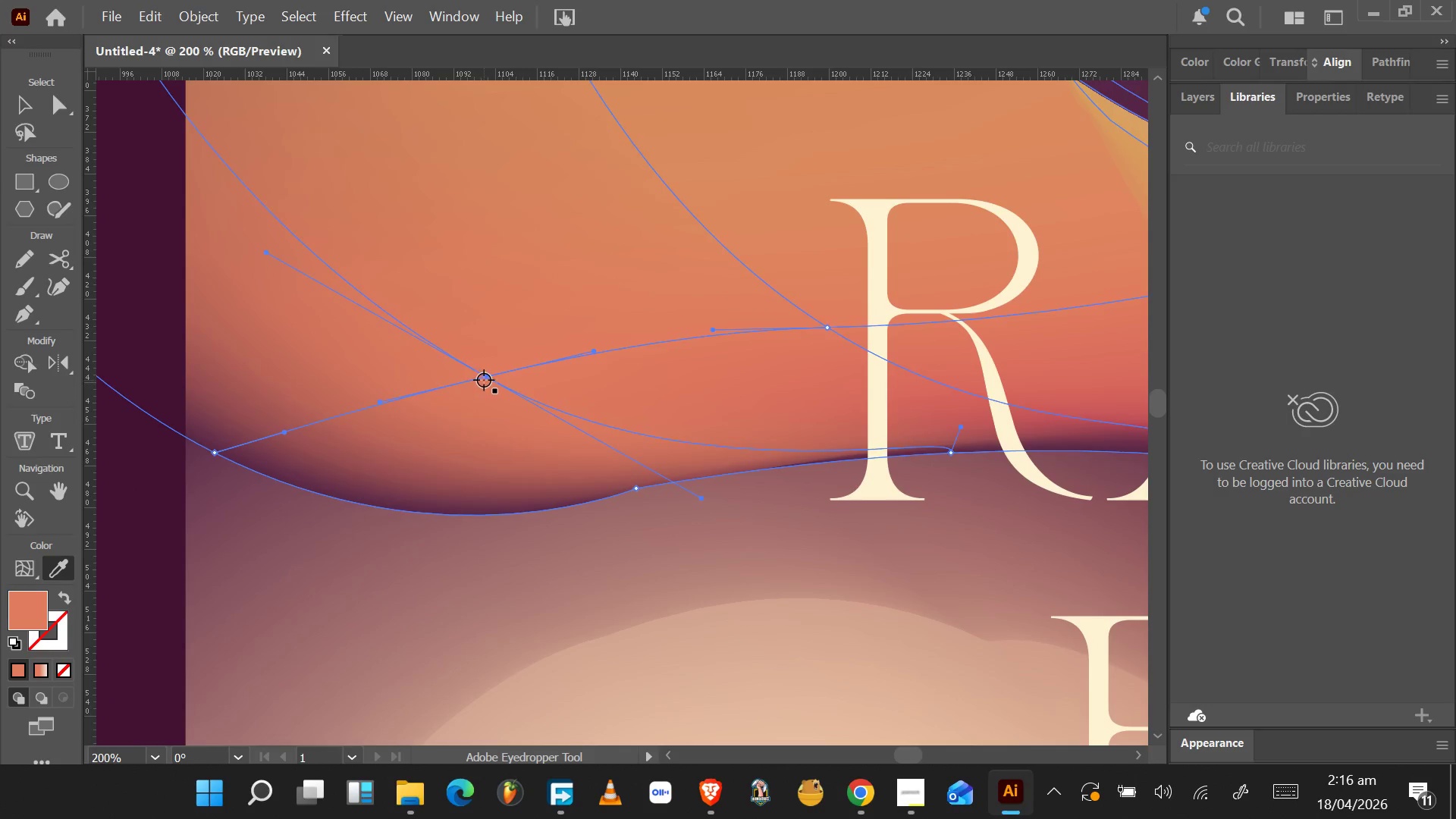 
key(A)
 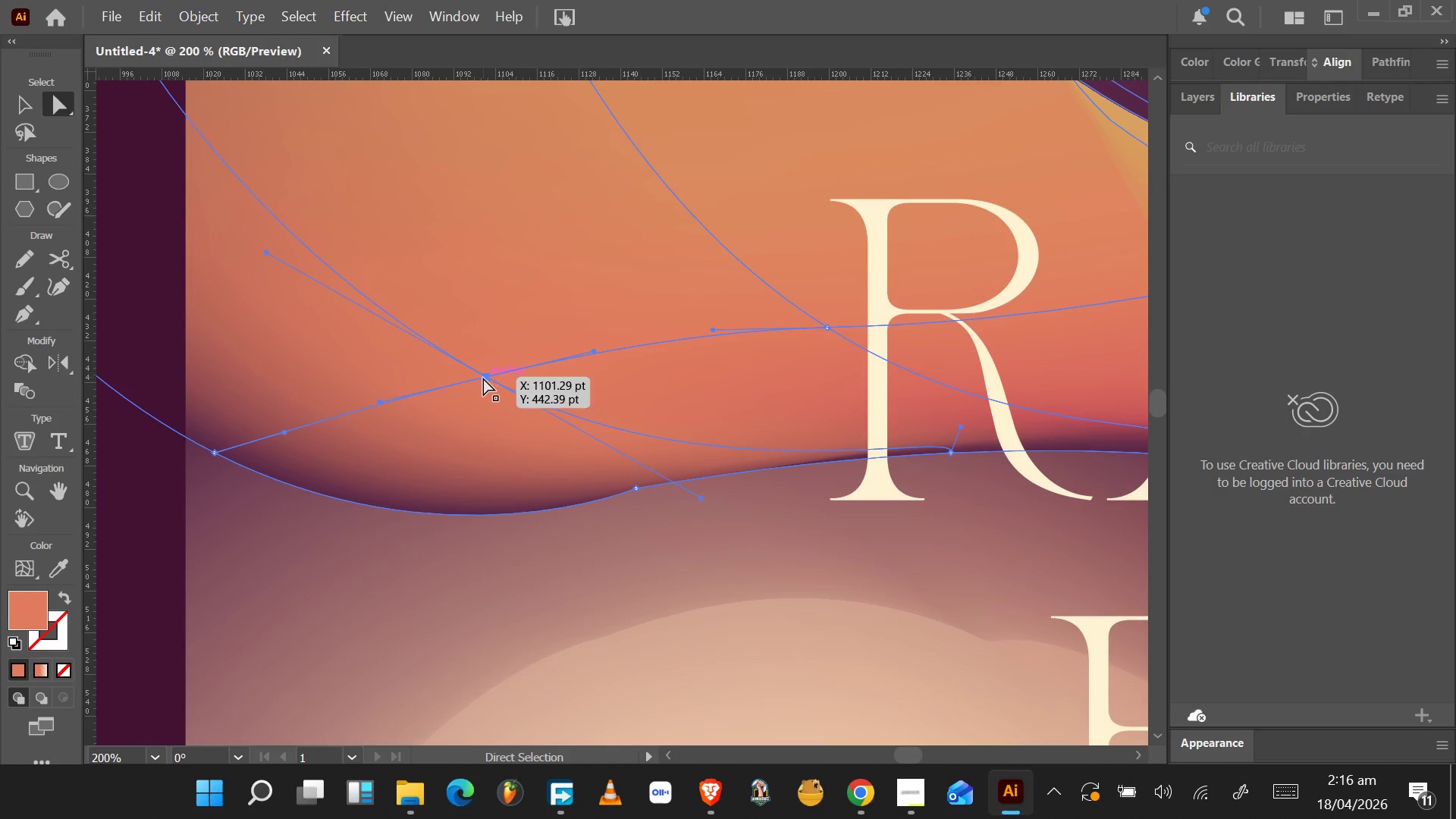 
left_click_drag(start_coordinate=[486, 380], to_coordinate=[455, 425])
 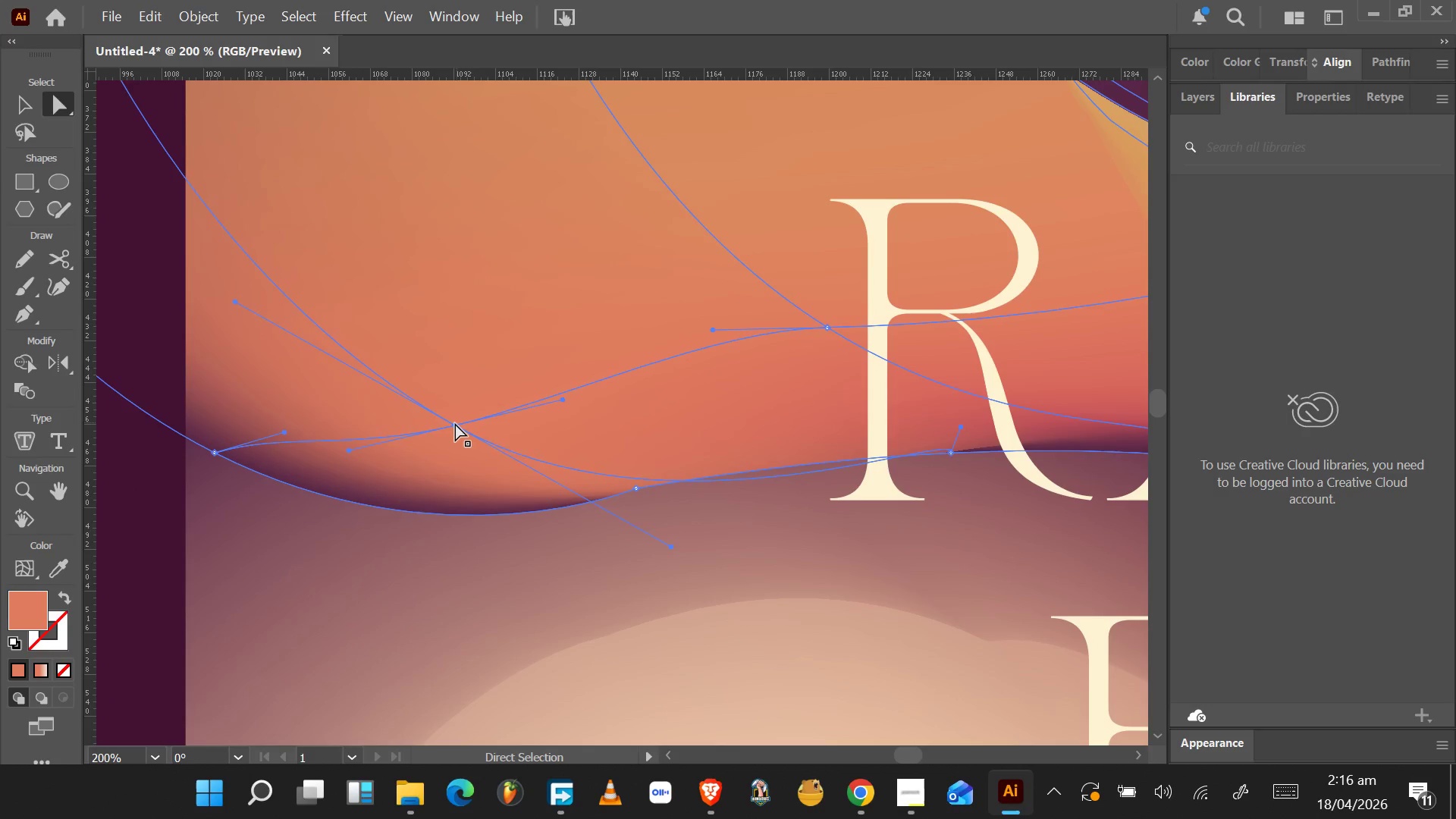 
left_click_drag(start_coordinate=[453, 426], to_coordinate=[225, 482])
 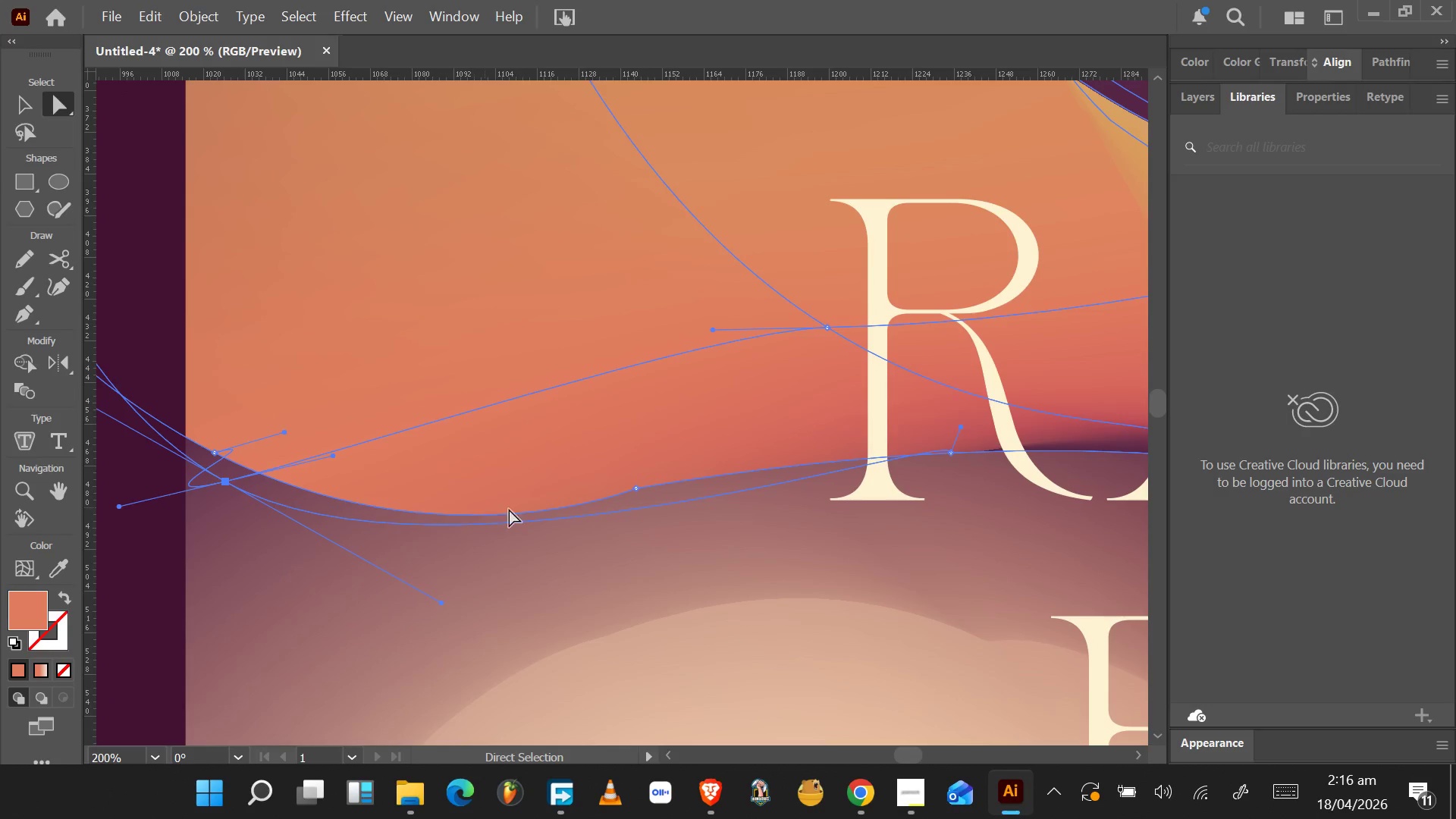 
hold_key(key=AltLeft, duration=1.28)
scroll: coordinate [522, 510], scroll_direction: down, amount: 5.0
 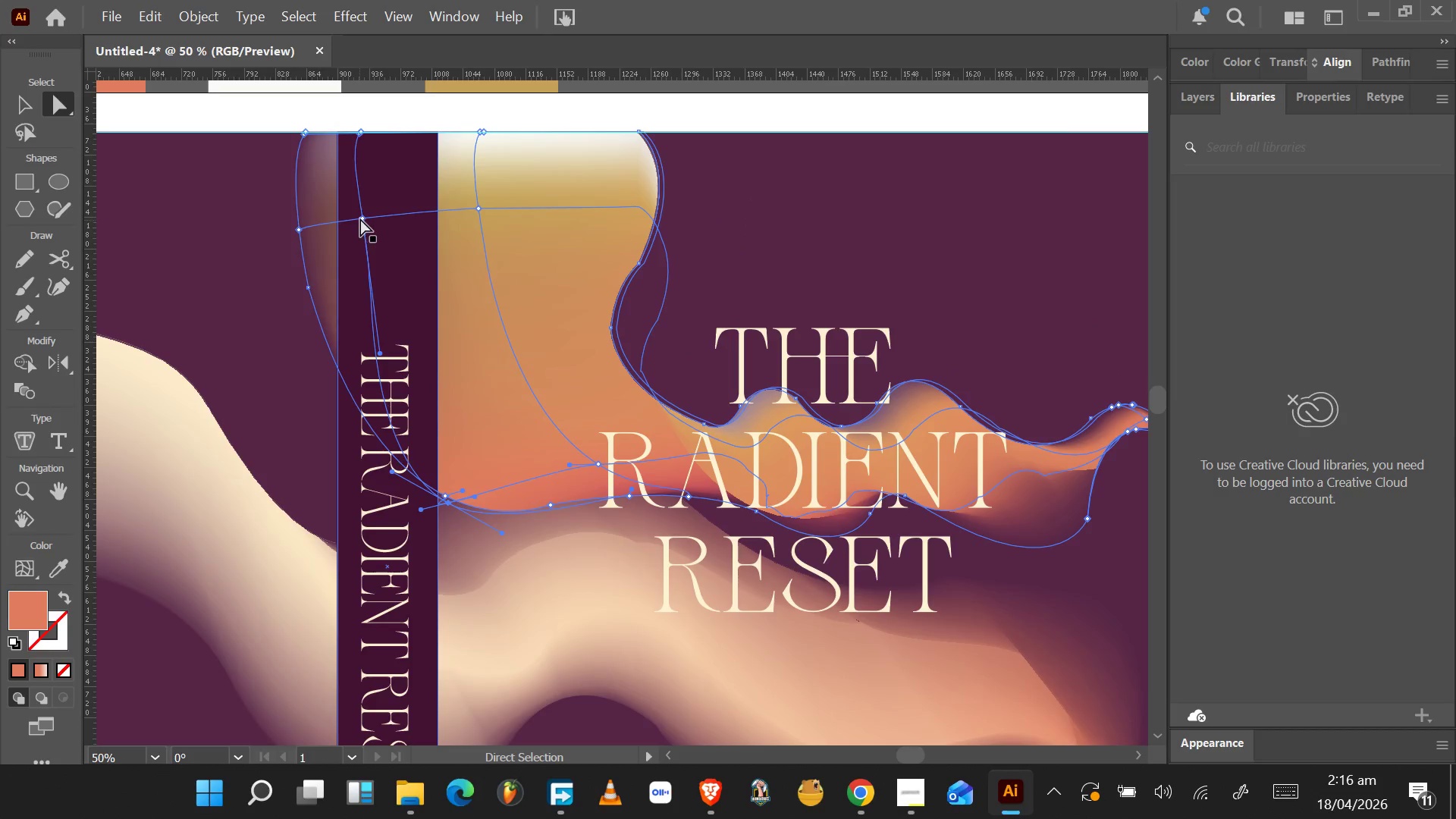 
left_click_drag(start_coordinate=[362, 215], to_coordinate=[349, 215])
 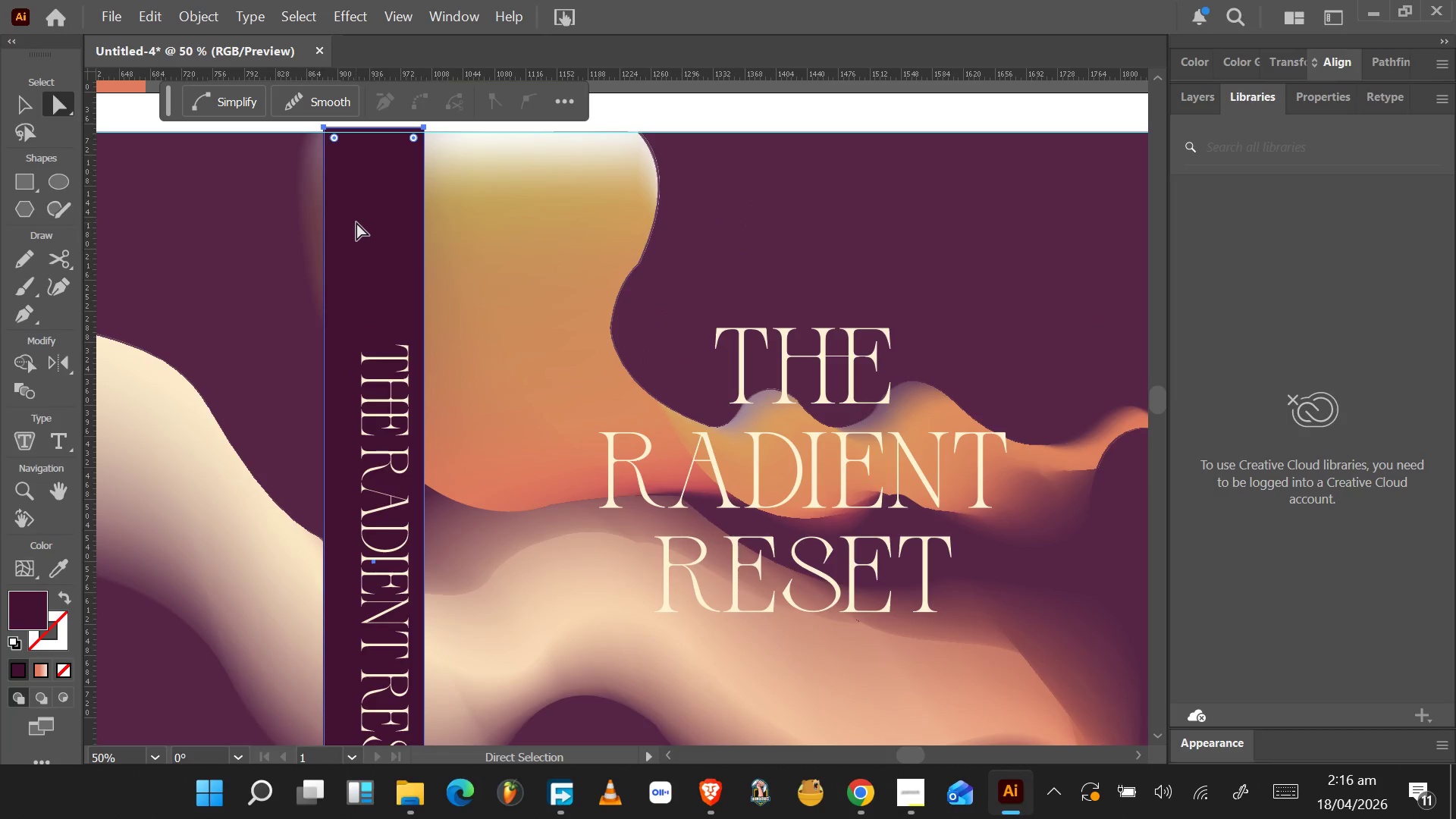 
key(Control+Z)
 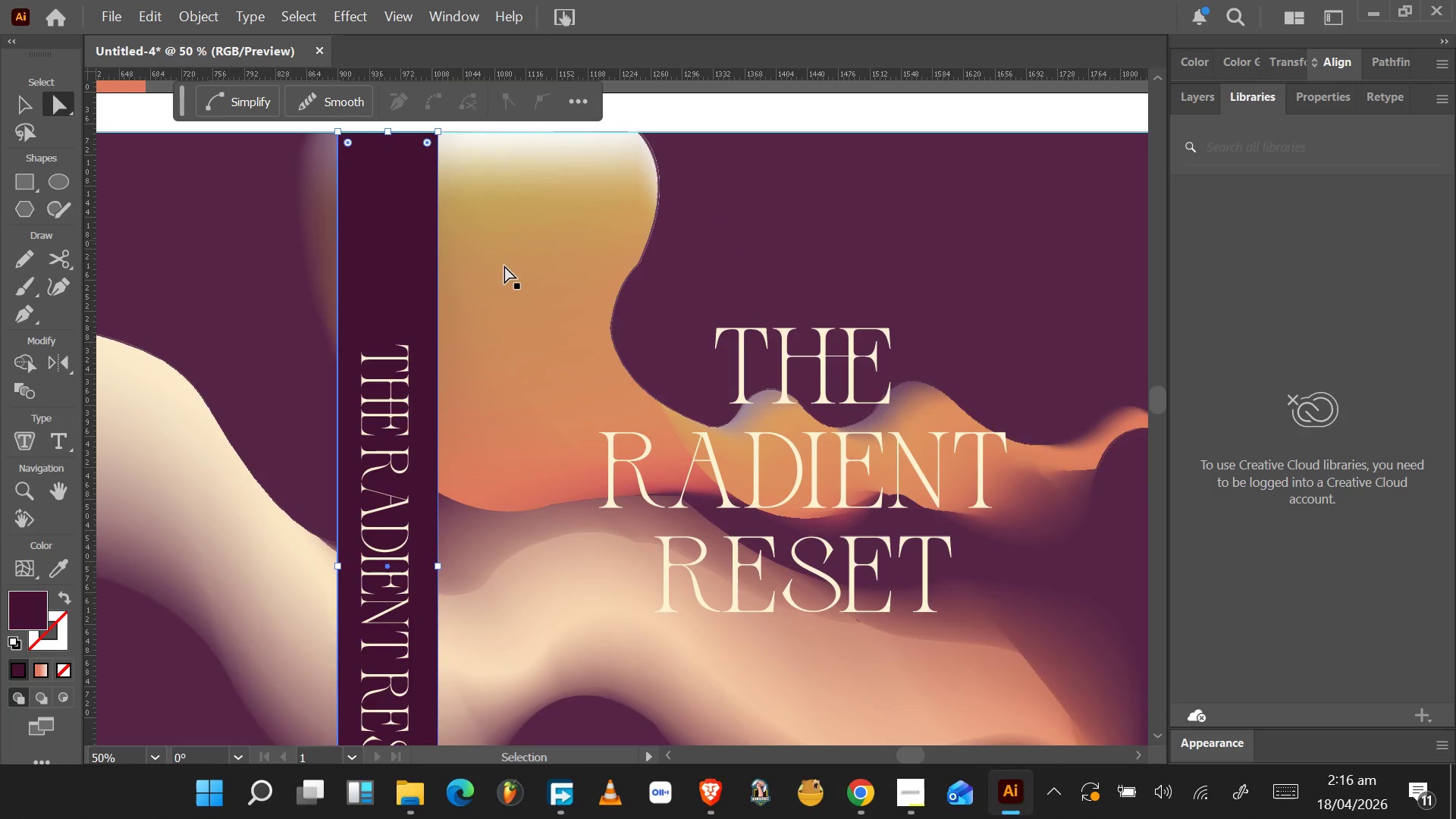 
left_click([506, 265])
 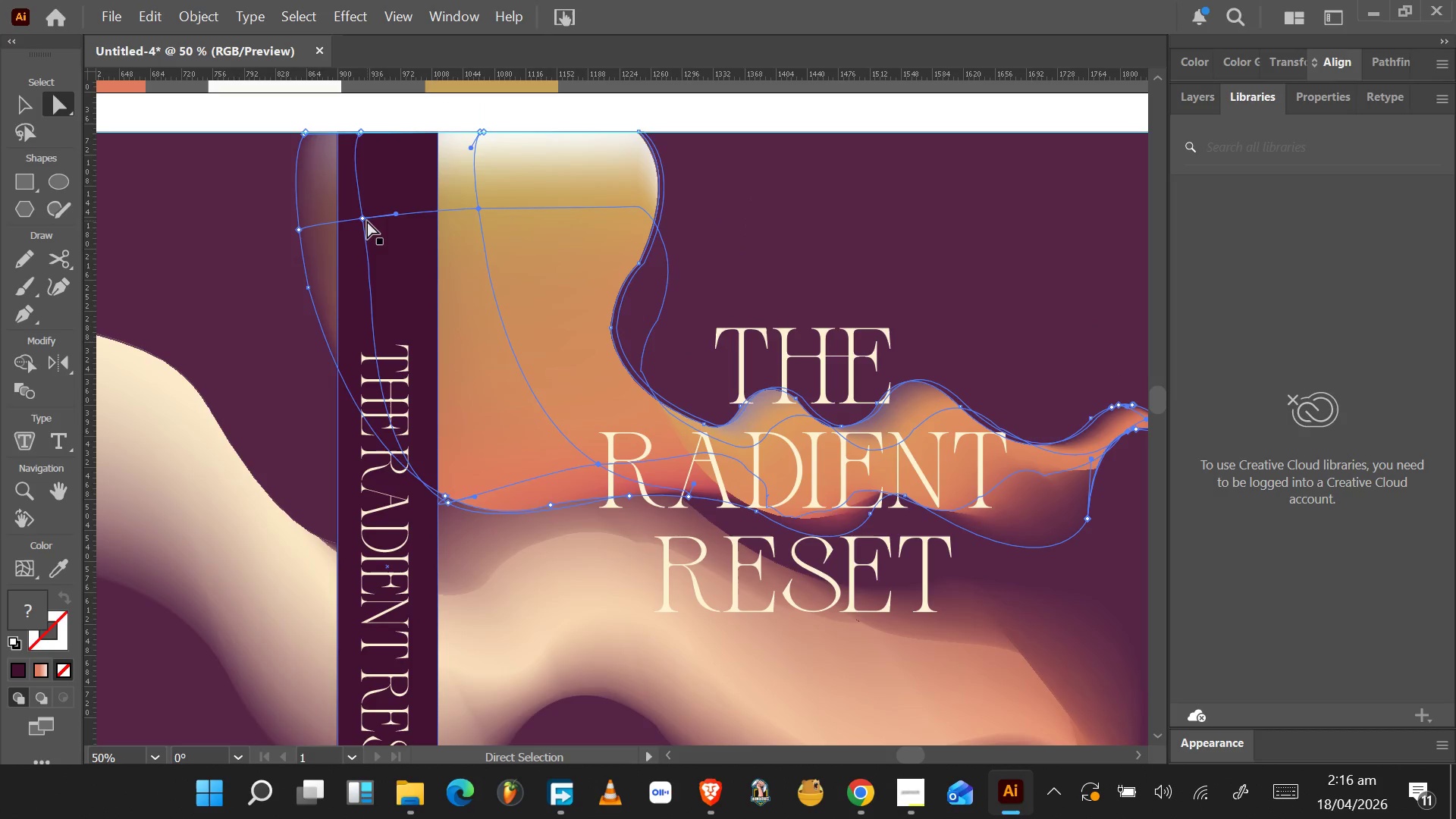 
left_click_drag(start_coordinate=[362, 218], to_coordinate=[347, 222])
 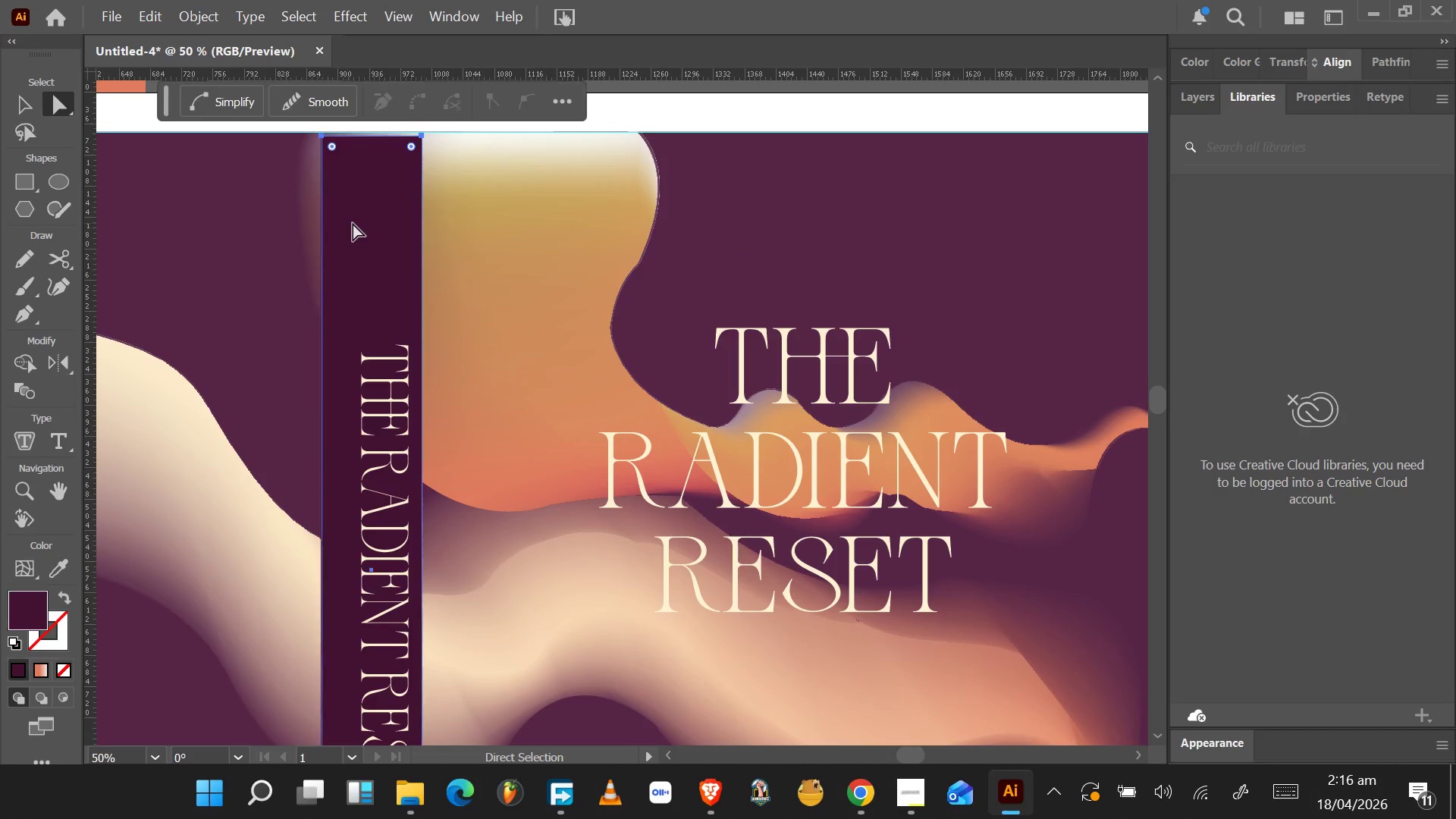 
key(Control+Z)
 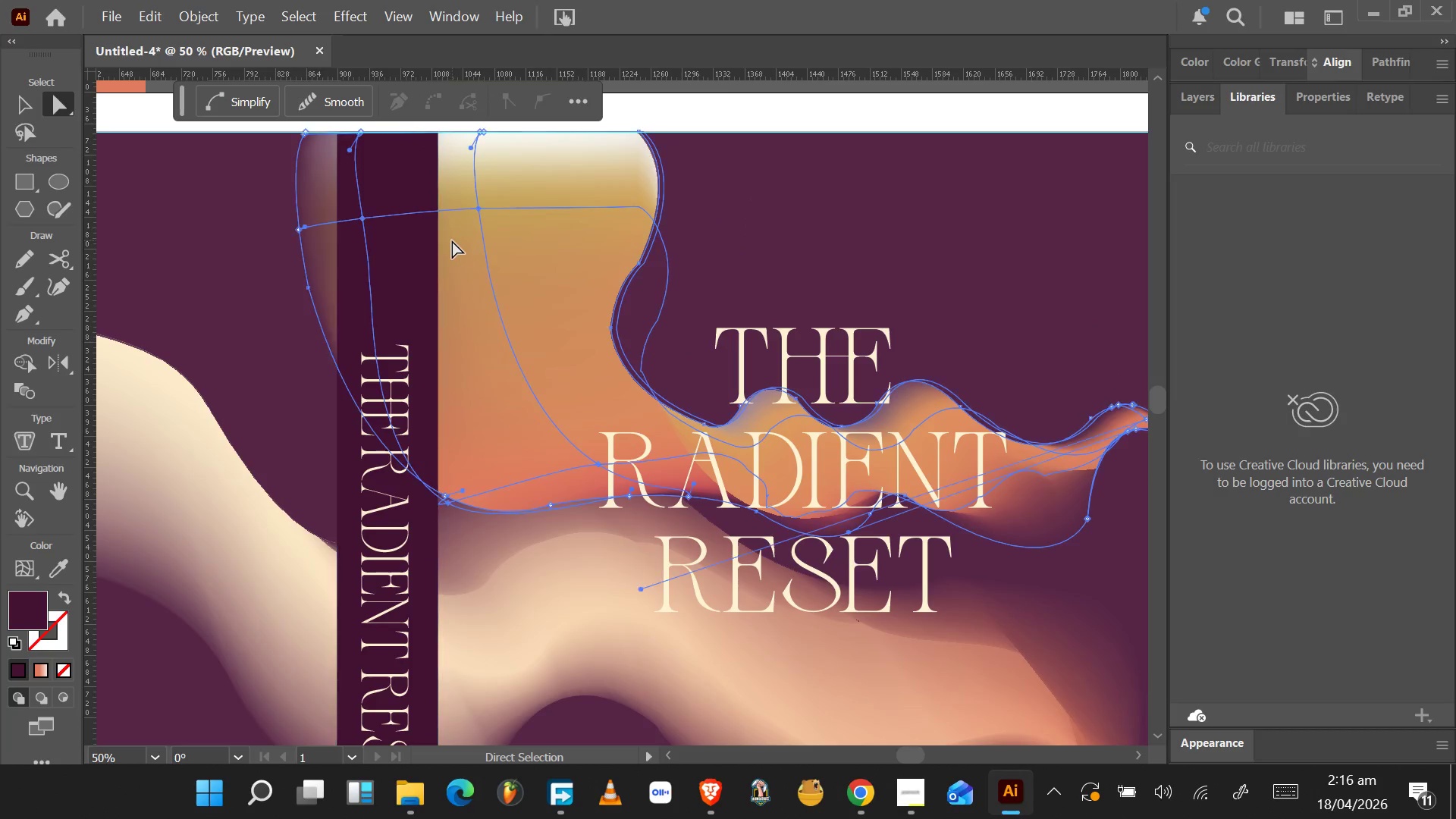 
double_click([452, 240])
 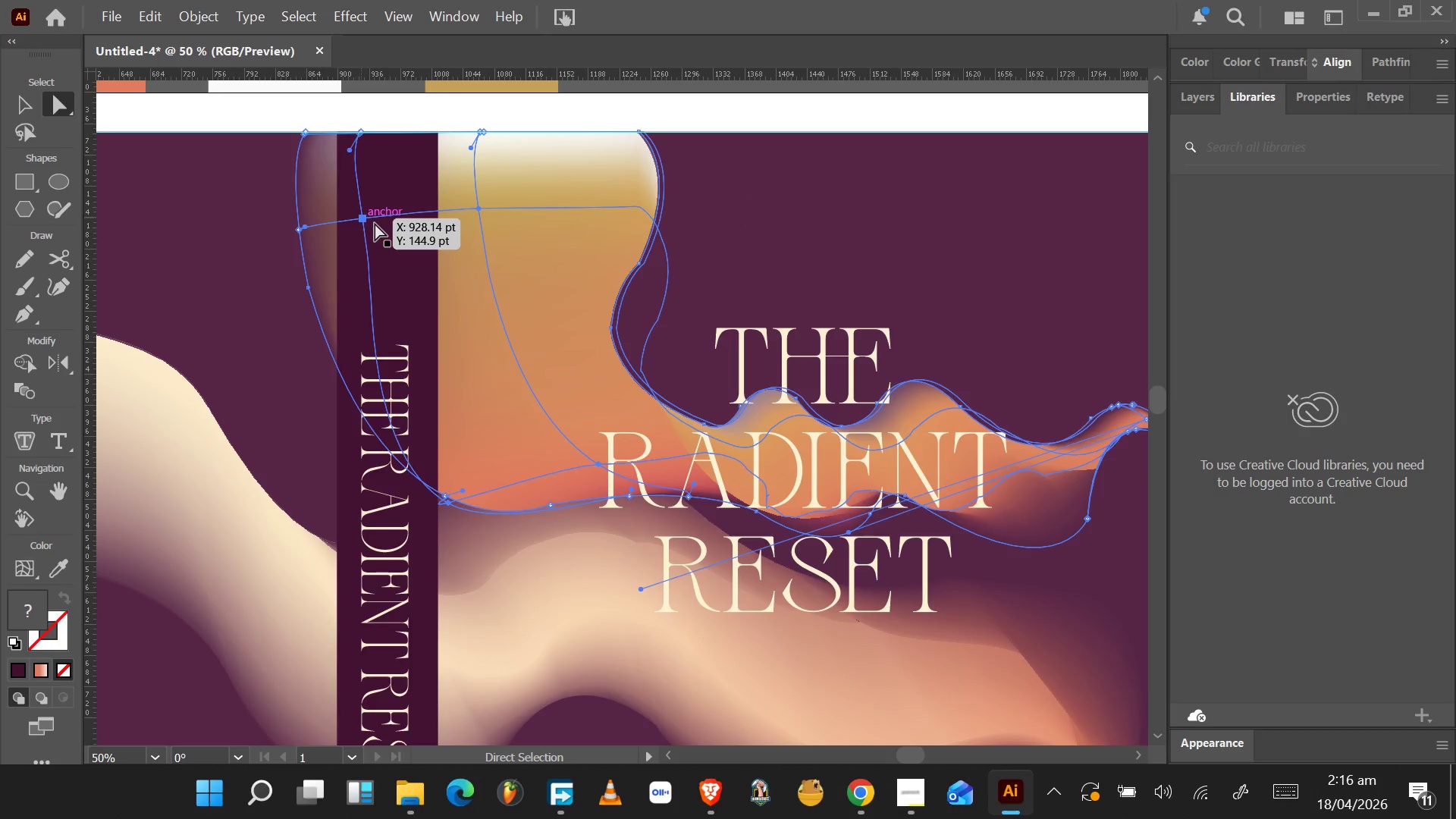 
double_click([489, 270])
 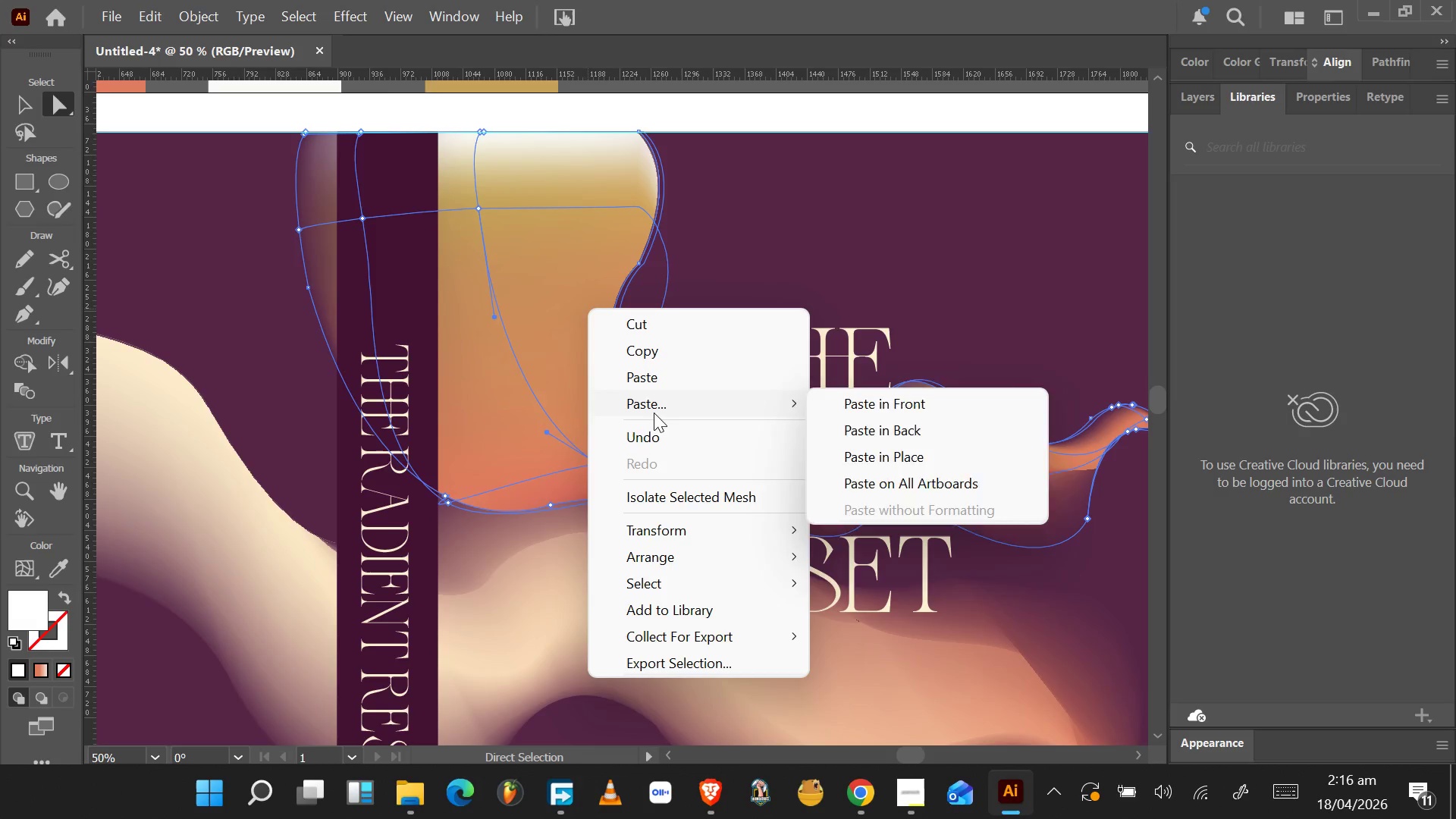 
left_click([667, 494])
 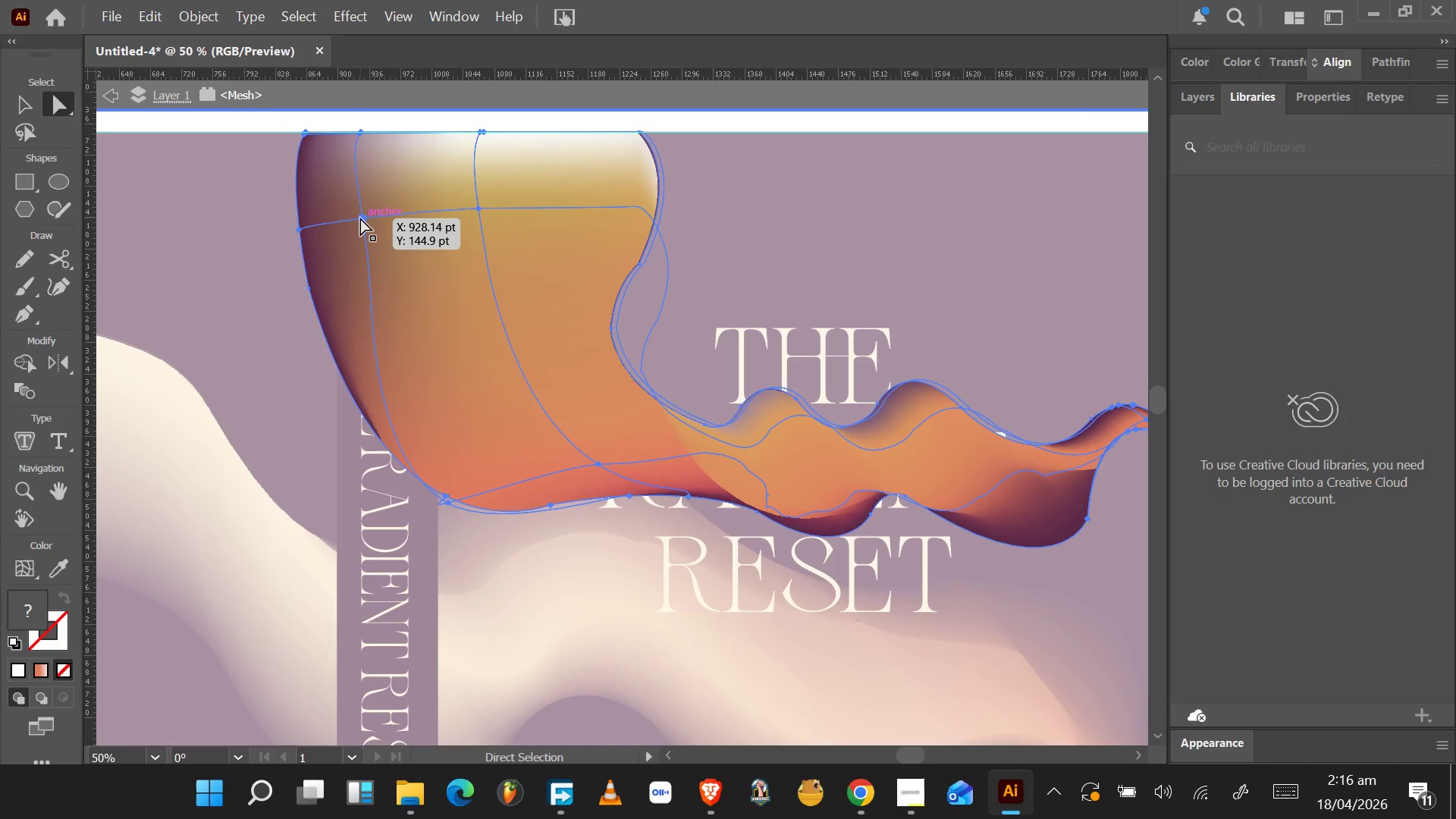 
left_click_drag(start_coordinate=[362, 218], to_coordinate=[338, 216])
 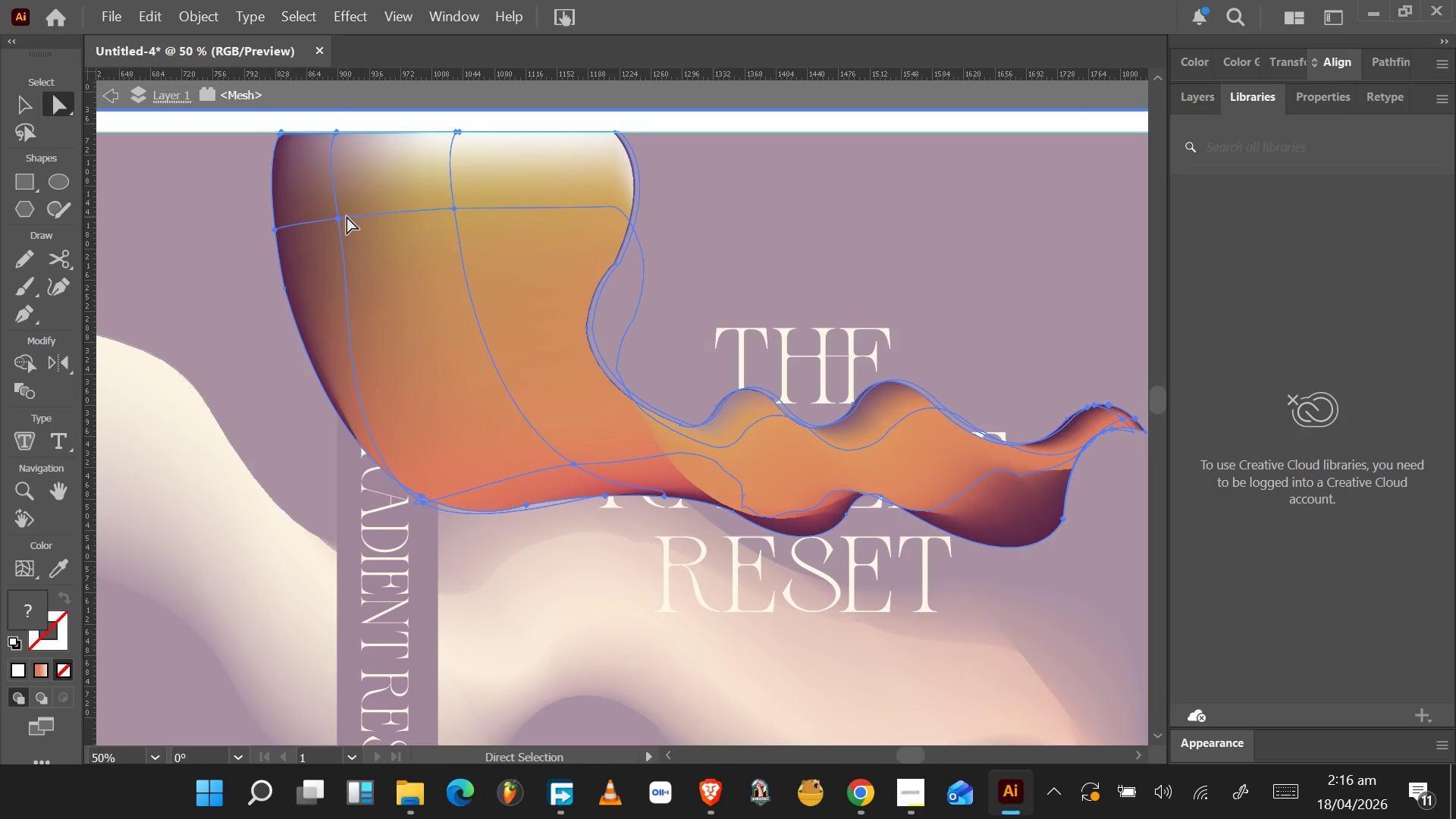 
key(Control+ControlLeft)
 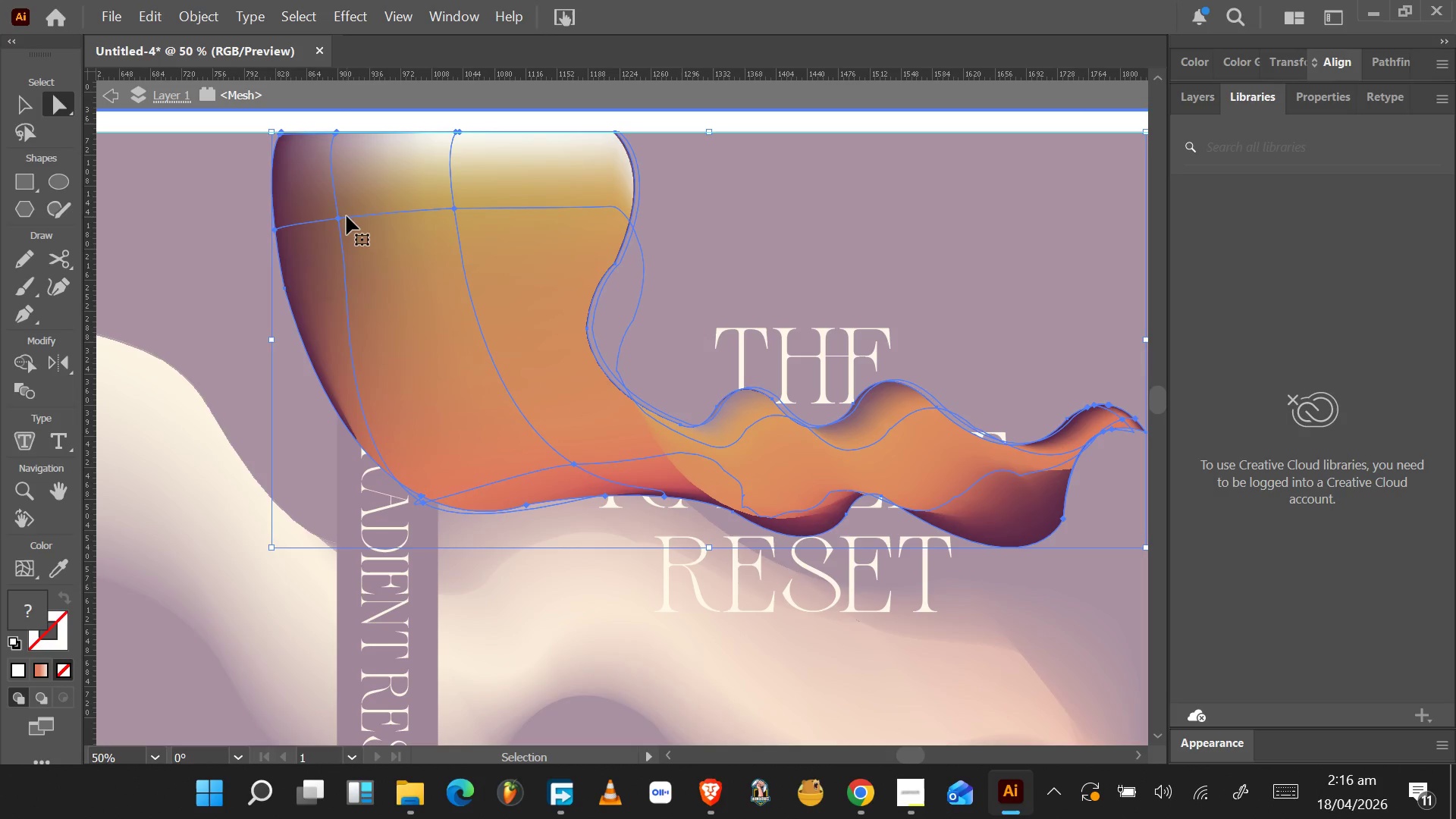 
key(Control+Z)
 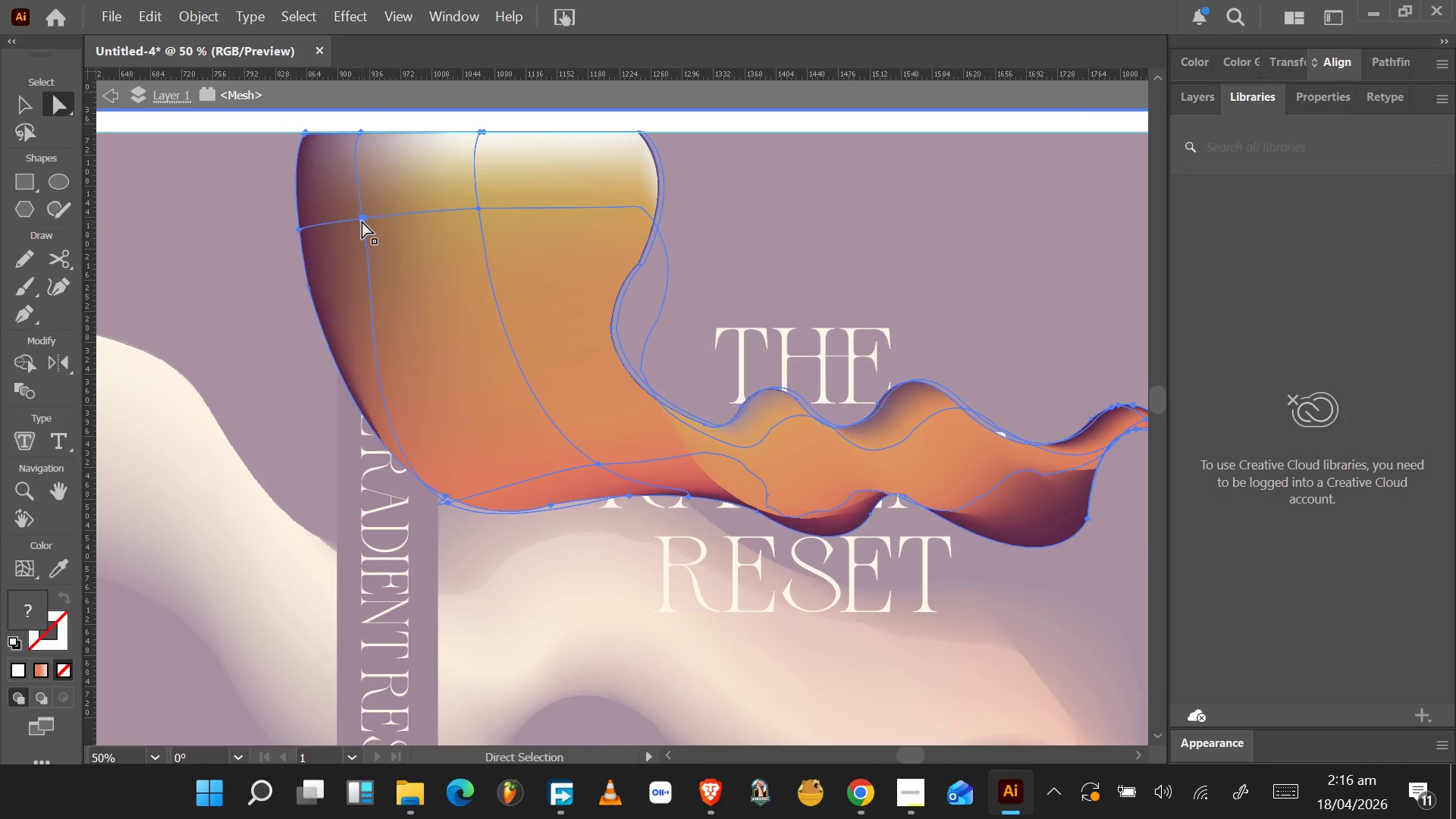 
left_click([362, 218])
 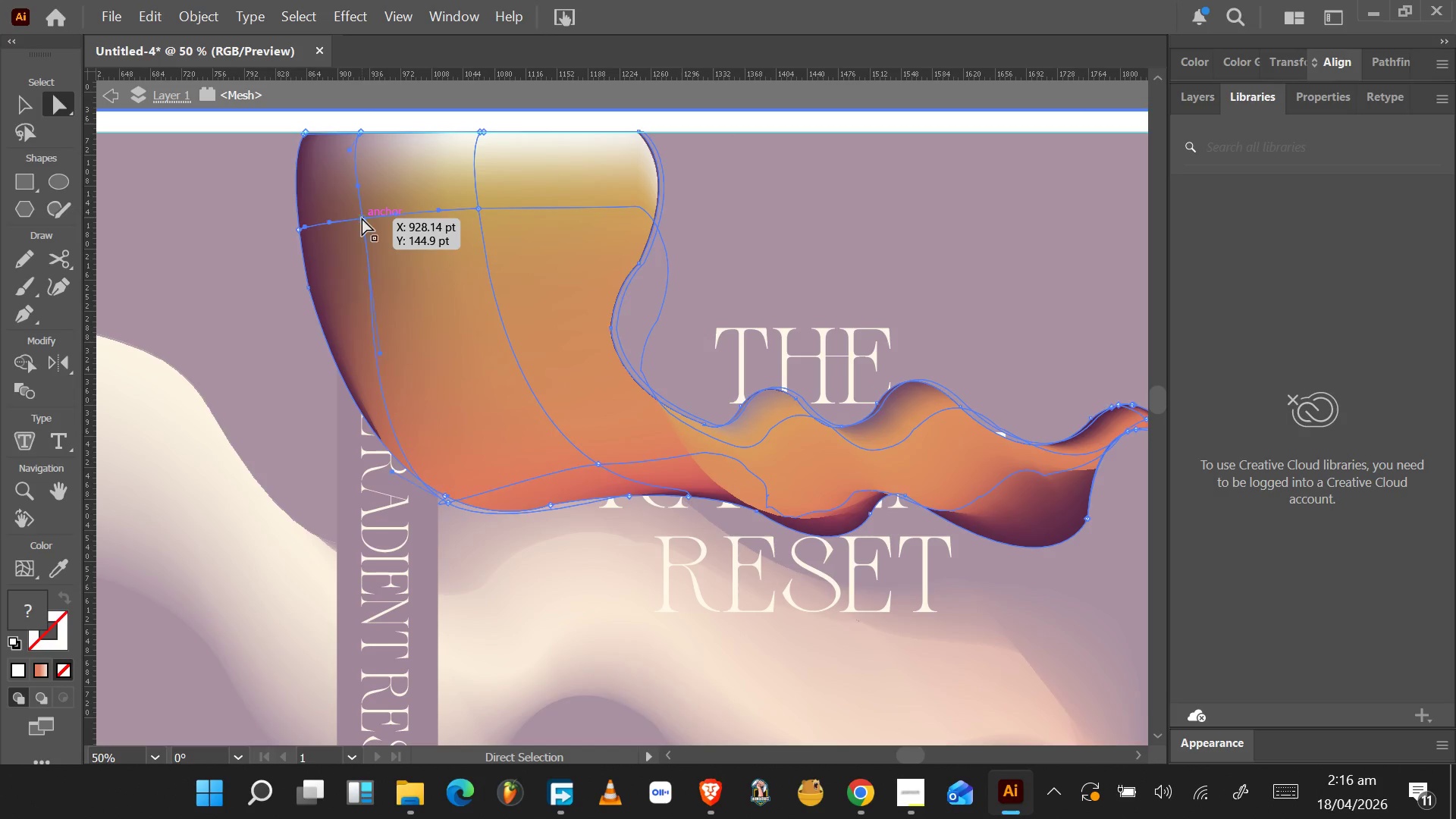 
left_click_drag(start_coordinate=[362, 218], to_coordinate=[297, 290])
 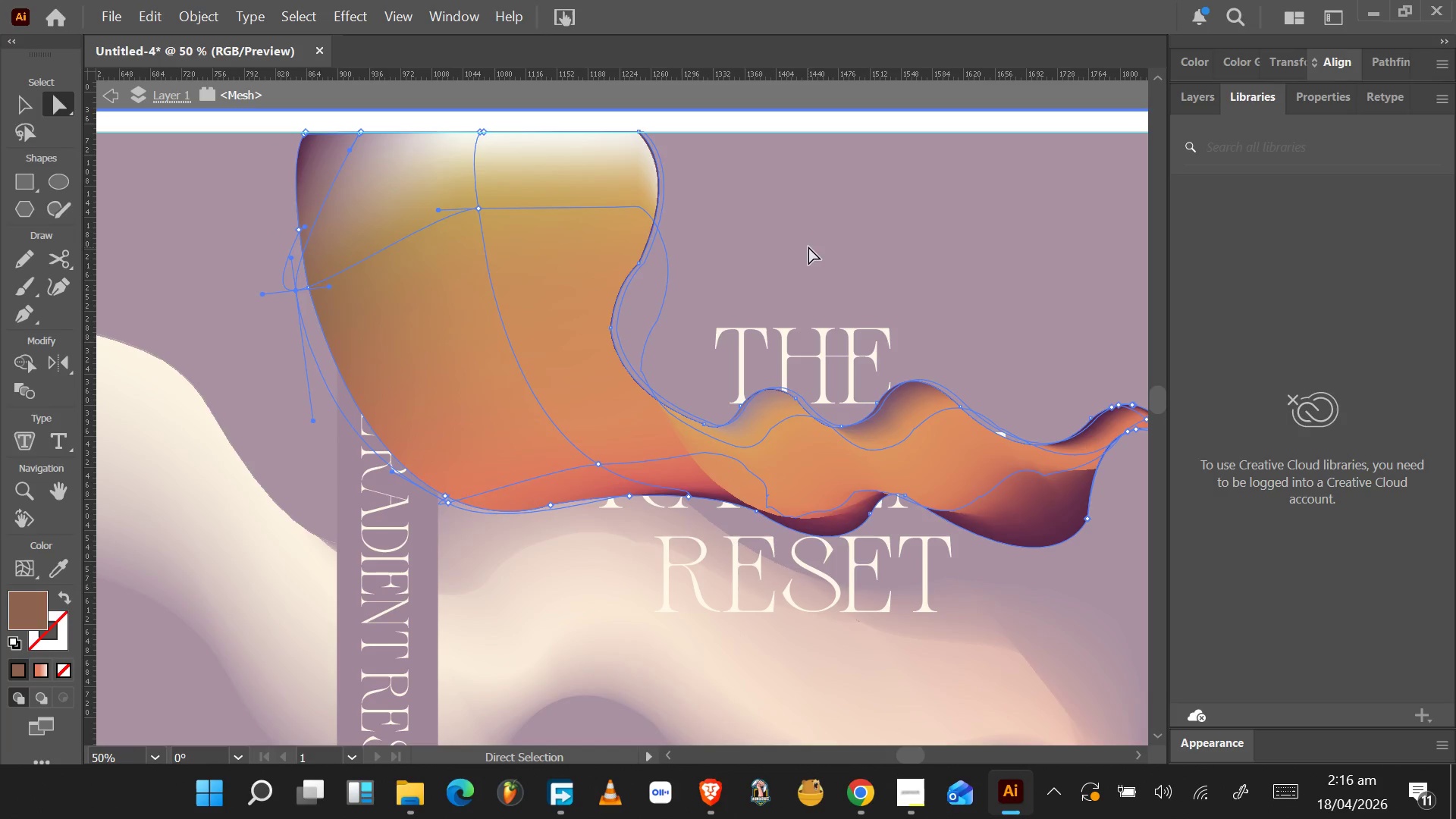 
double_click([808, 246])
 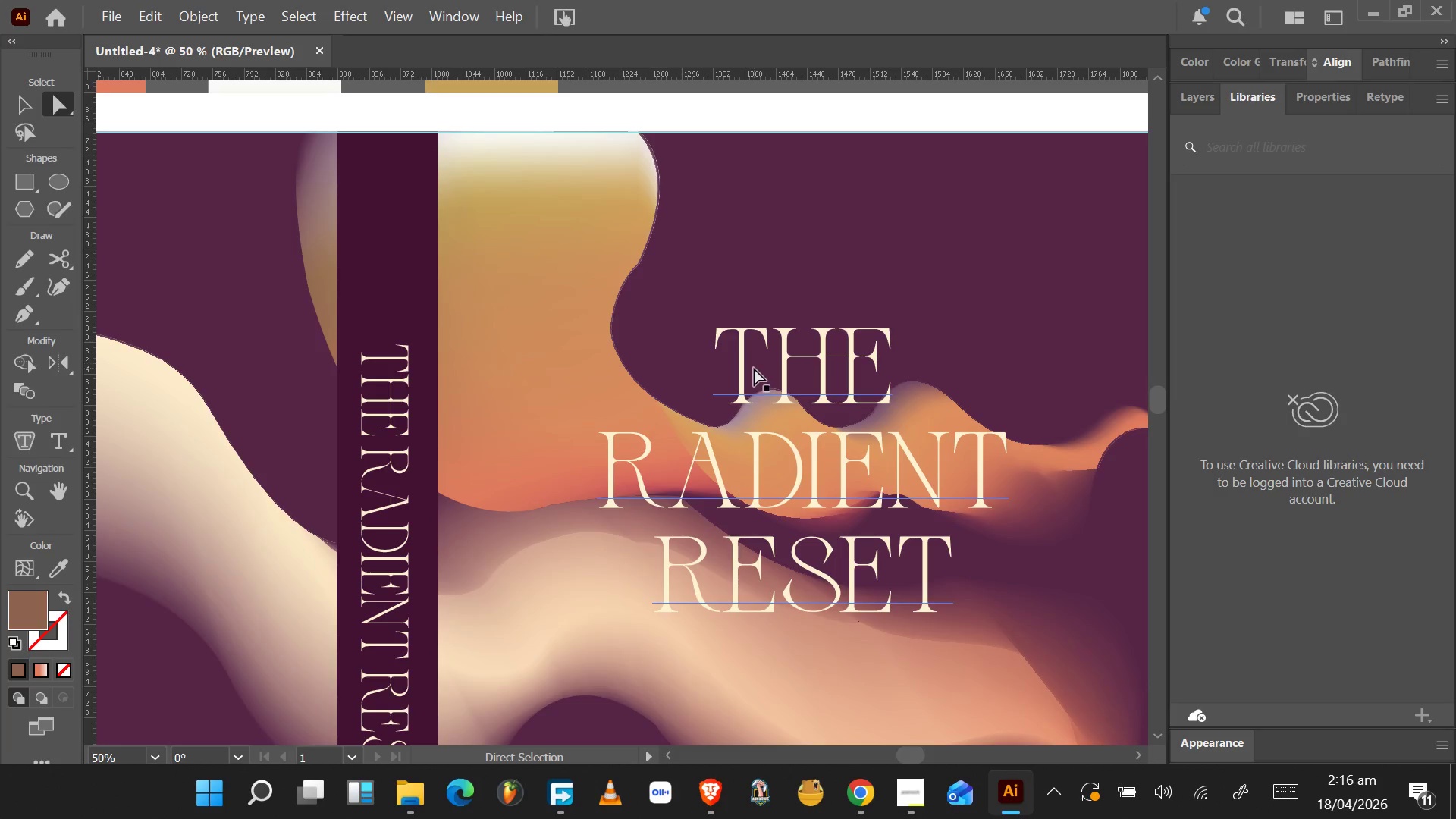 
hold_key(key=AltLeft, duration=0.58)
scroll: coordinate [756, 374], scroll_direction: down, amount: 8.0
 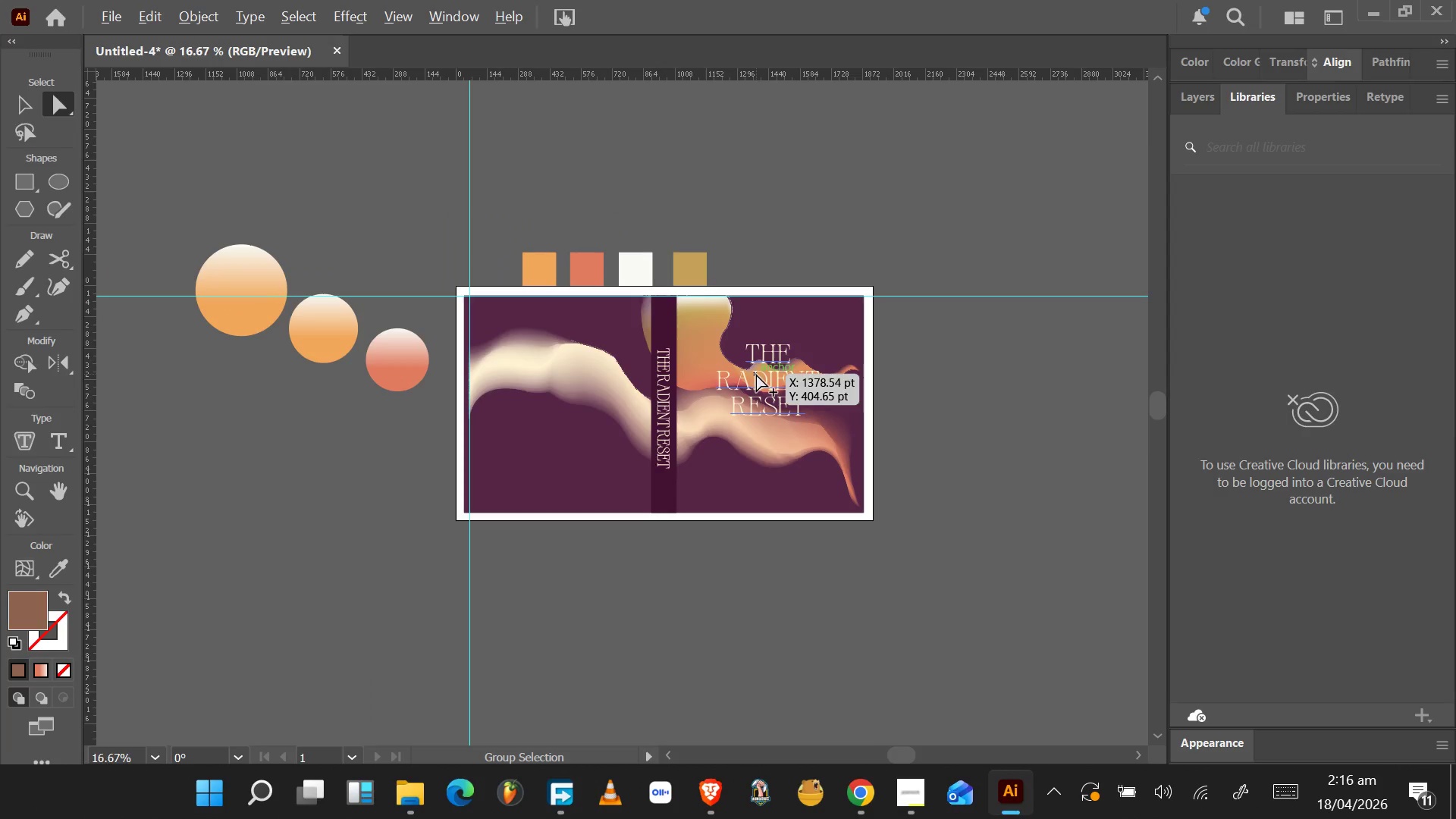 
hold_key(key=AltLeft, duration=1.53)
scroll: coordinate [615, 394], scroll_direction: up, amount: 6.0
 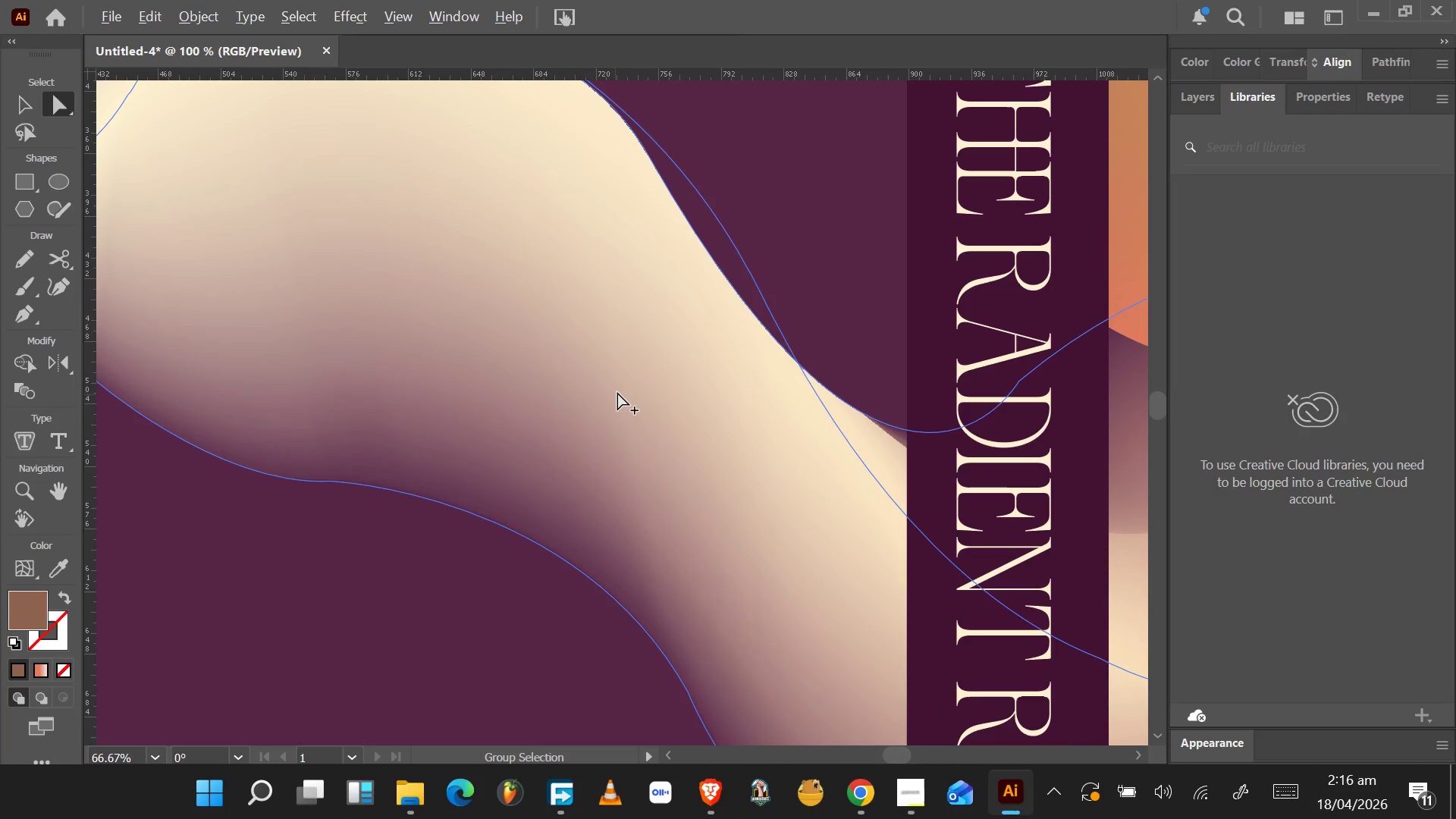 
hold_key(key=AltLeft, duration=1.12)
scroll: coordinate [617, 395], scroll_direction: down, amount: 8.0
 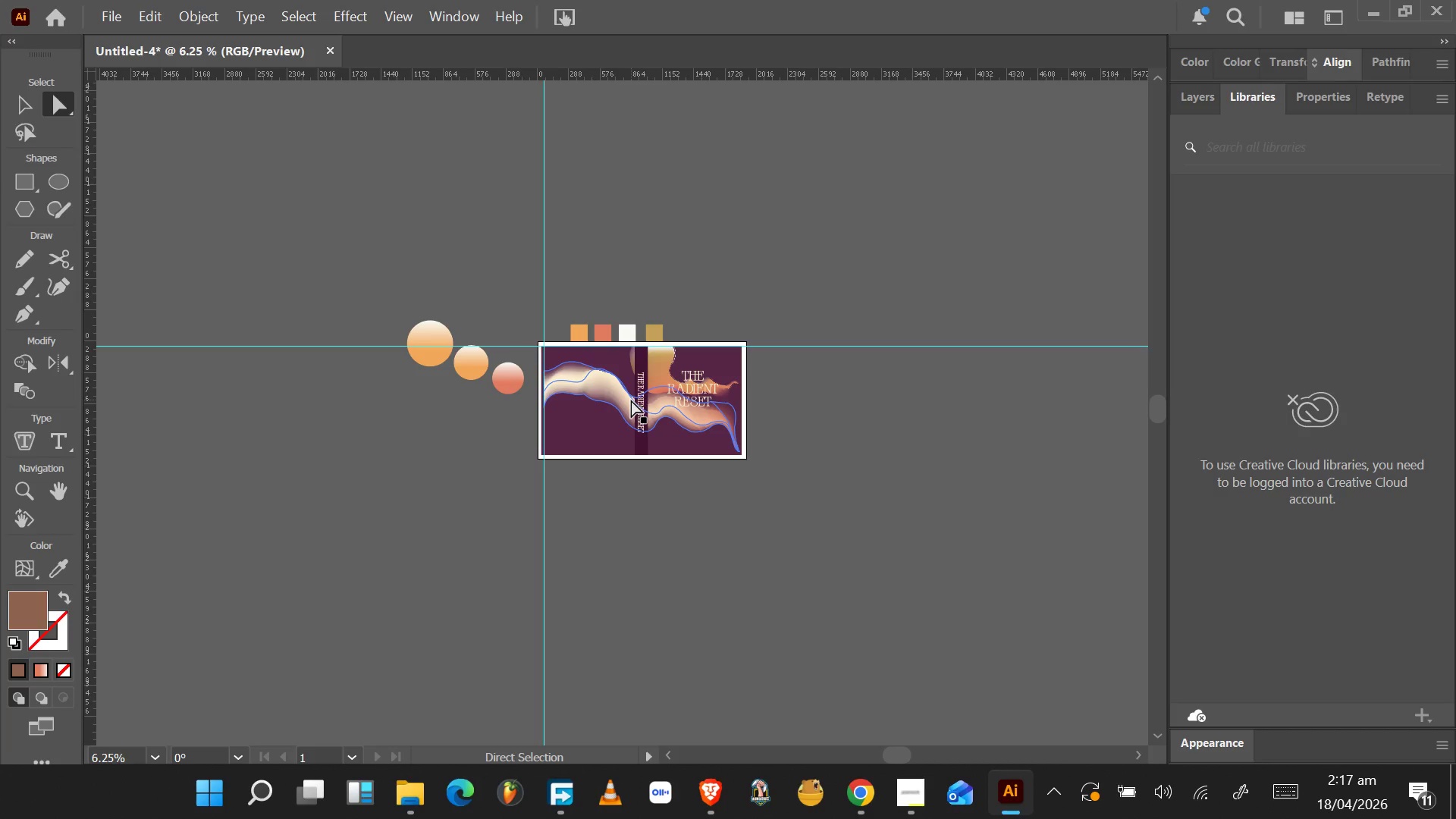 
wait(44.55)
 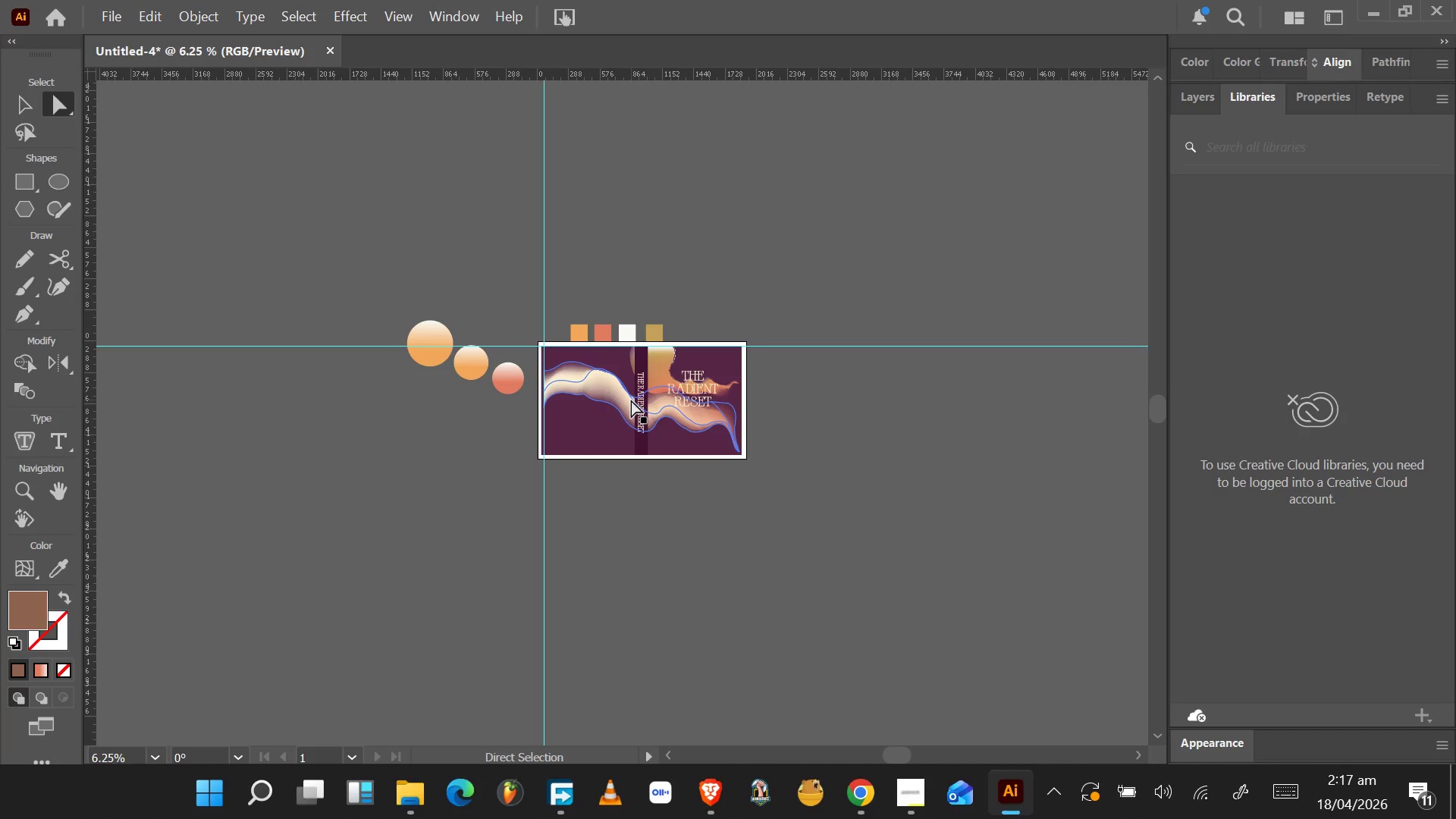 
hold_key(key=AltLeft, duration=0.81)
scroll: coordinate [671, 400], scroll_direction: up, amount: 8.0
 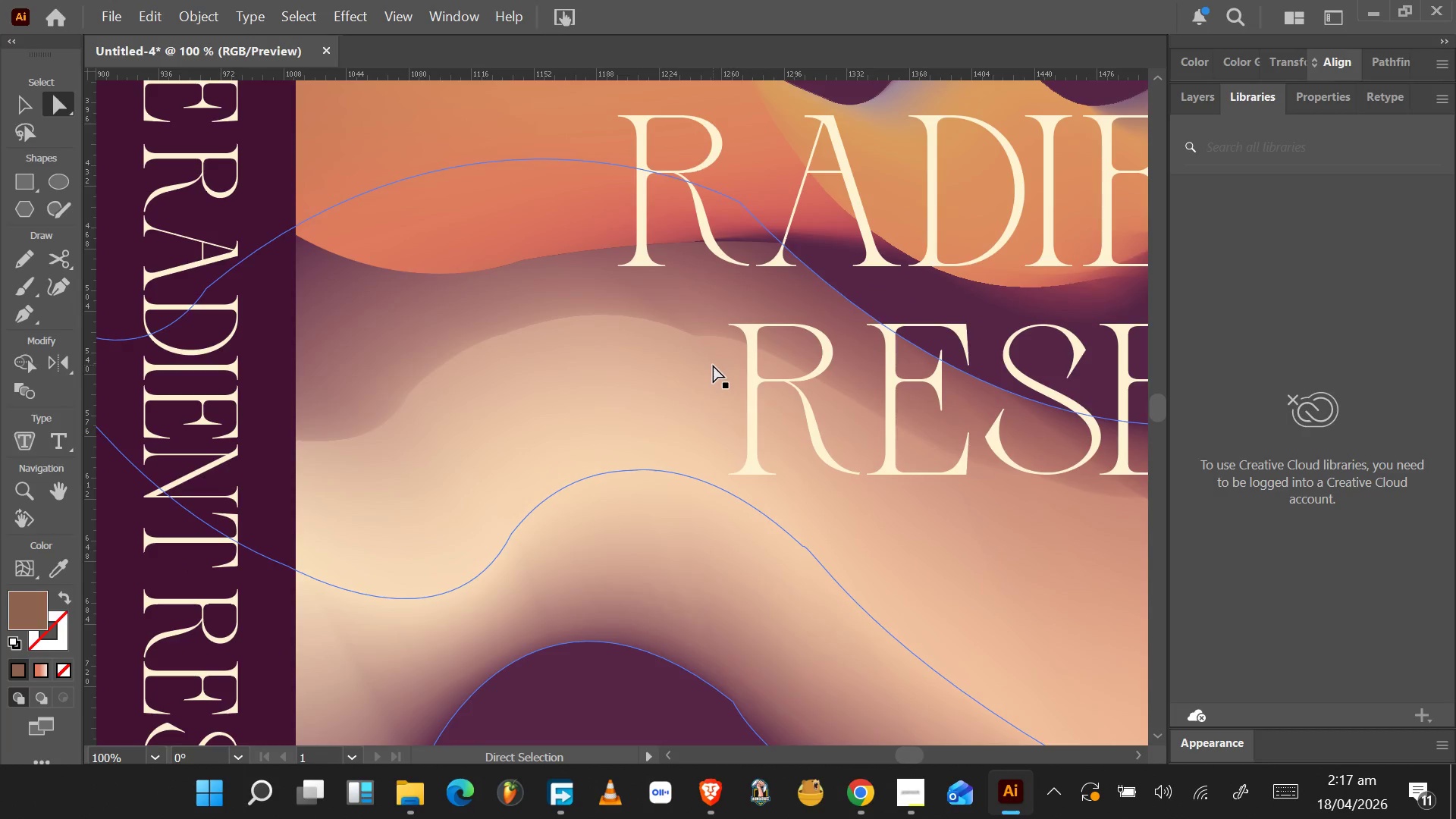 
wait(9.68)
 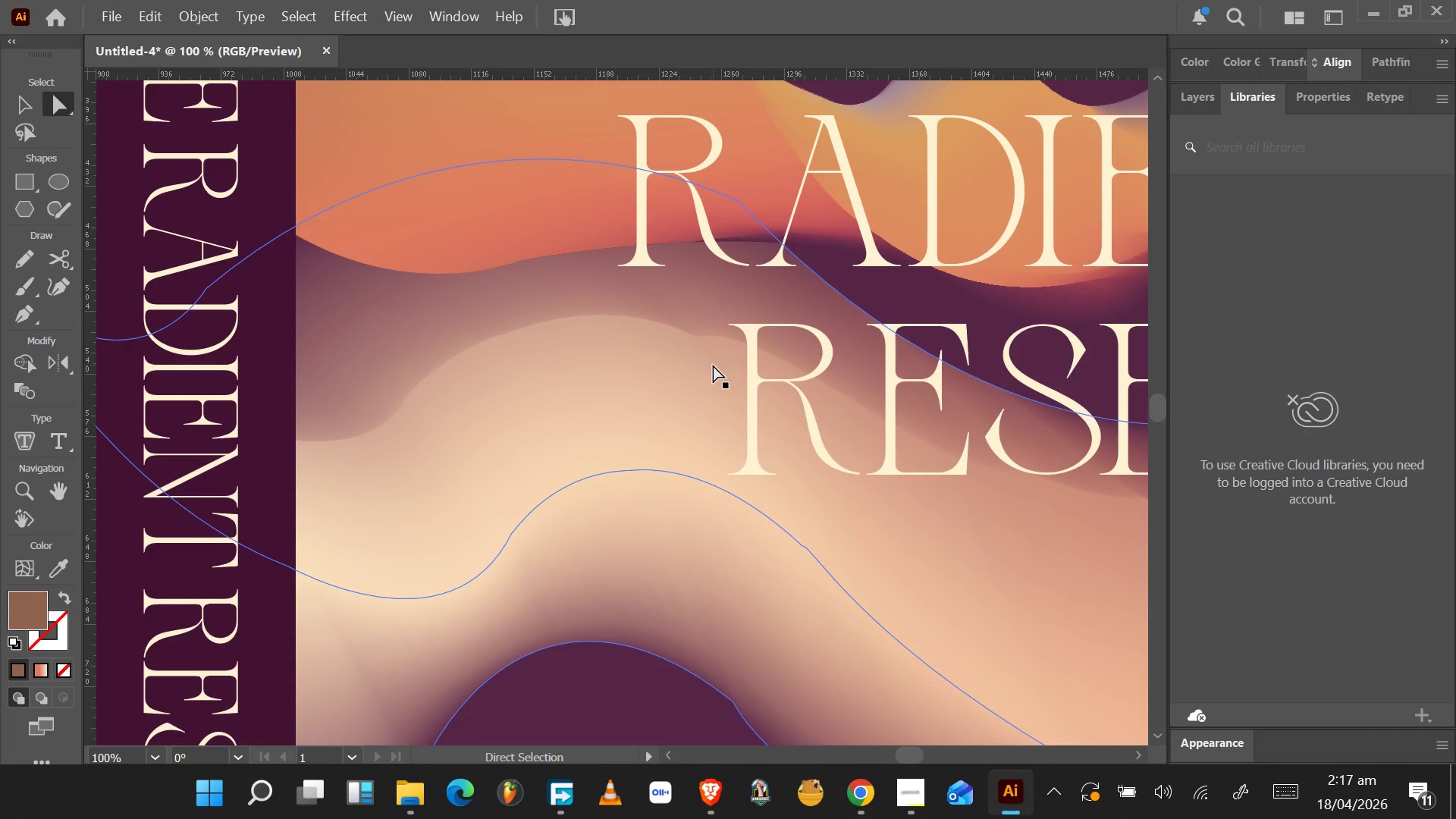 
scroll: coordinate [809, 419], scroll_direction: down, amount: 6.0
 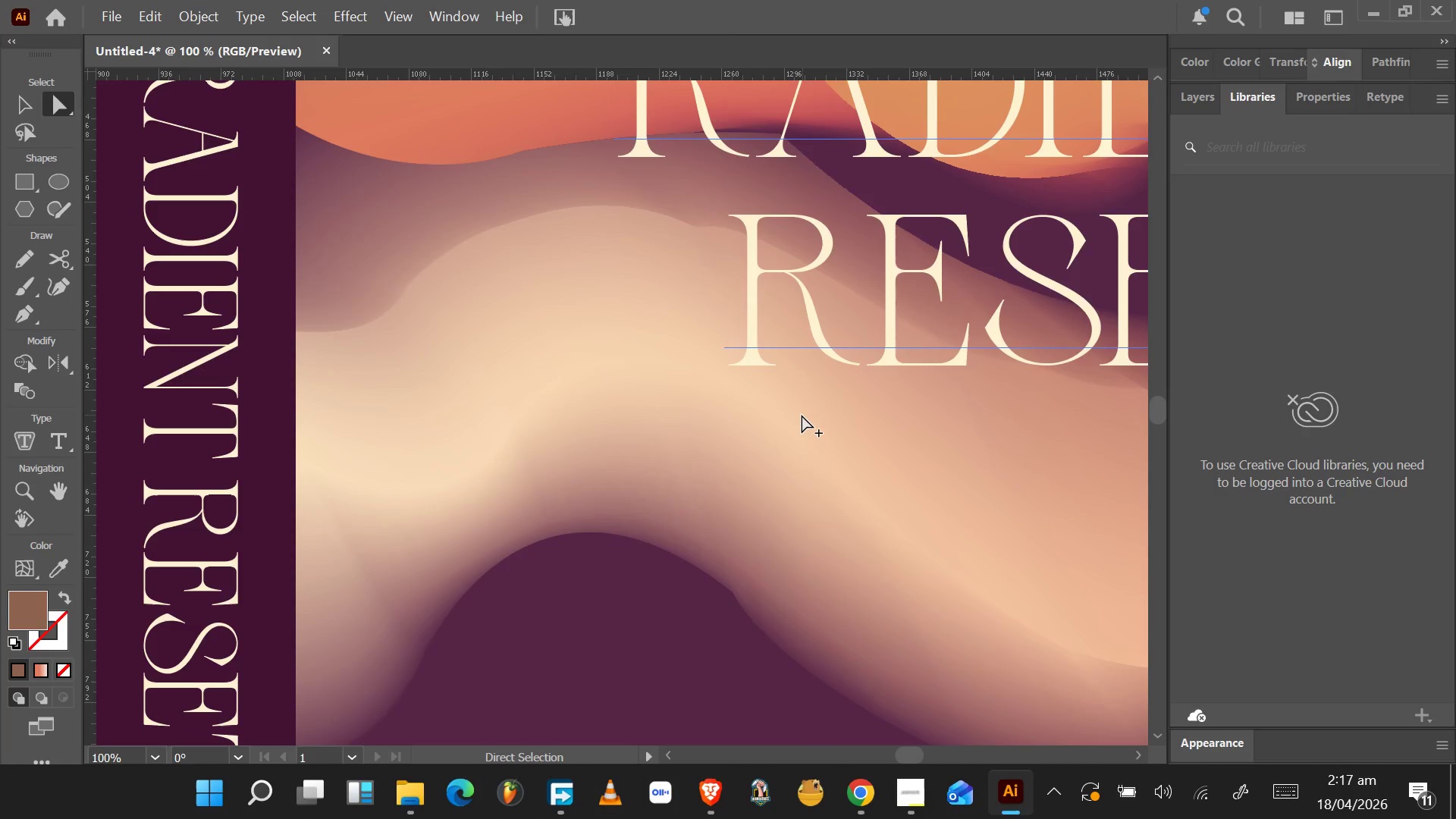 
hold_key(key=AltLeft, duration=0.64)
scroll: coordinate [801, 415], scroll_direction: down, amount: 6.0
 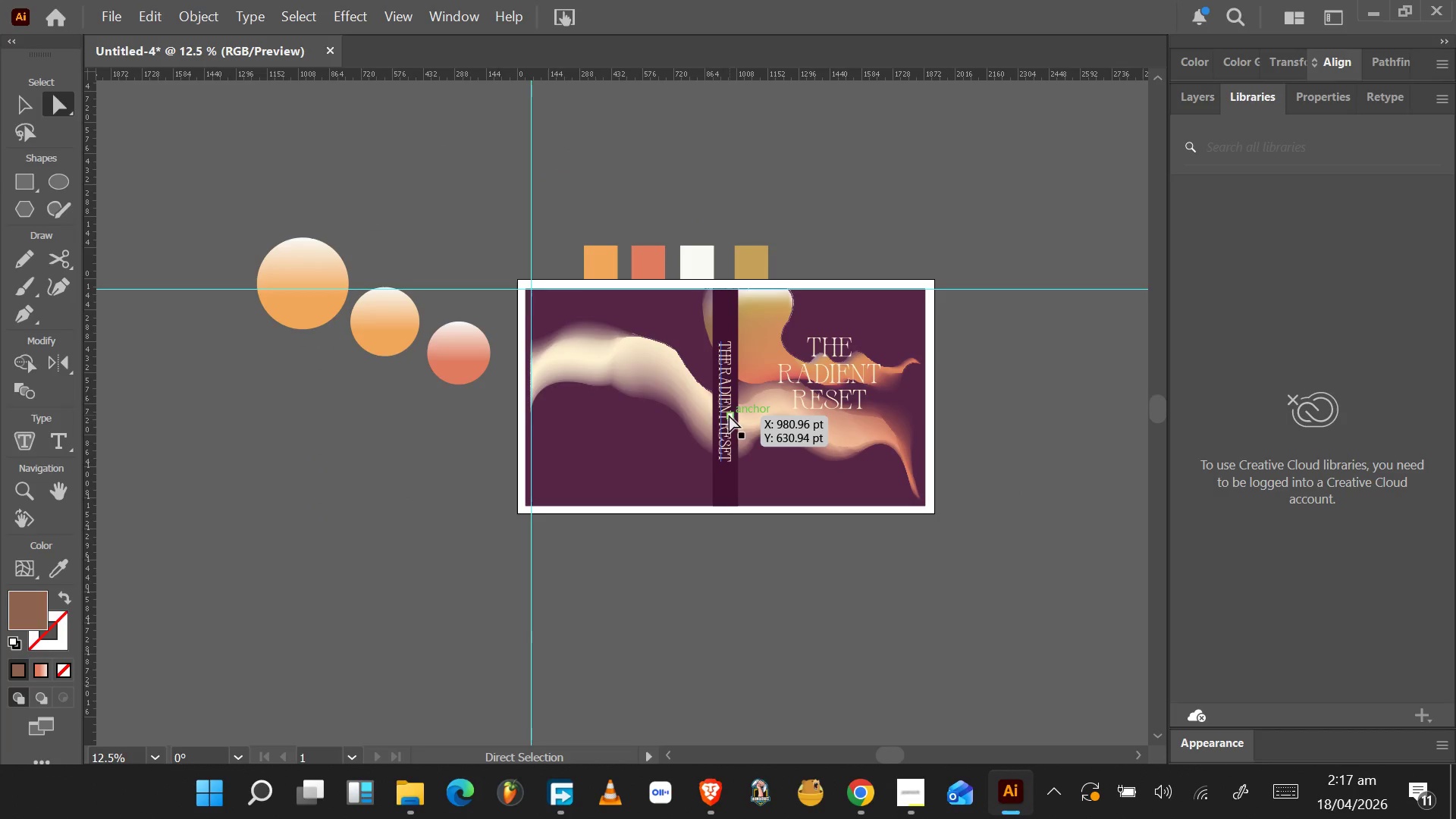 
wait(8.83)
 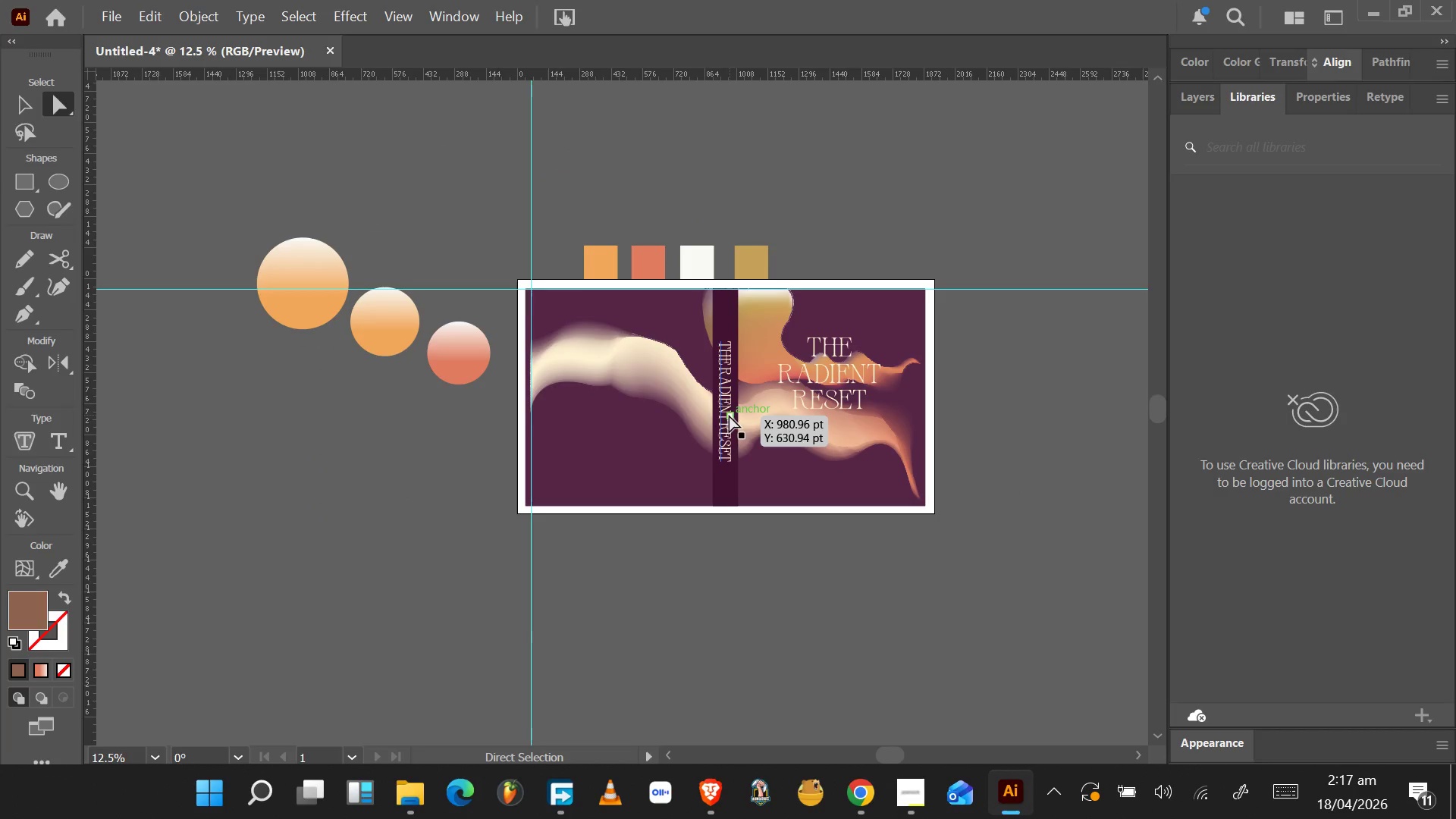 
key(P)
 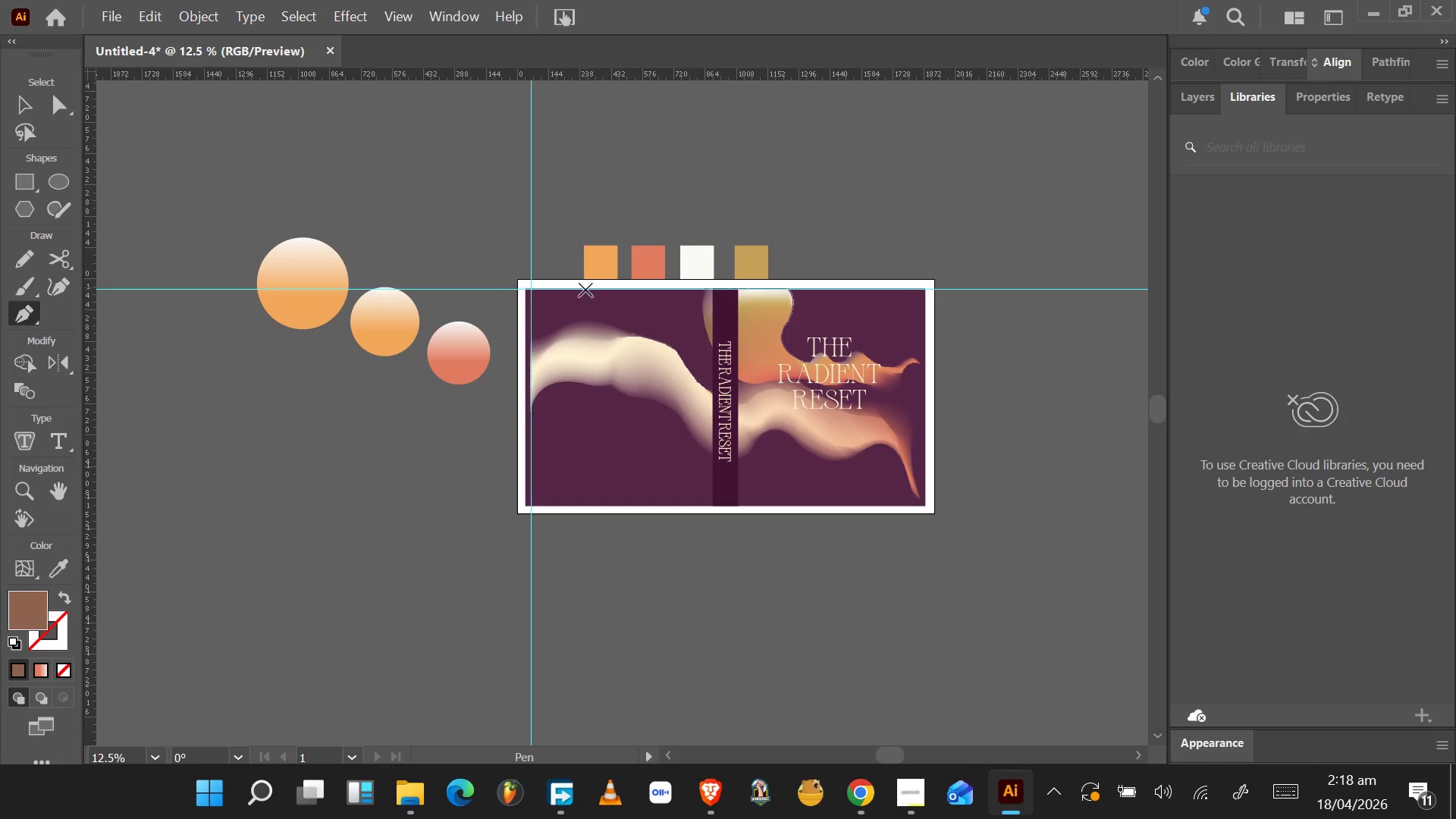 
wait(6.27)
 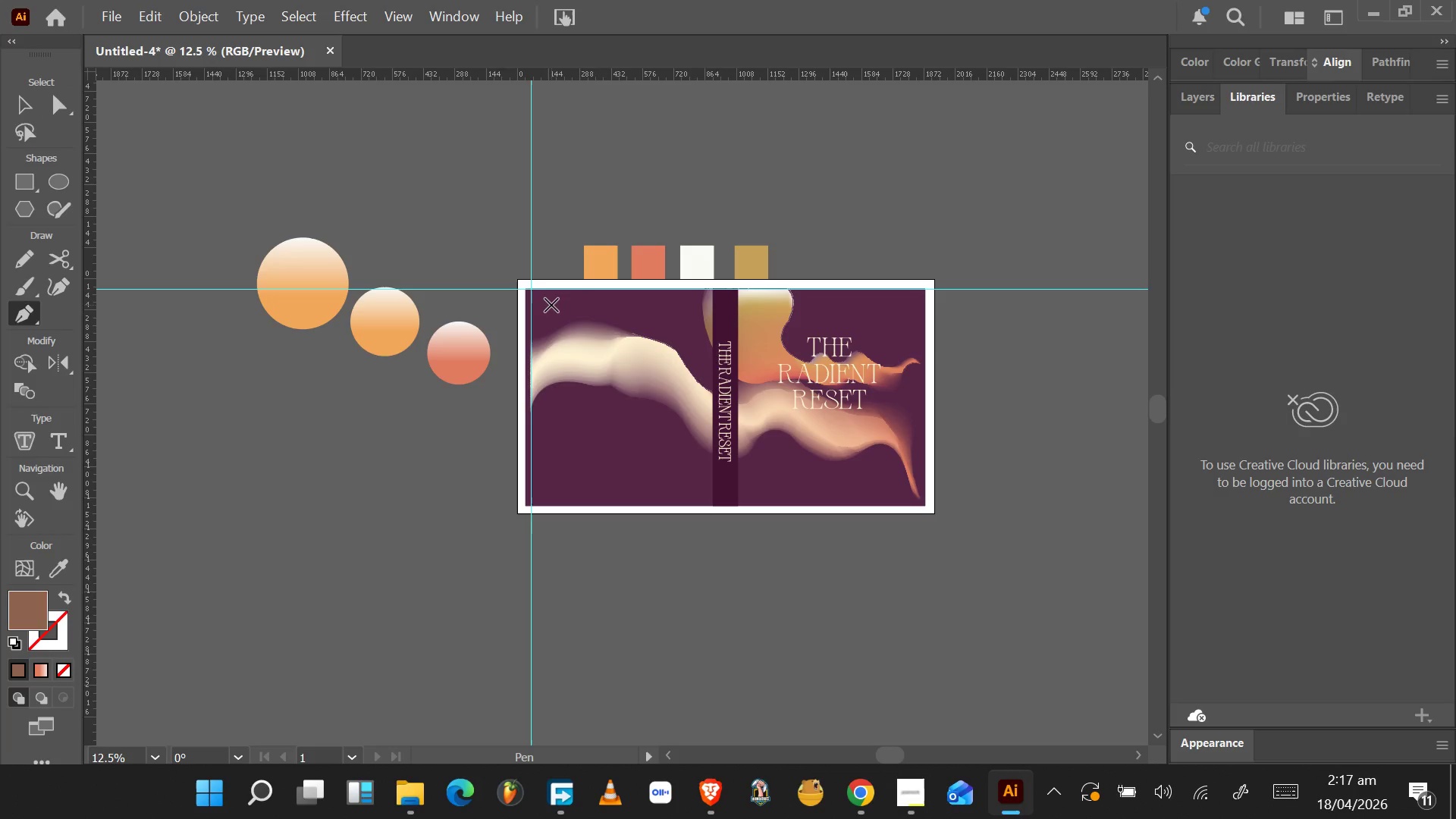 
hold_key(key=AltLeft, duration=0.83)
scroll: coordinate [589, 295], scroll_direction: up, amount: 6.0
 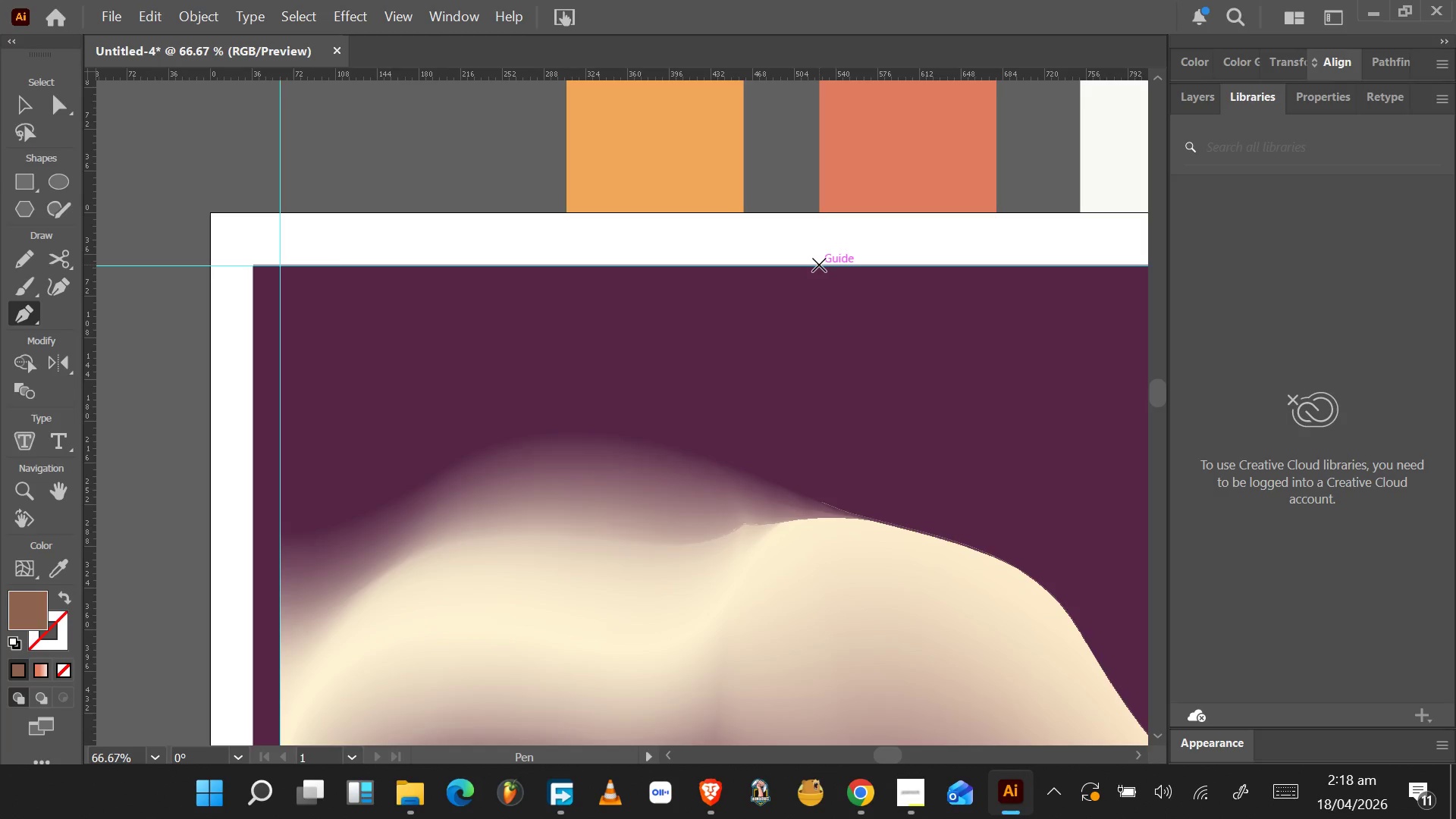 
wait(5.64)
 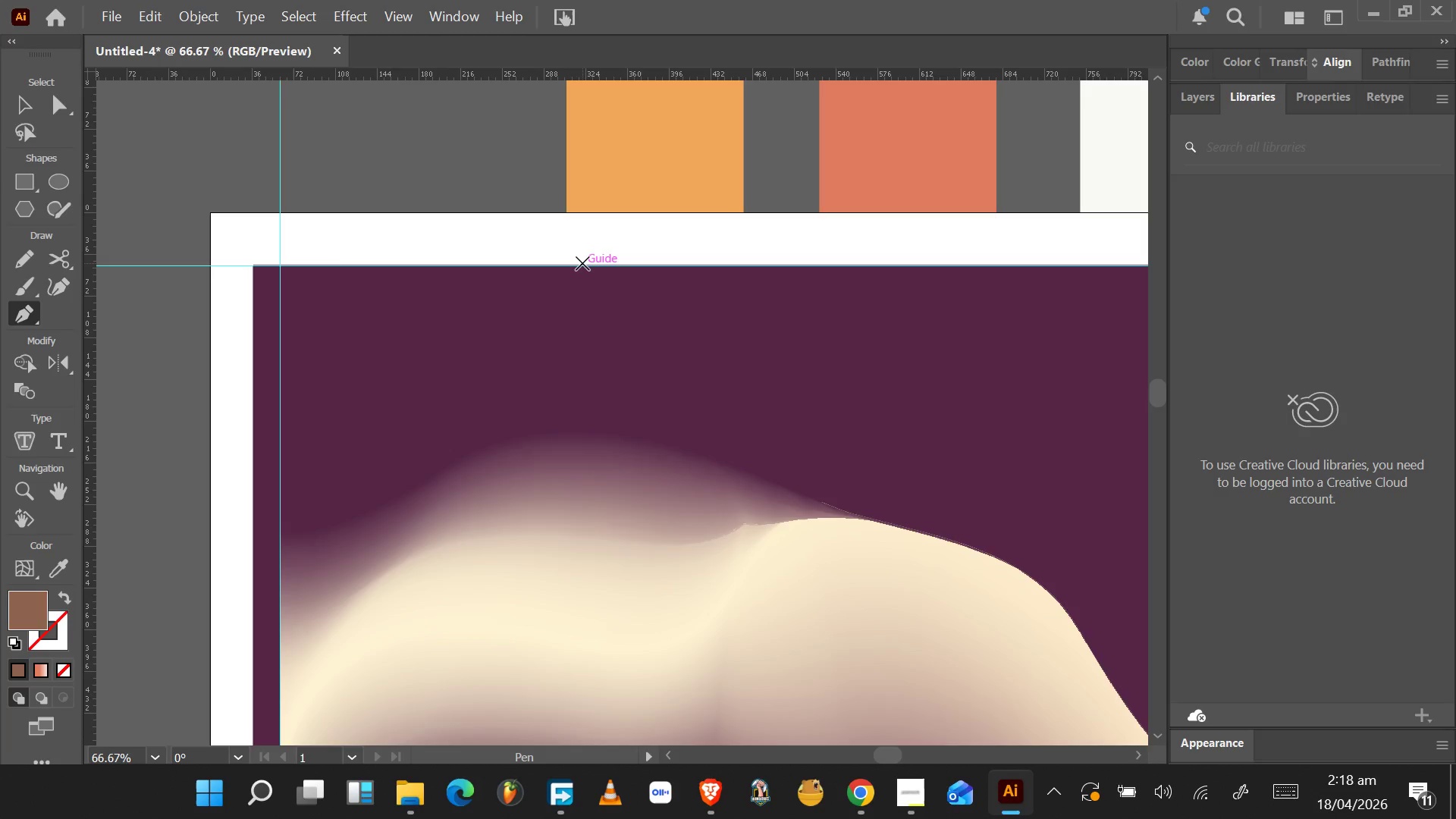 
scroll: coordinate [1039, 438], scroll_direction: down, amount: 3.0
 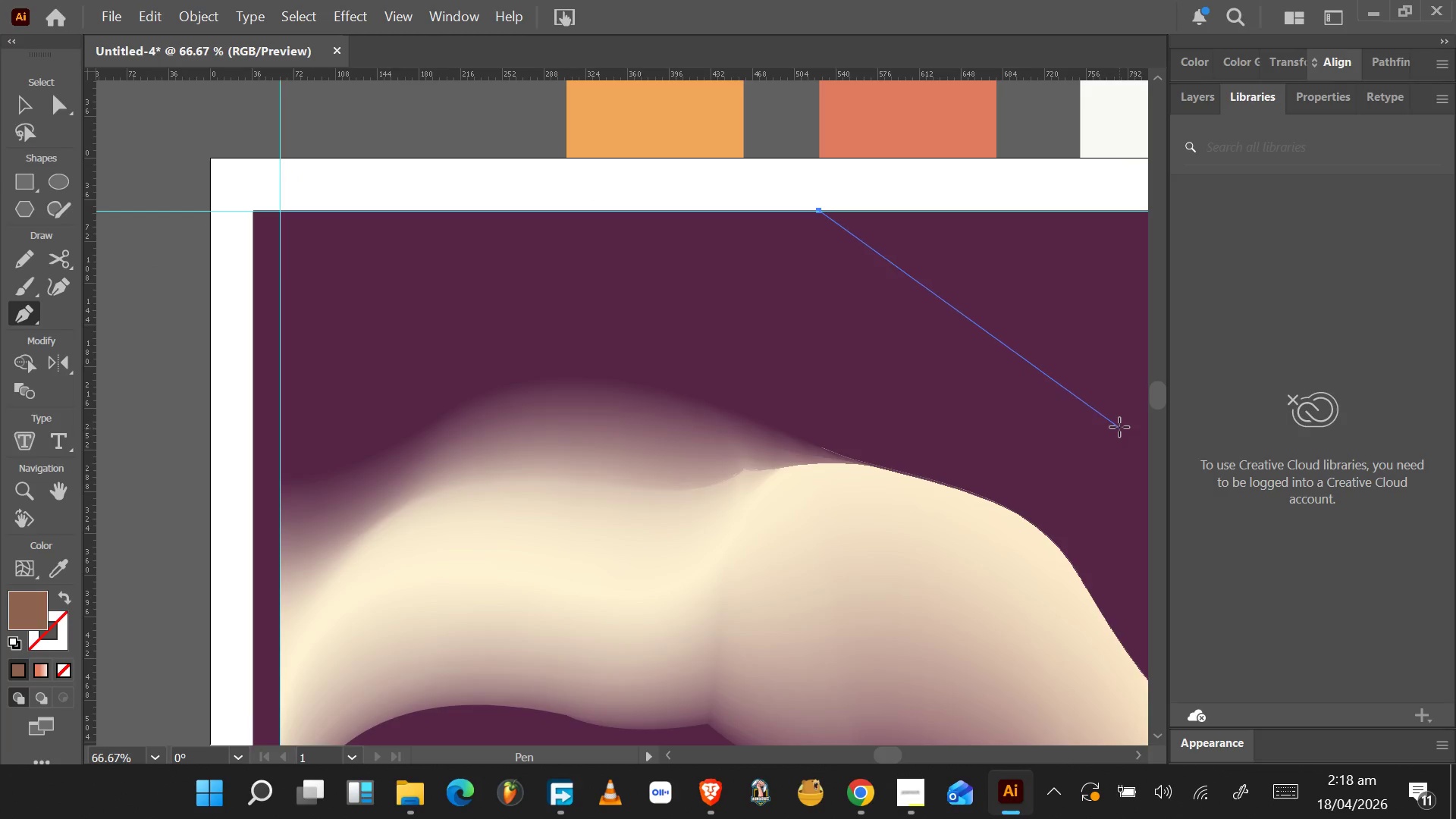 
hold_key(key=AltLeft, duration=0.44)
scroll: coordinate [1116, 425], scroll_direction: down, amount: 4.0
 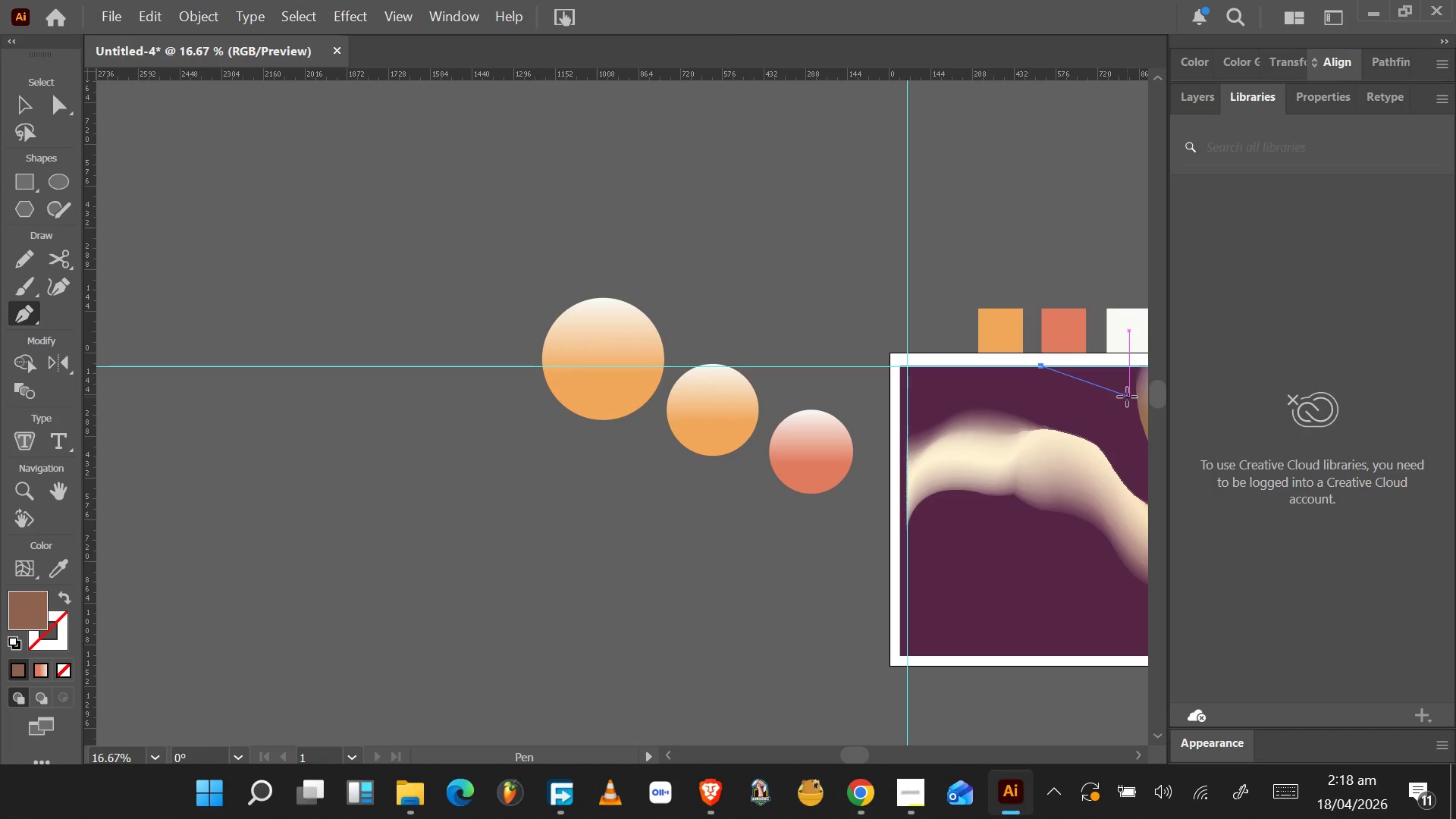 
left_click_drag(start_coordinate=[1127, 395], to_coordinate=[1051, 422])
 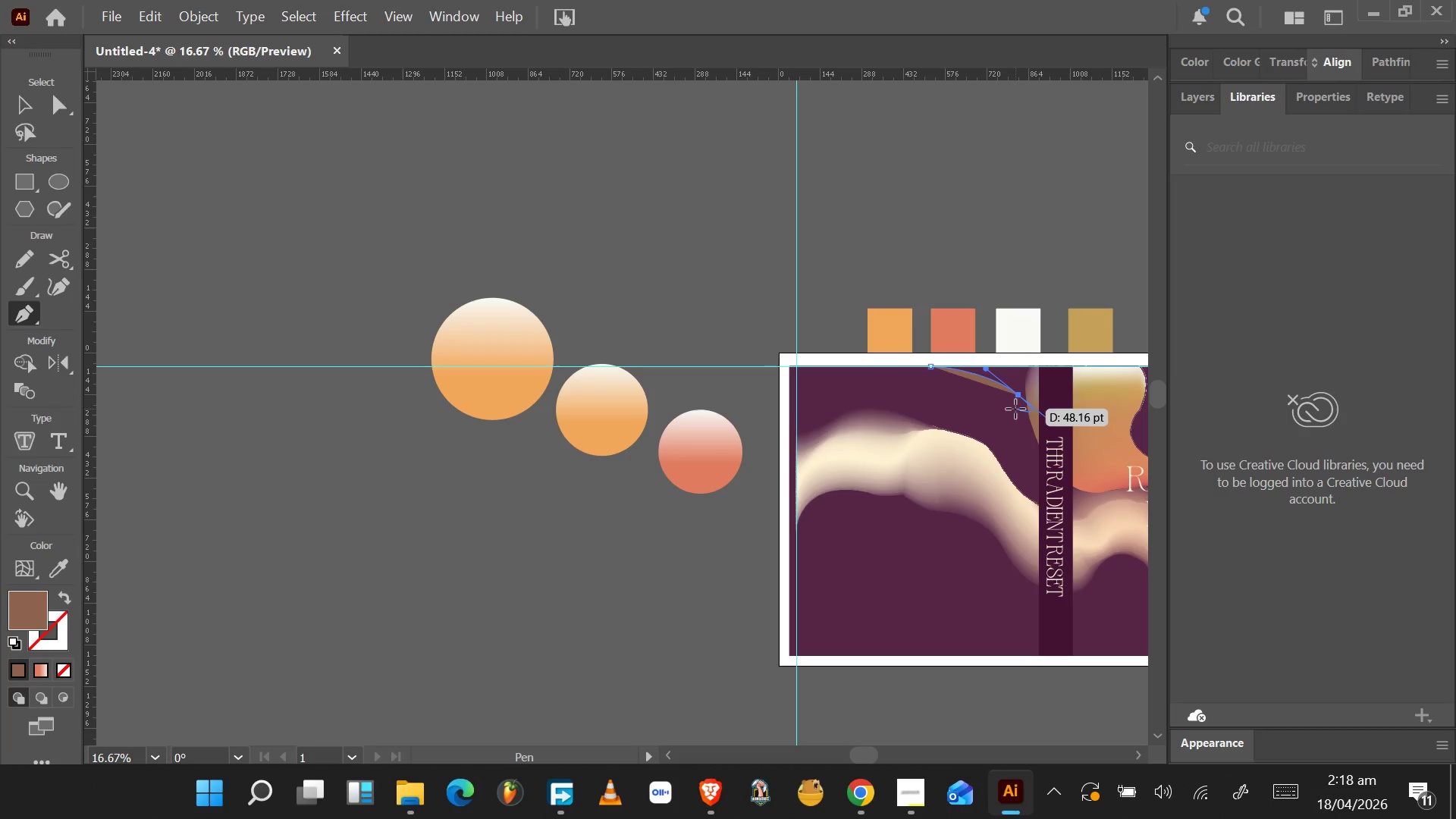 
hold_key(key=AltLeft, duration=0.38)
scroll: coordinate [1016, 409], scroll_direction: up, amount: 4.0
 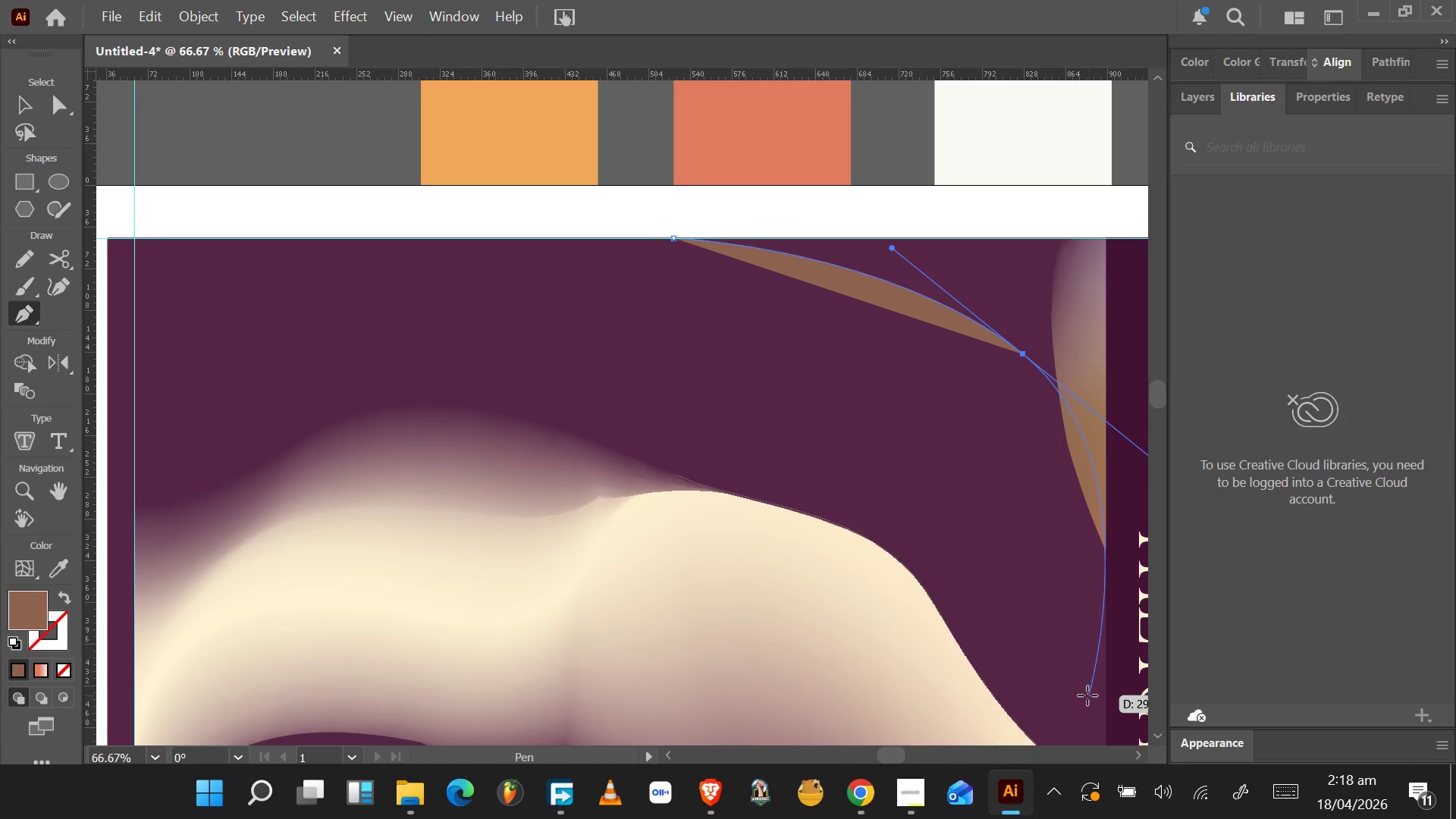 
left_click_drag(start_coordinate=[890, 754], to_coordinate=[899, 754])
 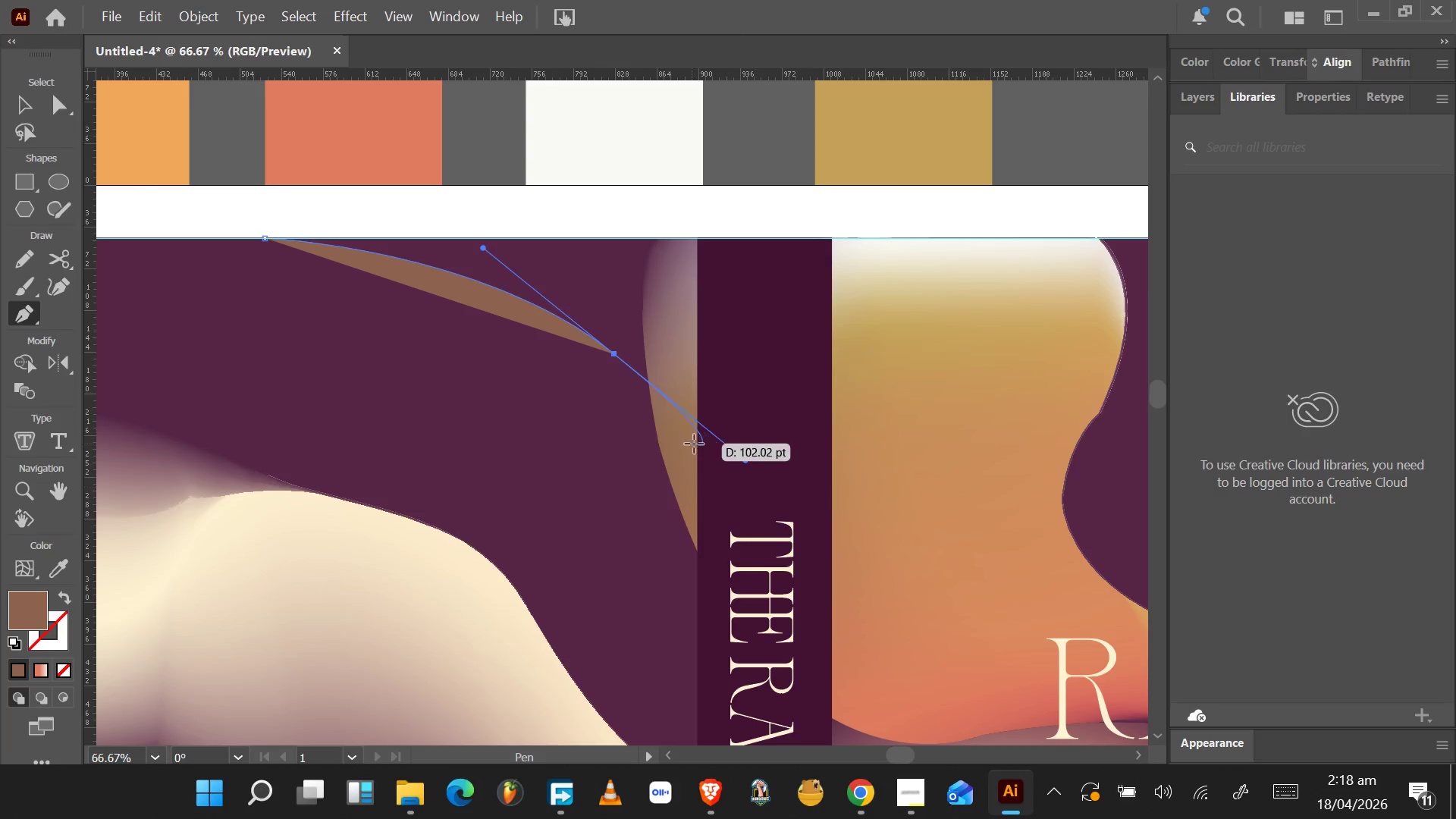 
hold_key(key=AltLeft, duration=1.5)
left_click_drag(start_coordinate=[748, 463], to_coordinate=[617, 355])
 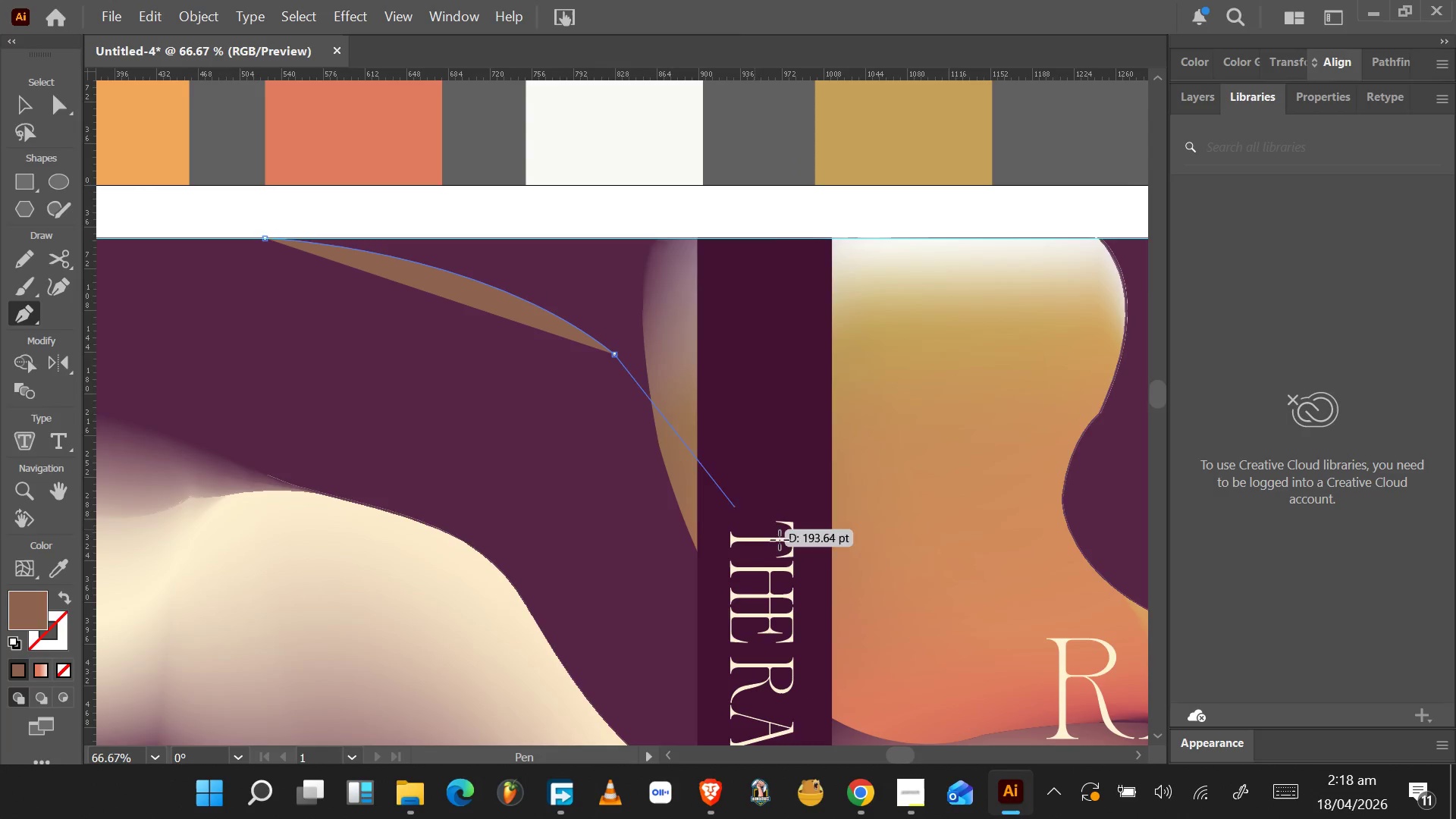 
hold_key(key=AltLeft, duration=1.06)
 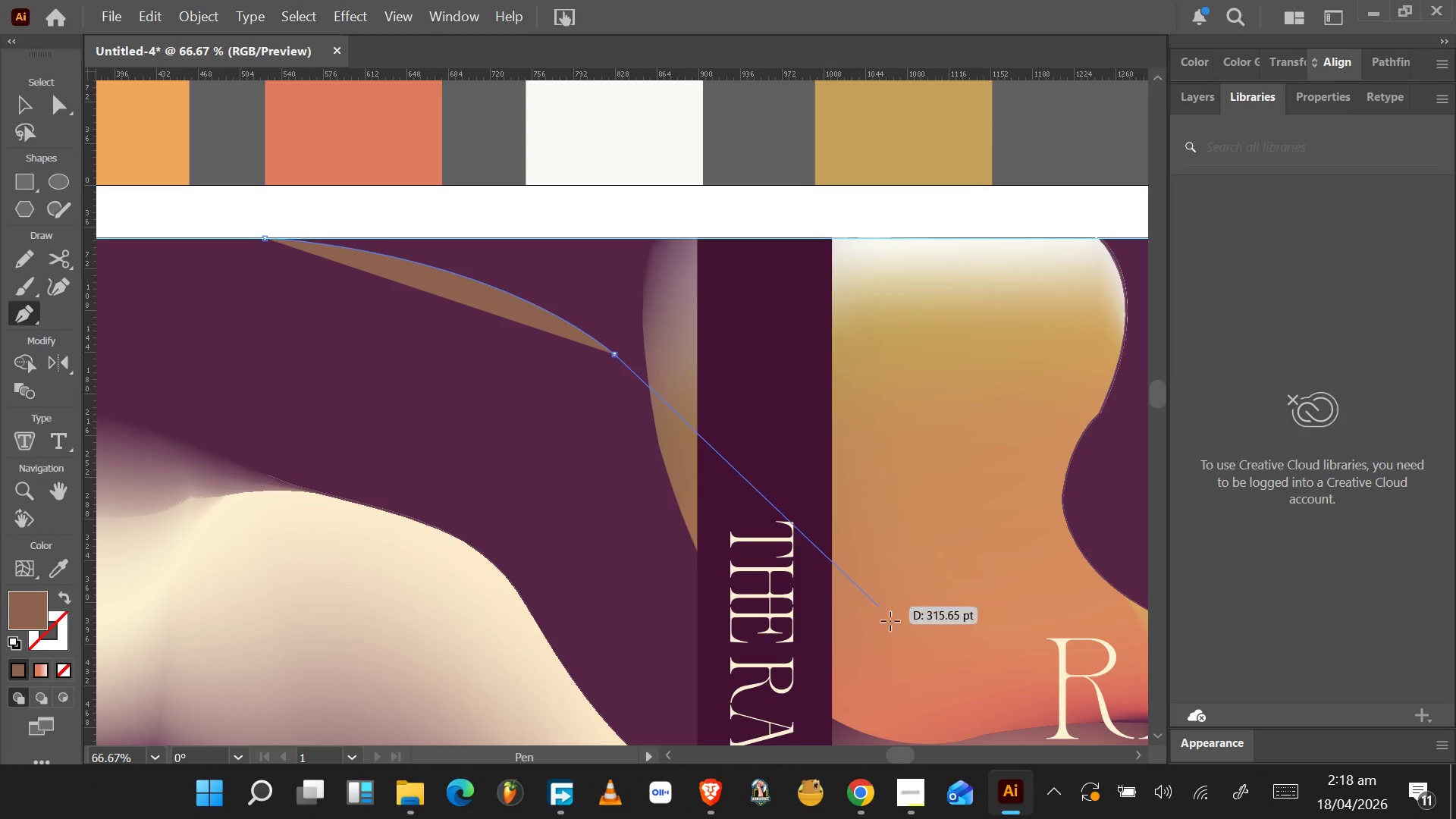 
left_click_drag(start_coordinate=[909, 631], to_coordinate=[778, 366])
 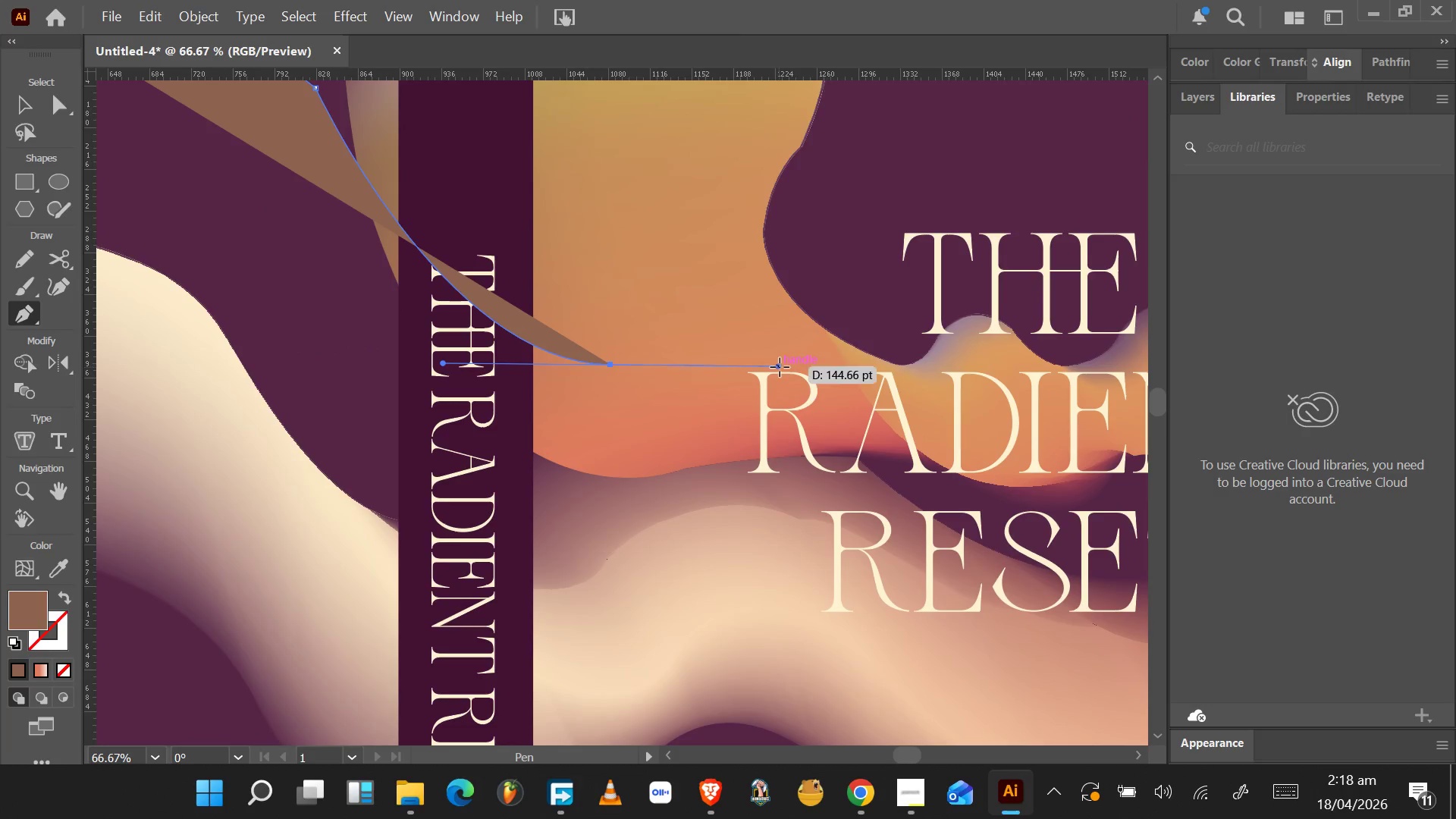 
hold_key(key=AltLeft, duration=1.5)
left_click_drag(start_coordinate=[777, 367], to_coordinate=[610, 366])
 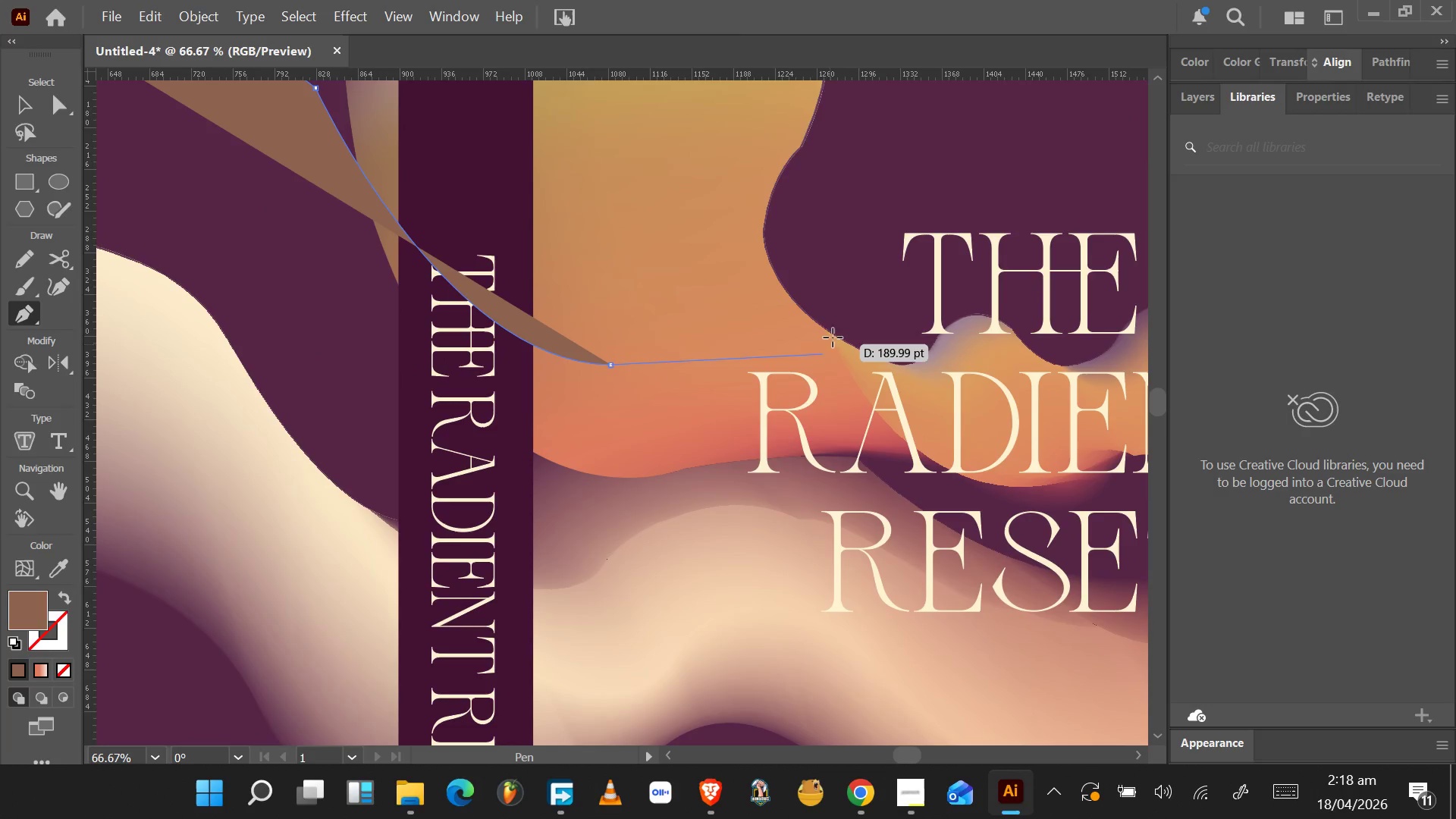 
hold_key(key=AltLeft, duration=1.14)
 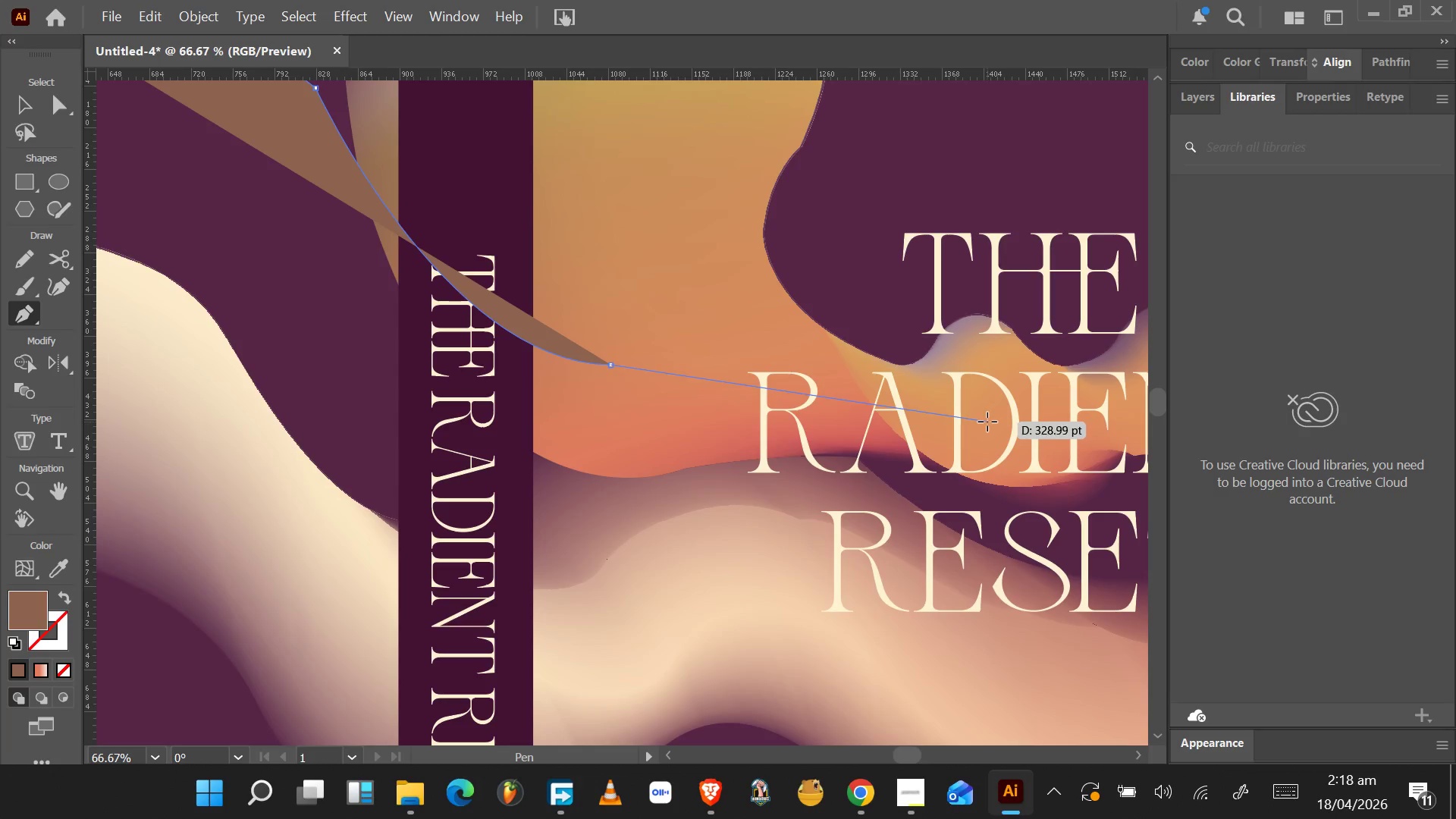 
left_click_drag(start_coordinate=[994, 414], to_coordinate=[972, 516])
 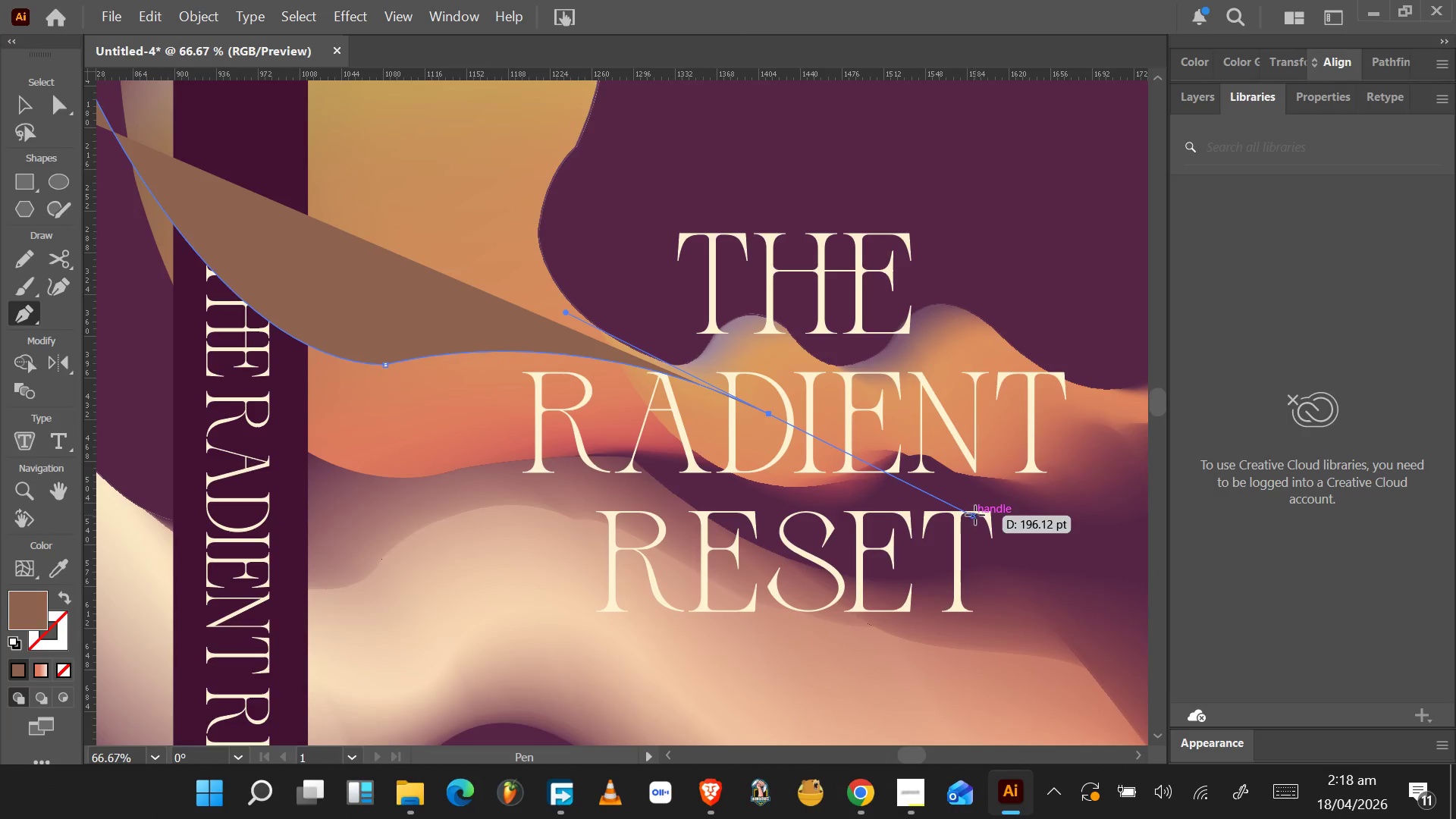 
hold_key(key=AltLeft, duration=1.5)
left_click_drag(start_coordinate=[973, 517], to_coordinate=[770, 415])
 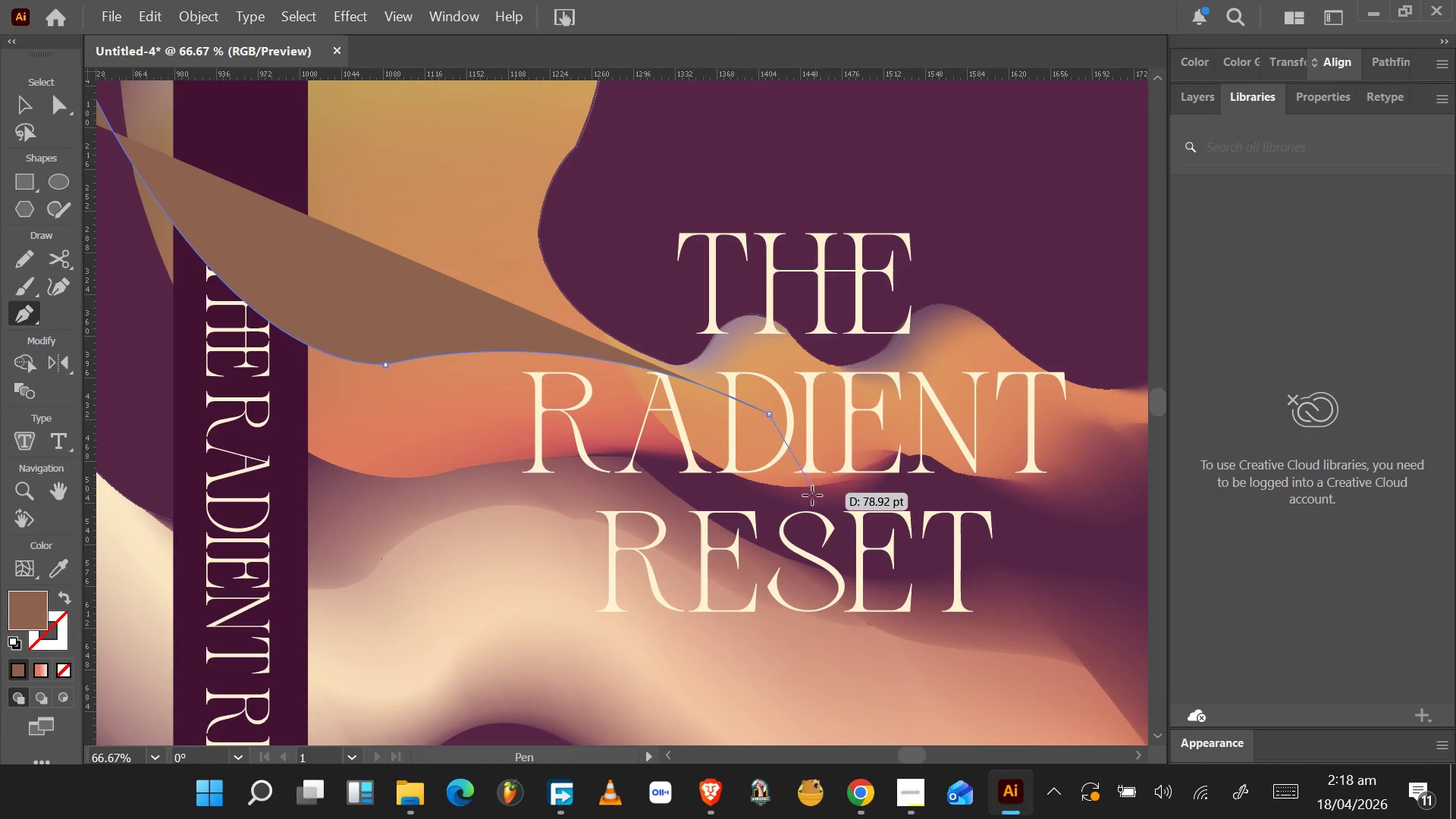 
hold_key(key=AltLeft, duration=0.64)
 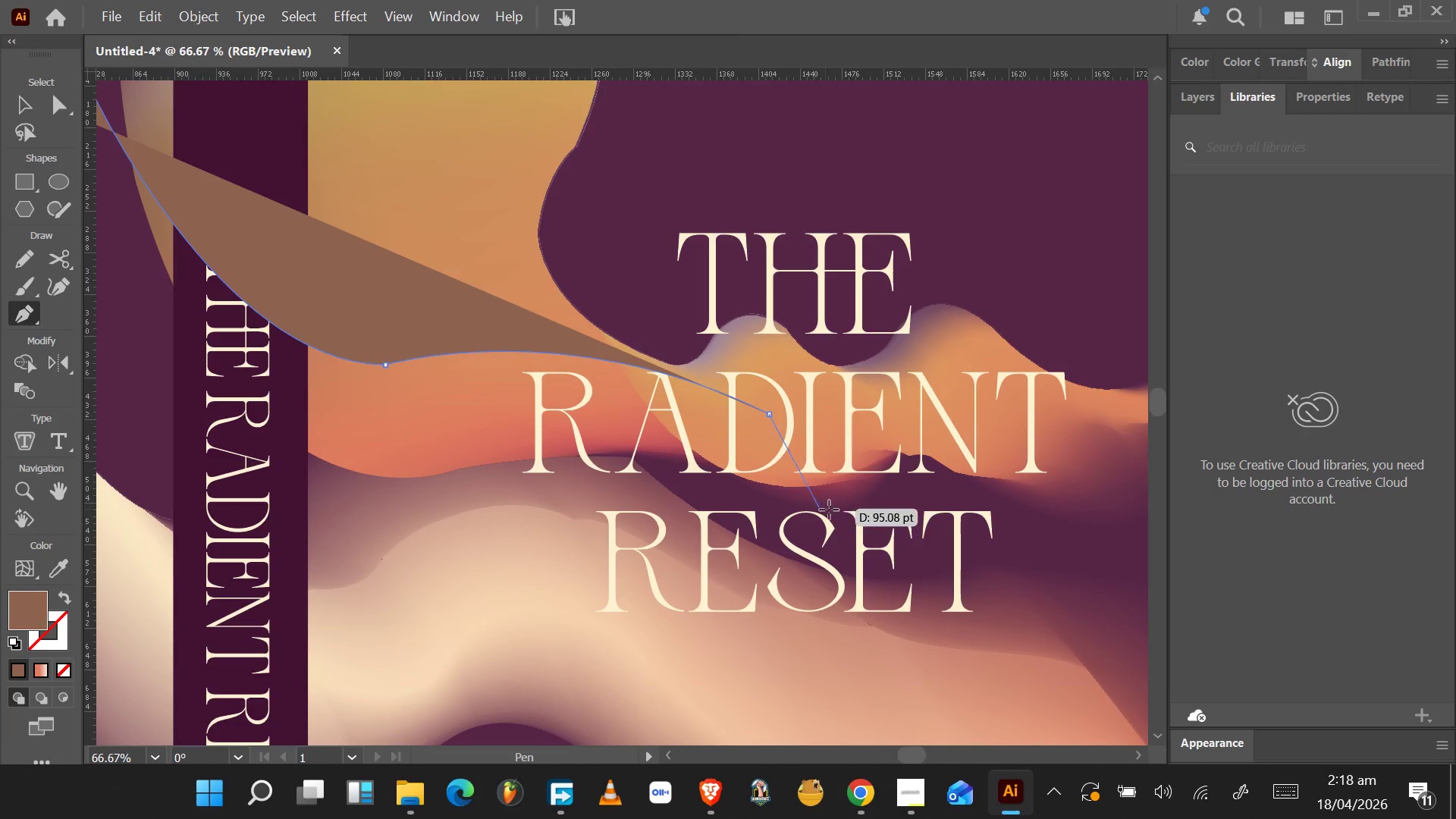 
left_click_drag(start_coordinate=[836, 510], to_coordinate=[852, 588])
 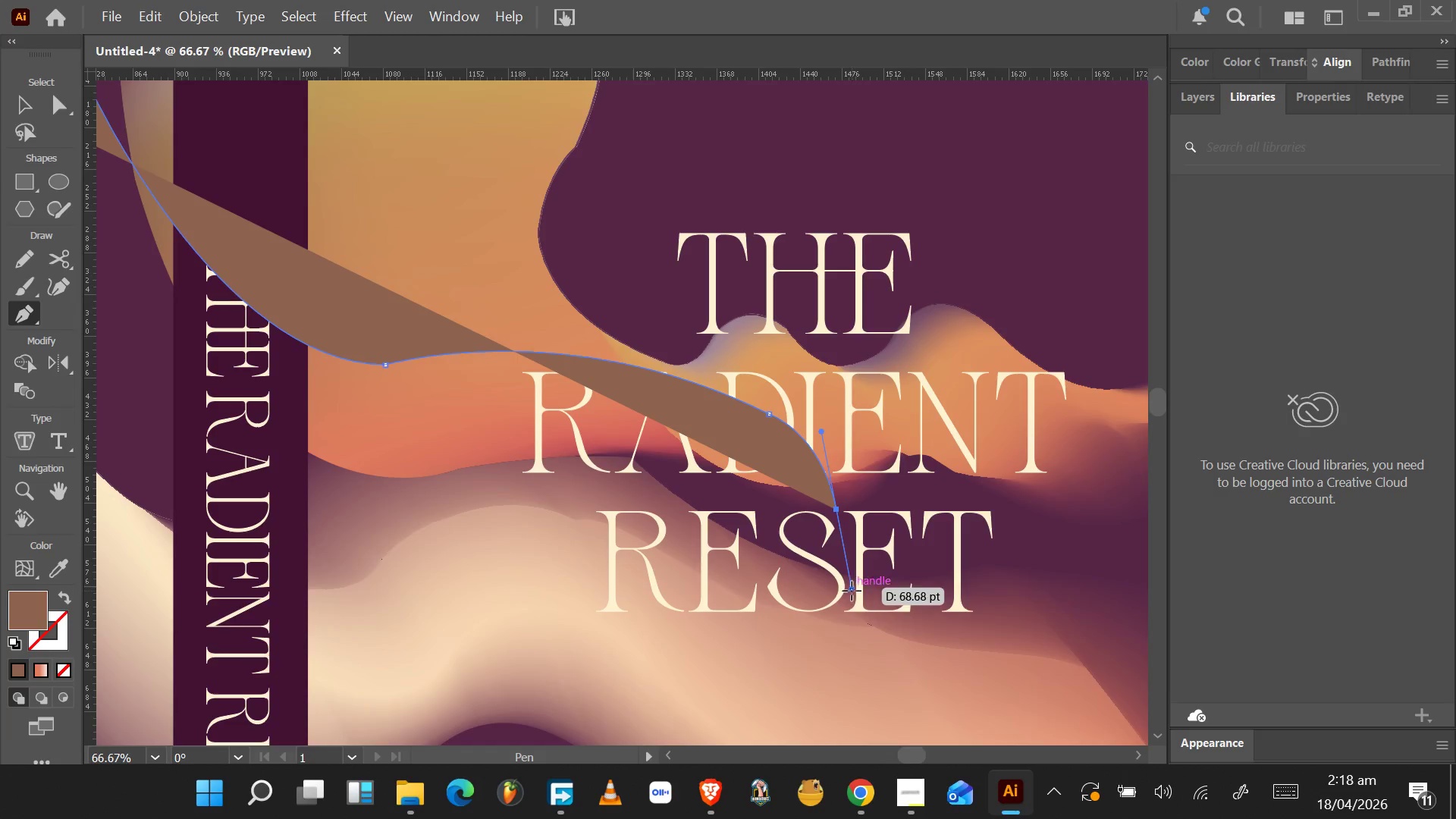 
hold_key(key=AltLeft, duration=1.5)
left_click_drag(start_coordinate=[852, 589], to_coordinate=[837, 513])
 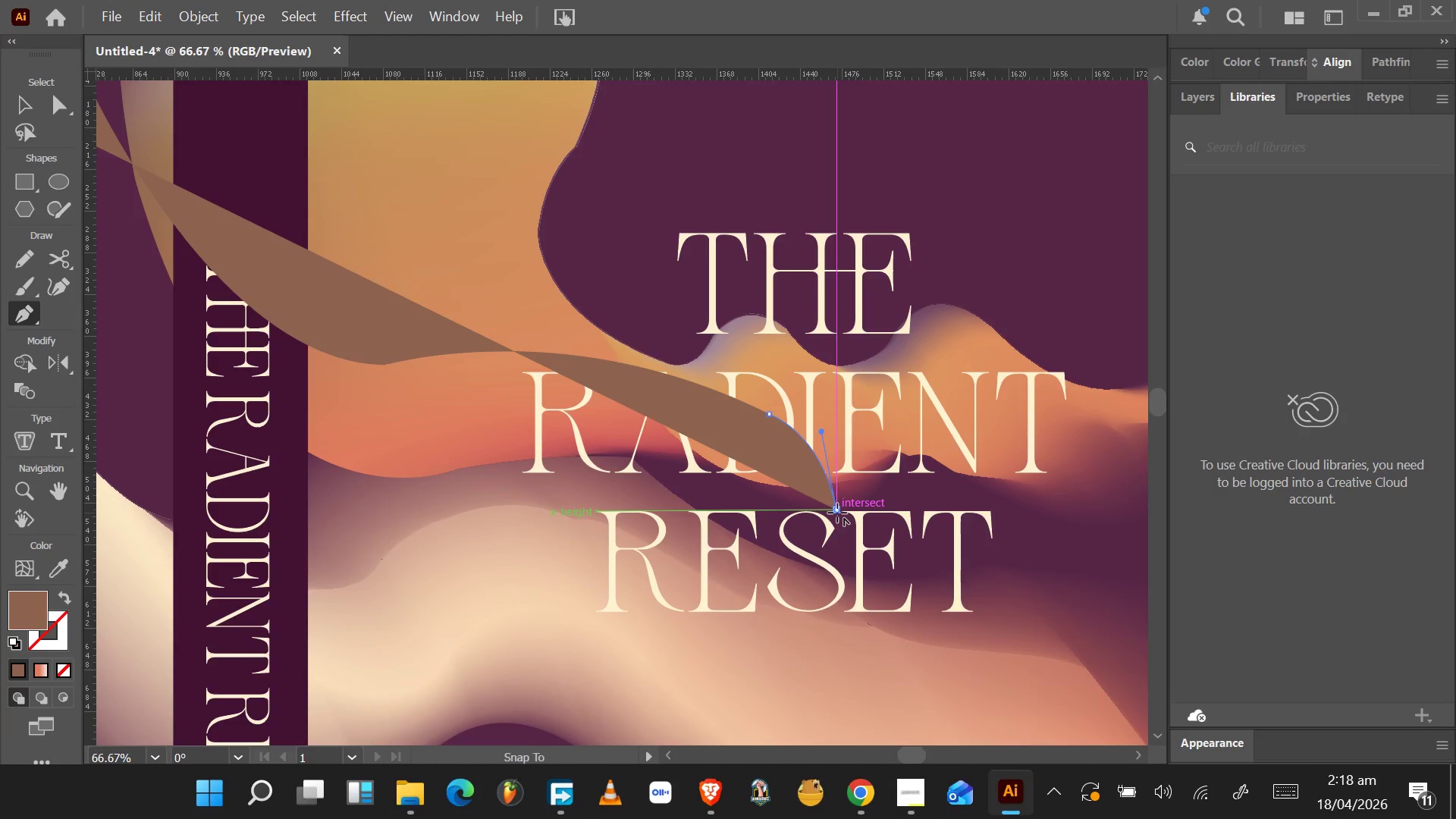 
key(Alt+AltLeft)
 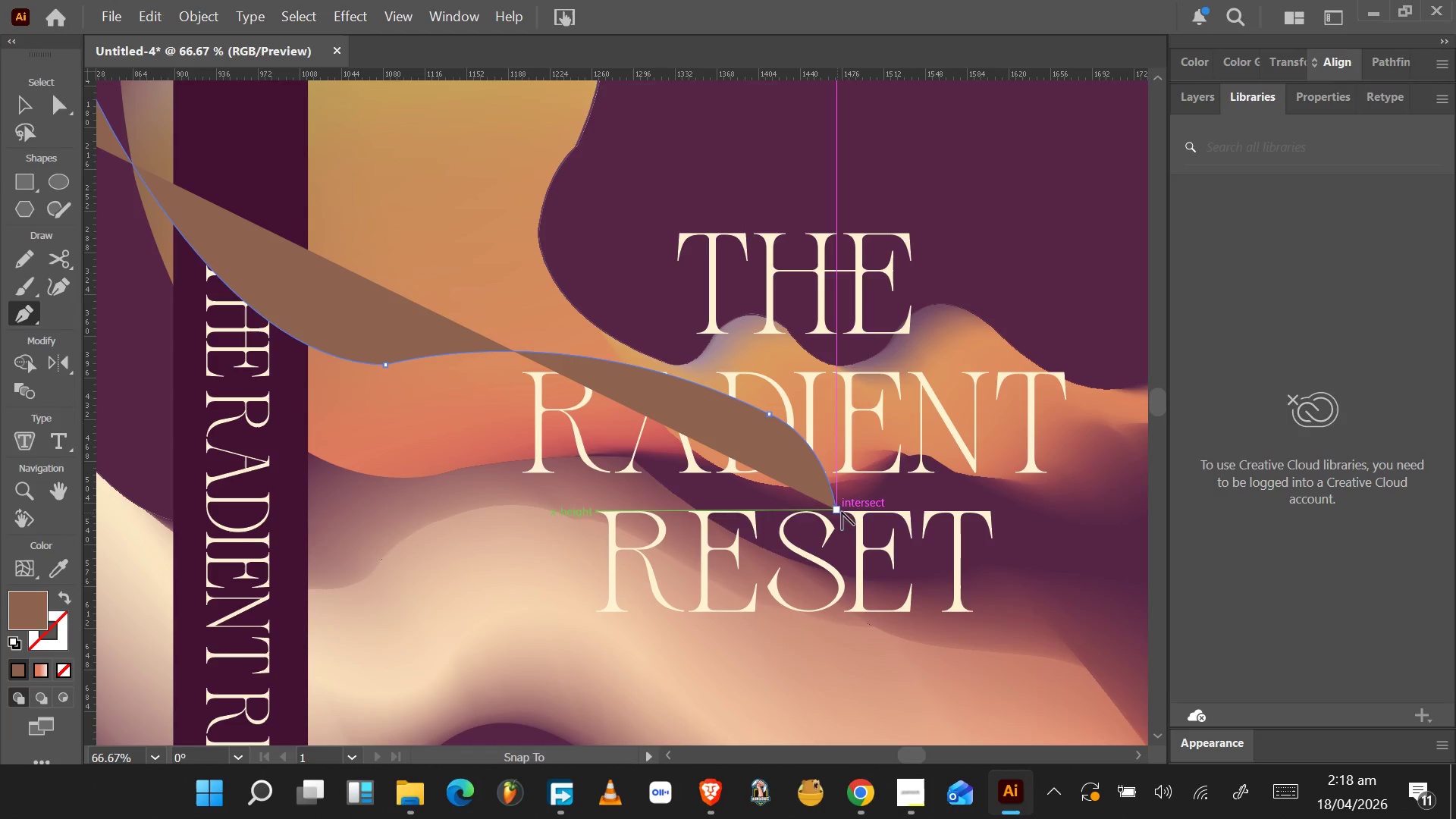 
key(Alt+AltLeft)
 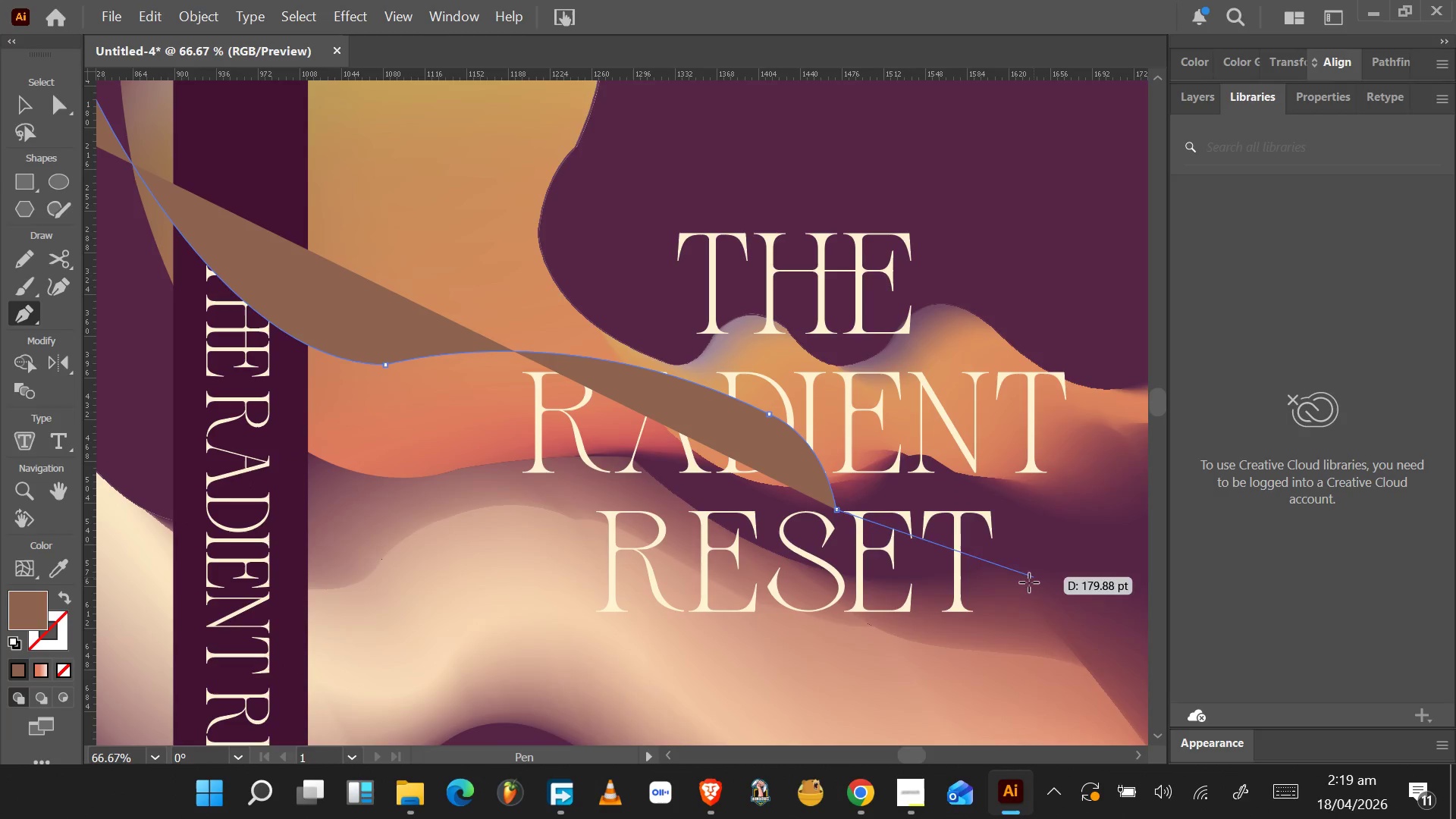 
wait(22.56)
 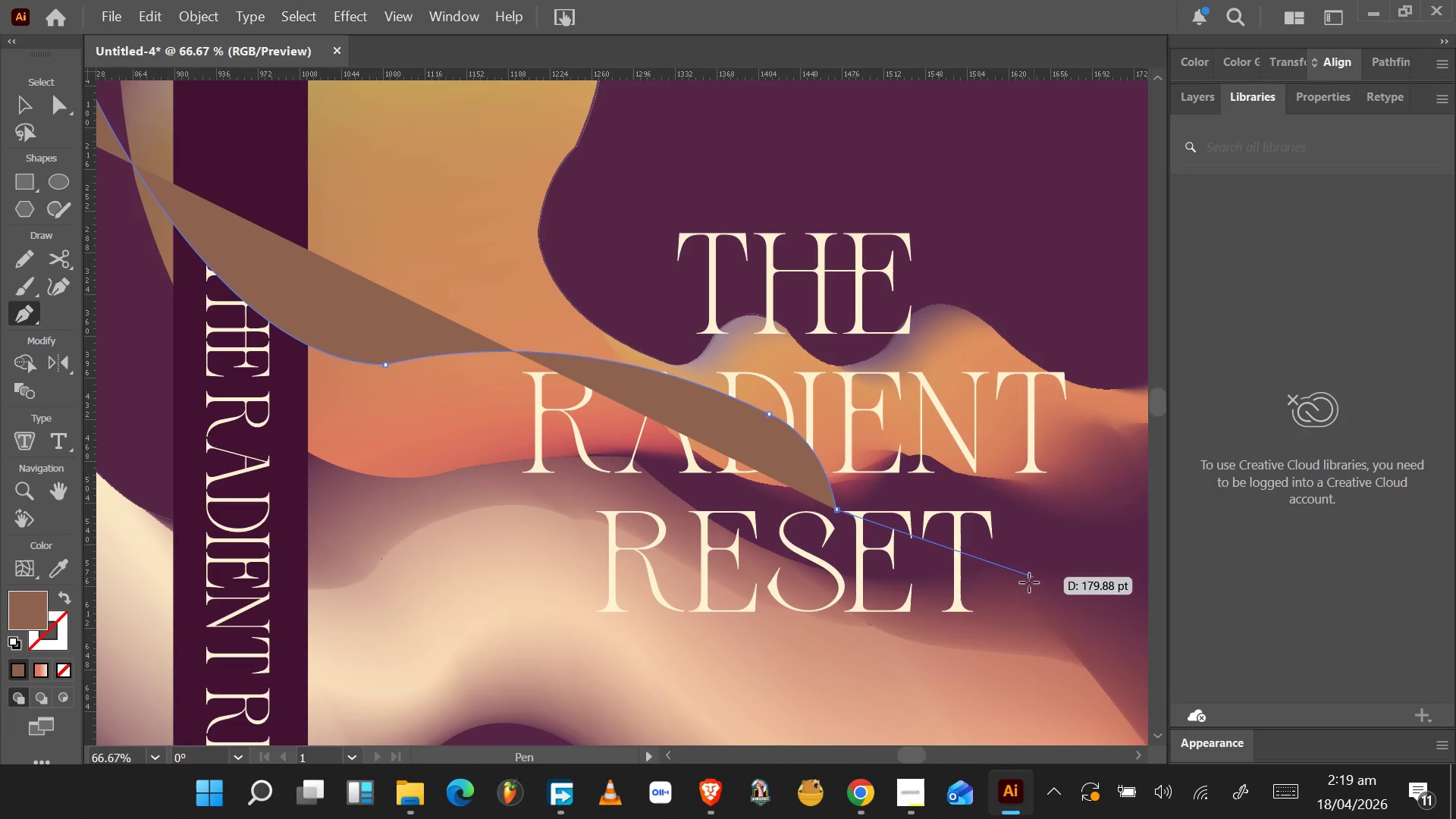 
left_click_drag(start_coordinate=[898, 581], to_coordinate=[946, 646])
 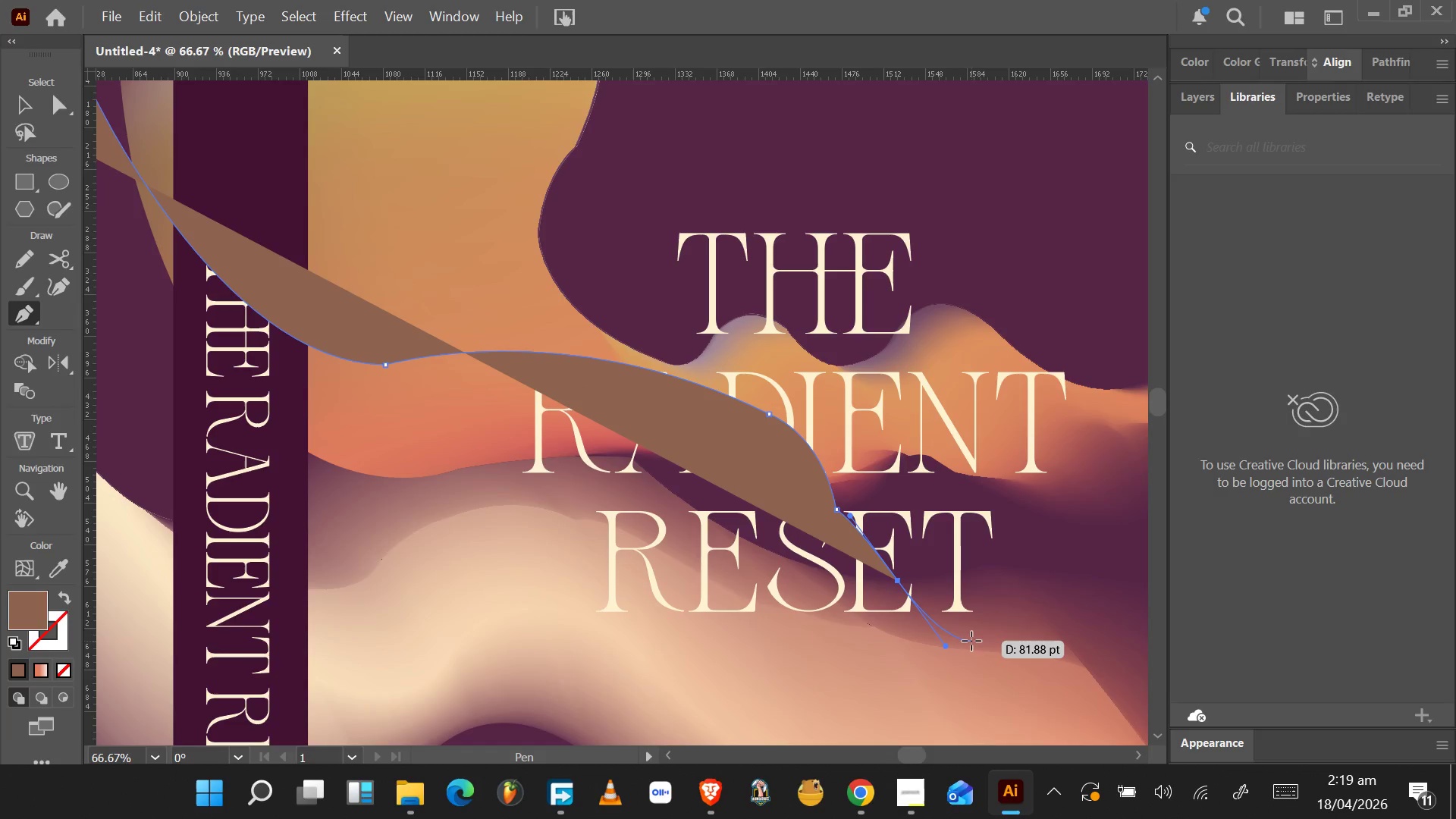 
key(Control+Z)
 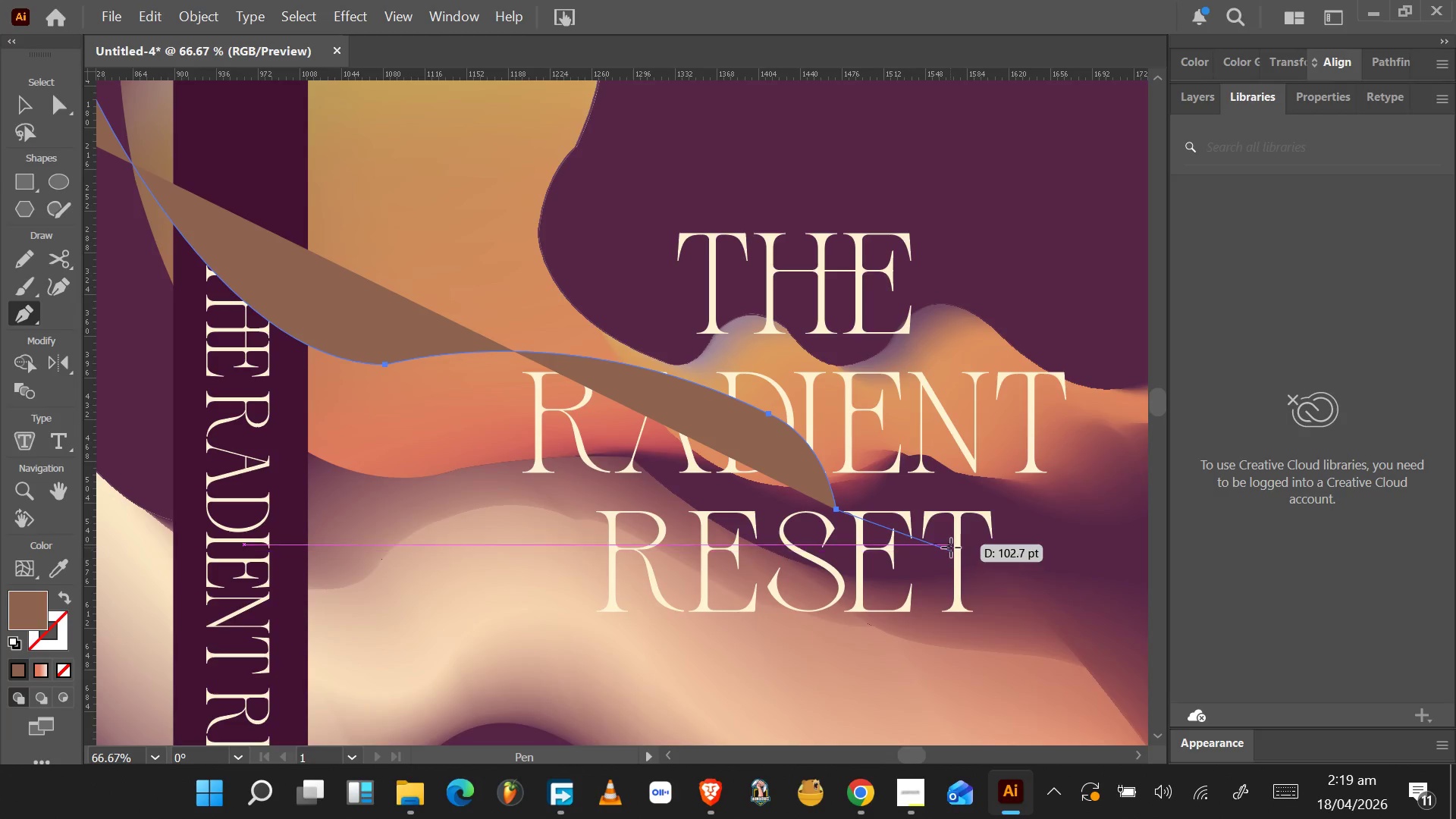 
left_click_drag(start_coordinate=[952, 544], to_coordinate=[1049, 526])
 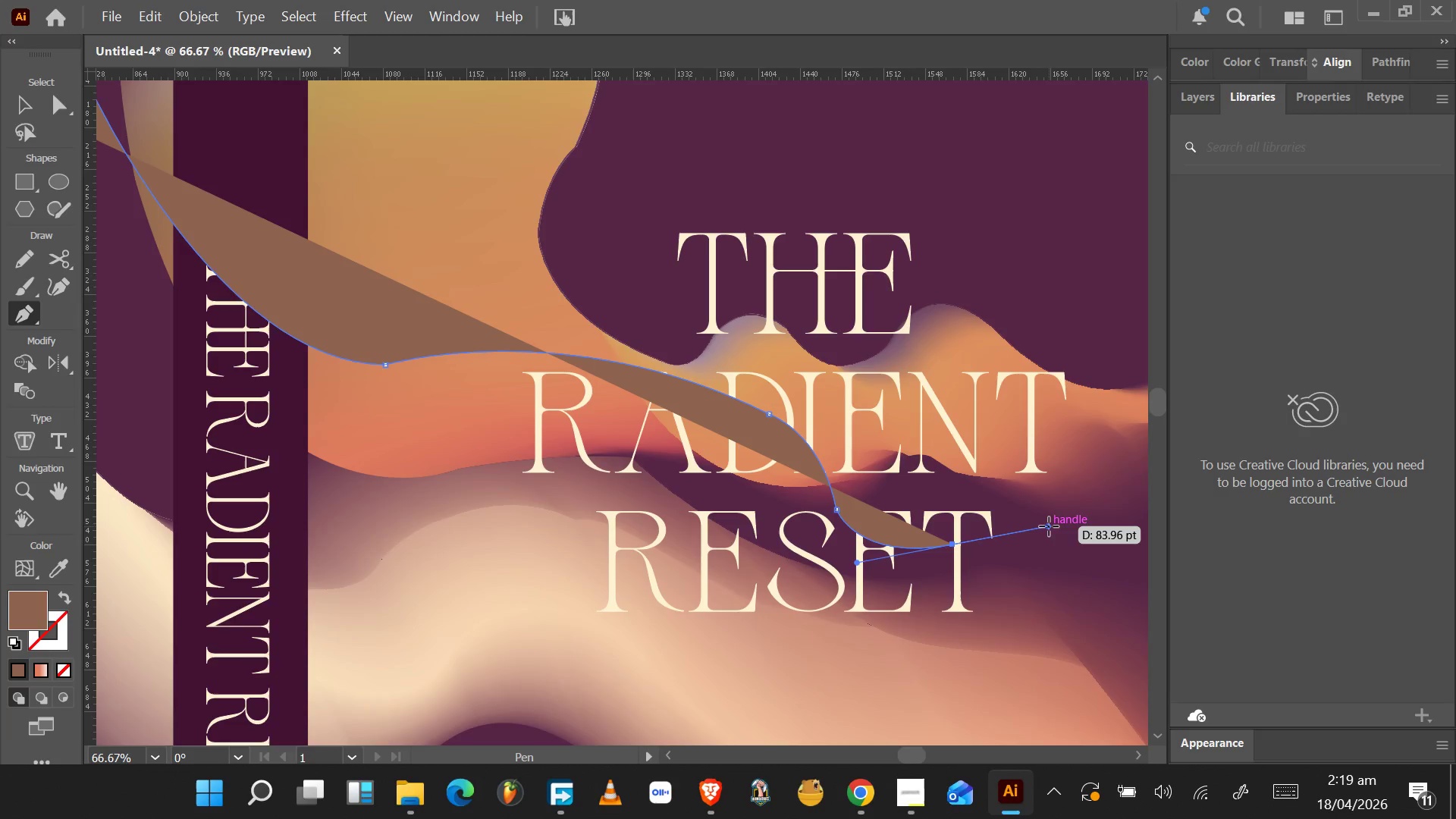 
hold_key(key=AltLeft, duration=1.55)
left_click_drag(start_coordinate=[1049, 527], to_coordinate=[954, 544])
 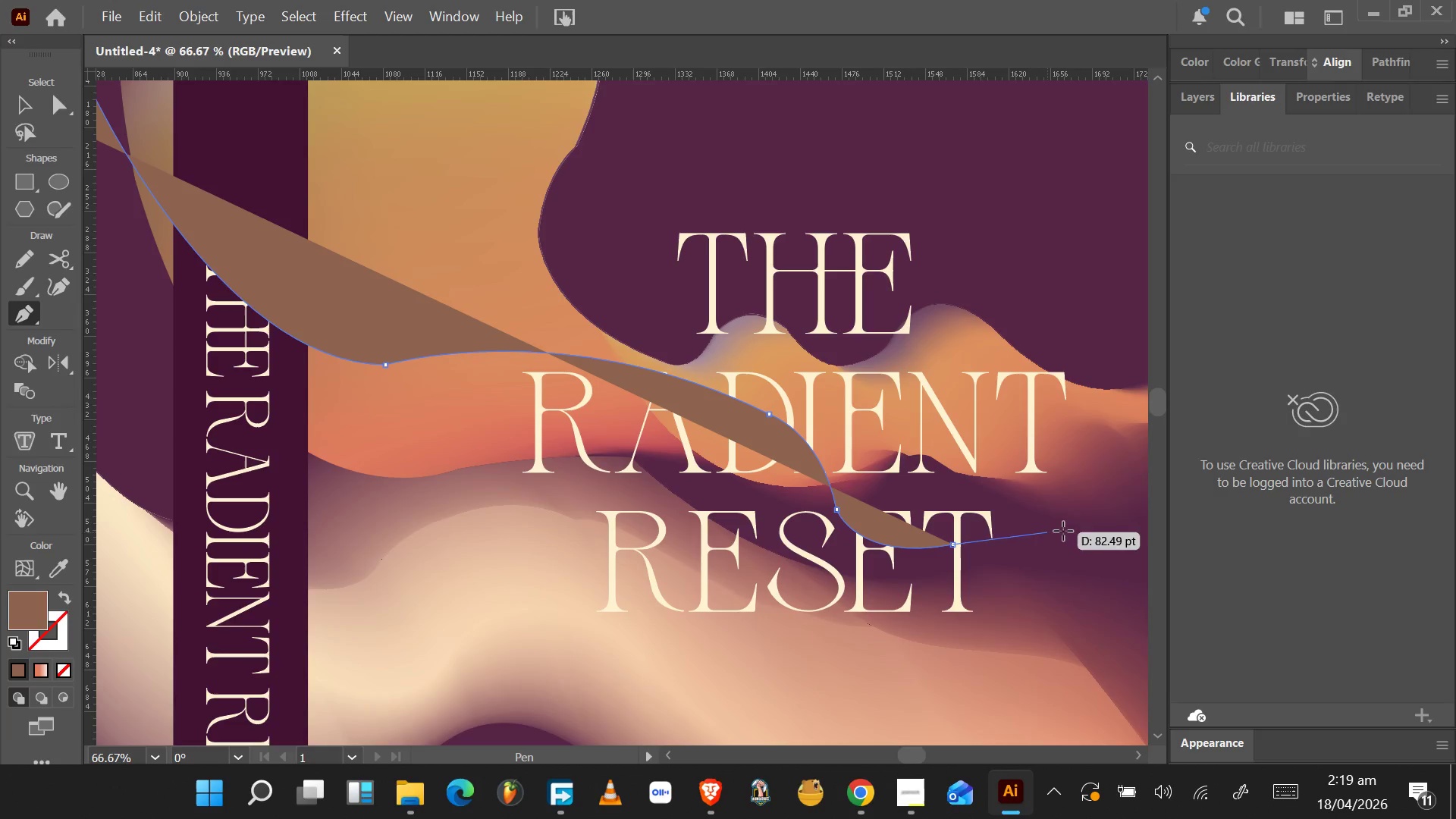 
hold_key(key=AltLeft, duration=0.56)
 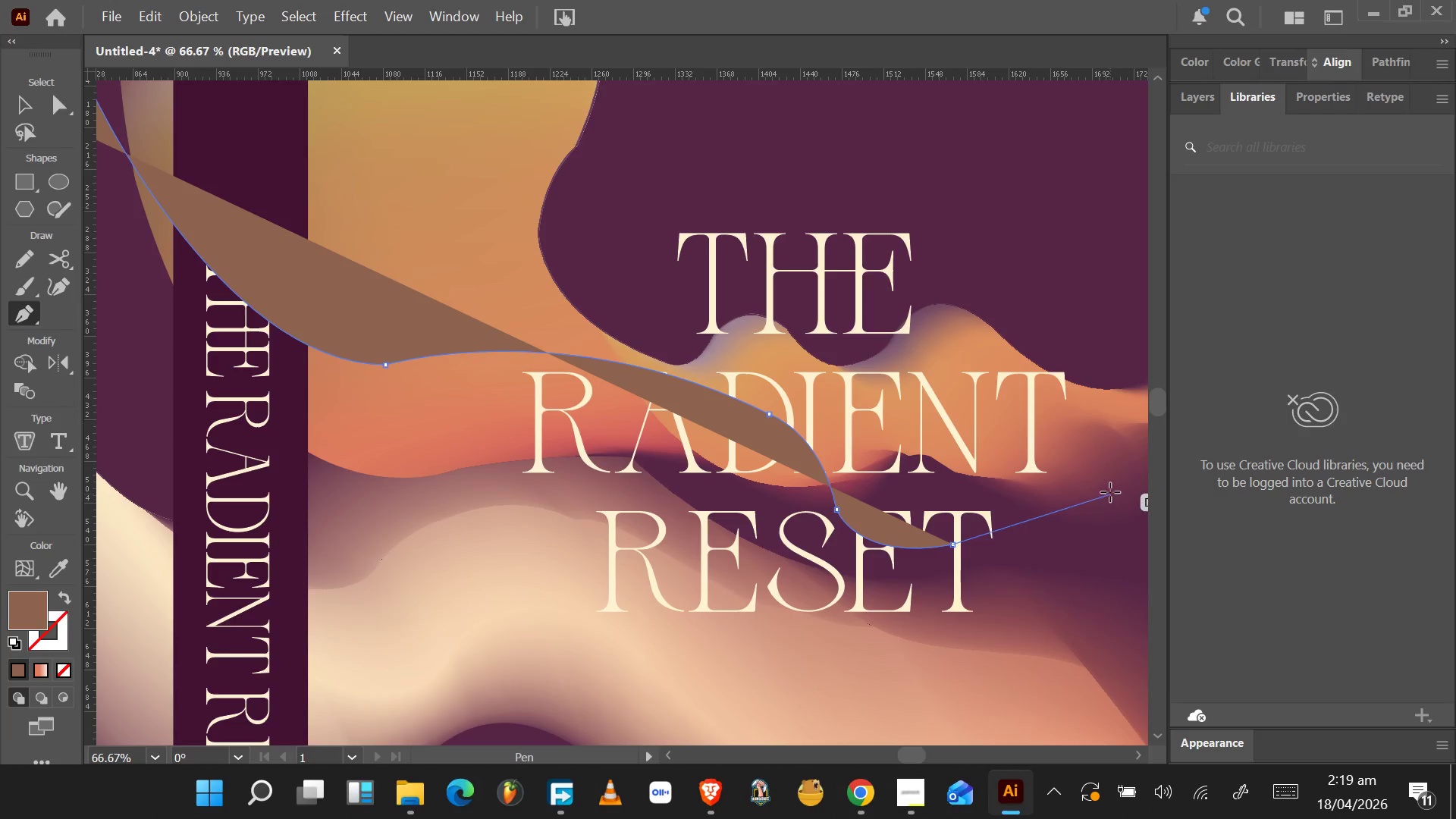 
left_click_drag(start_coordinate=[1113, 491], to_coordinate=[861, 519])
 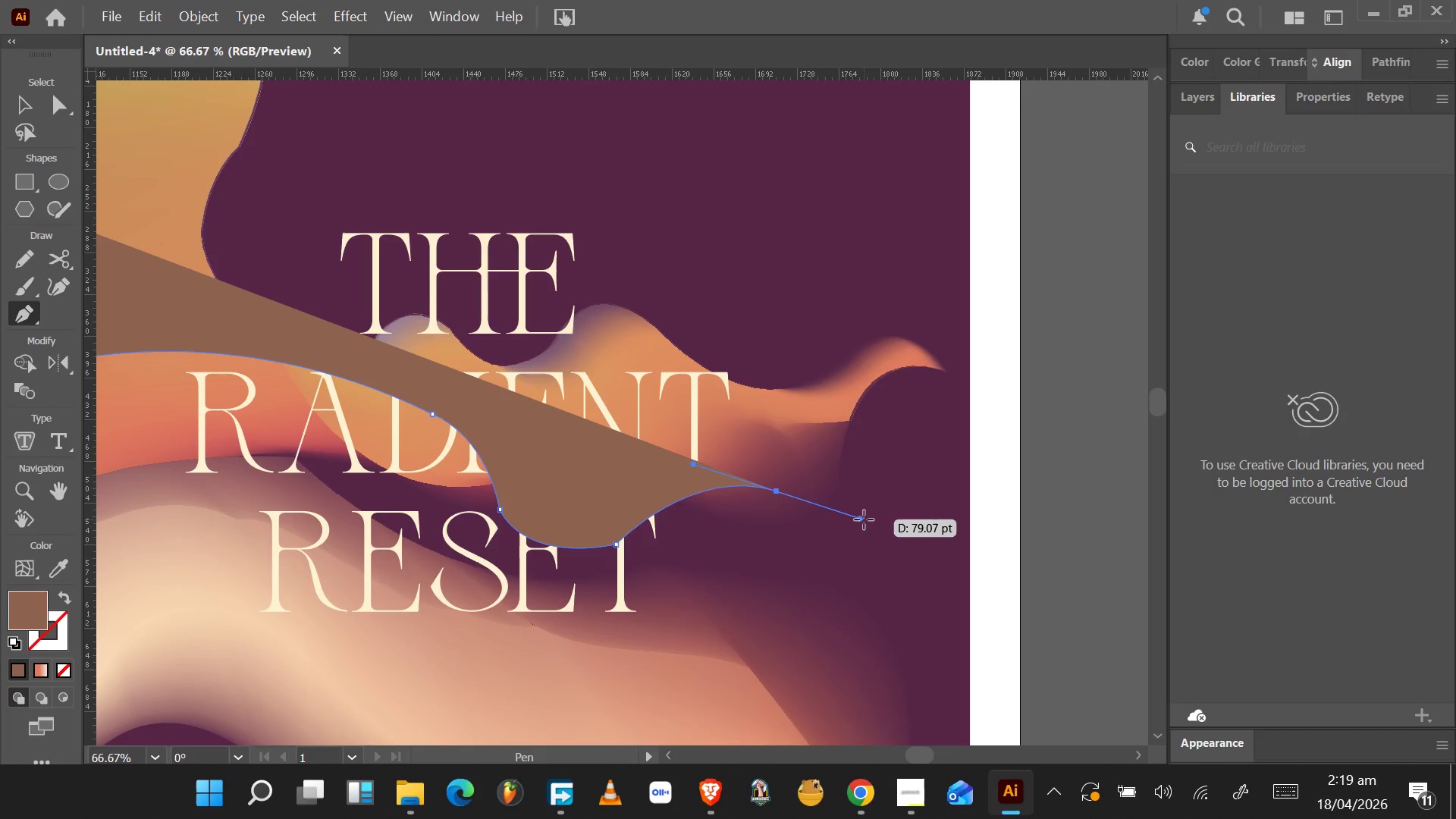 
hold_key(key=AltLeft, duration=1.53)
left_click_drag(start_coordinate=[864, 519], to_coordinate=[797, 496])
 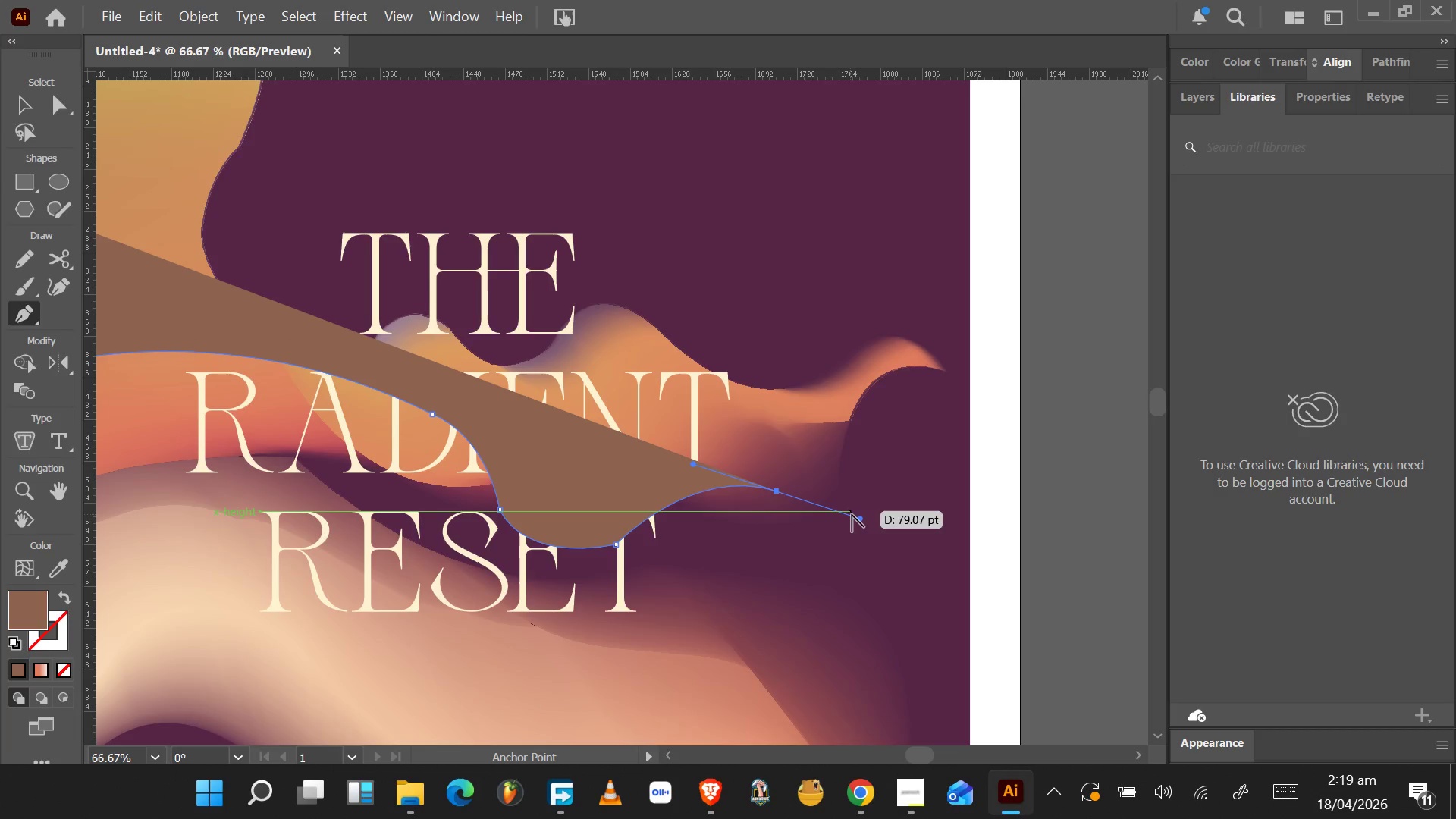 
hold_key(key=AltLeft, duration=1.55)
left_click_drag(start_coordinate=[859, 519], to_coordinate=[776, 492])
 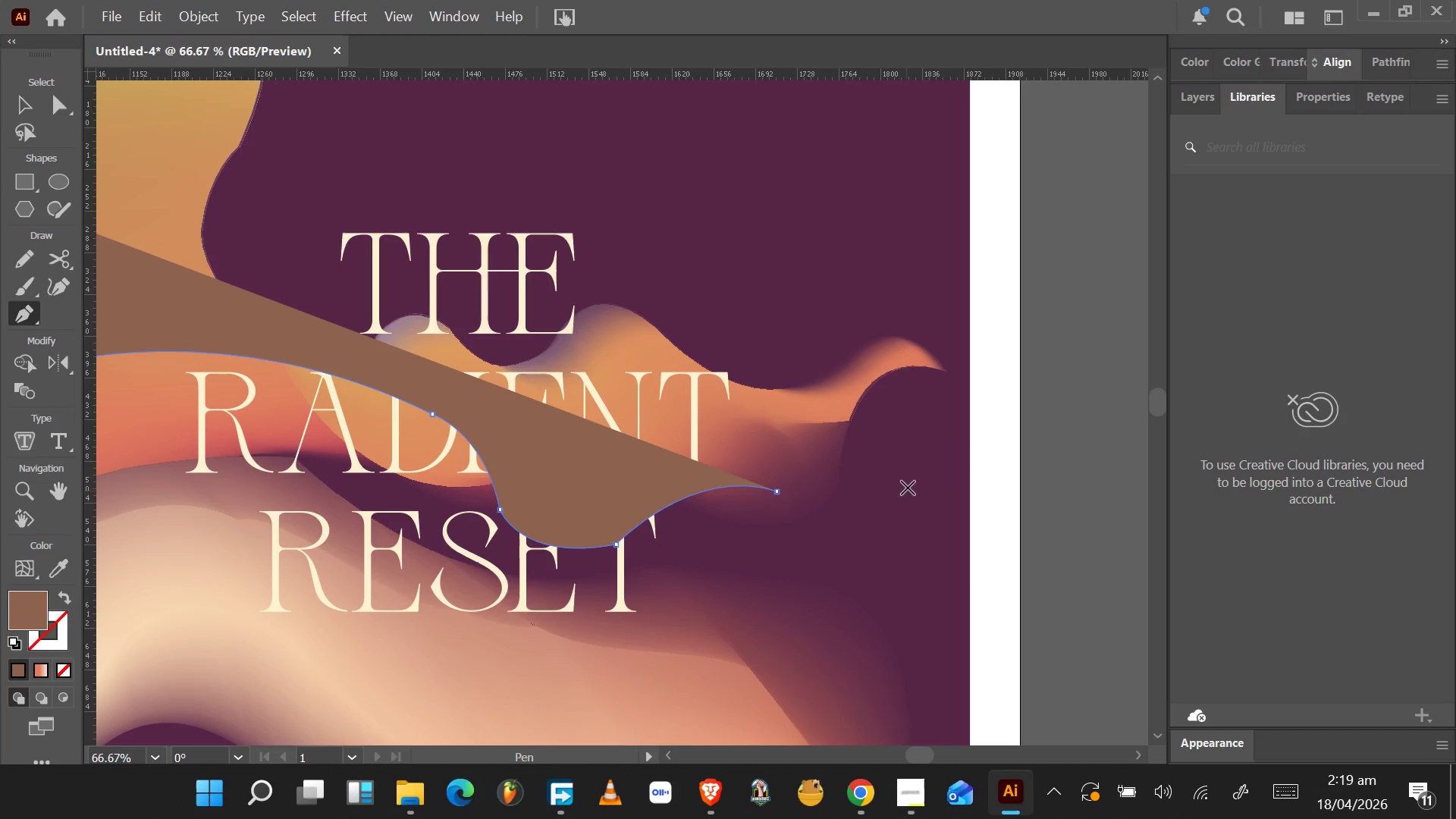 
hold_key(key=AltLeft, duration=0.55)
 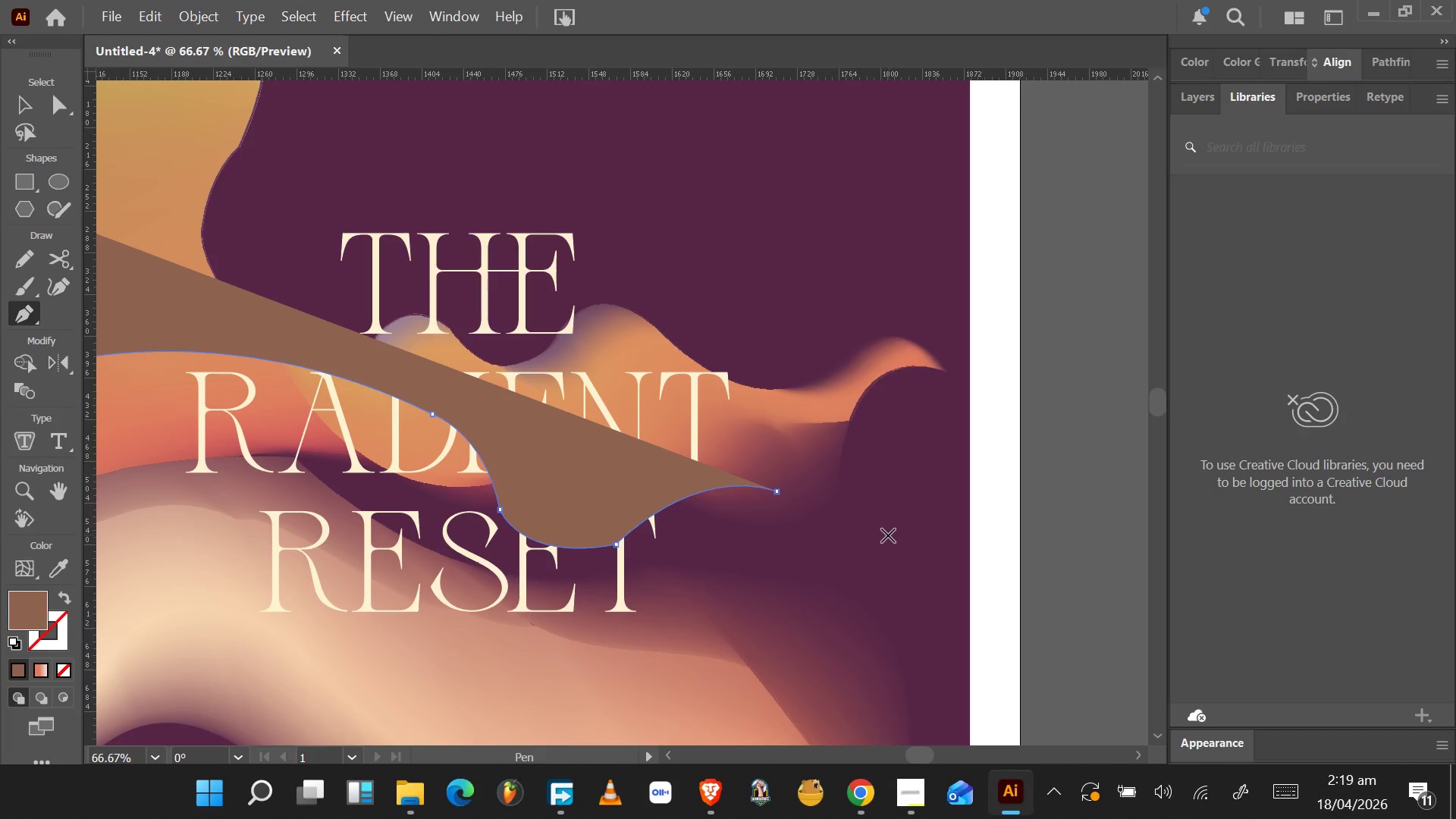 
left_click([778, 493])
 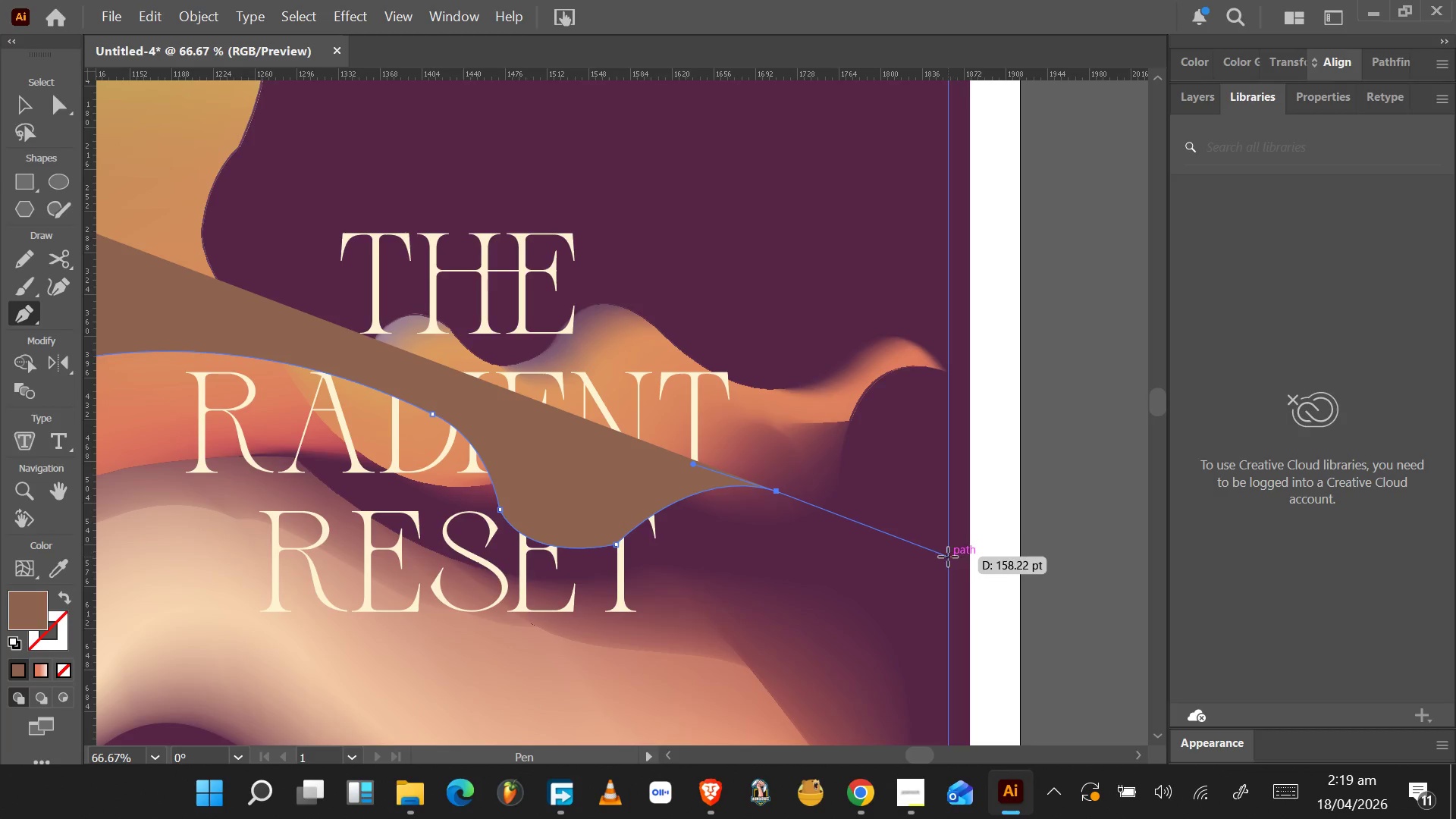 
left_click_drag(start_coordinate=[948, 557], to_coordinate=[1015, 524])
 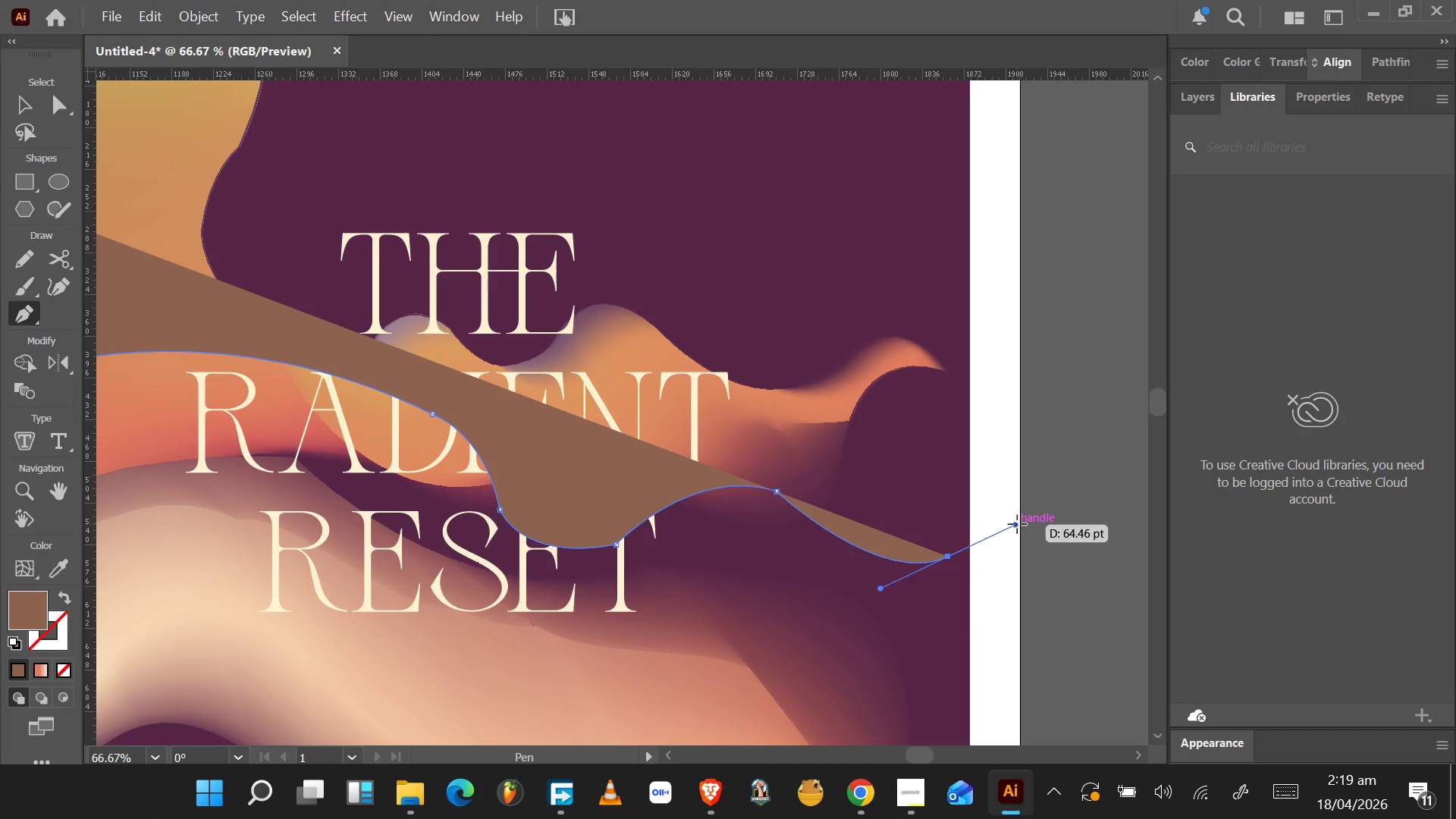 
hold_key(key=AltLeft, duration=1.5)
left_click_drag(start_coordinate=[1015, 526], to_coordinate=[949, 559])
 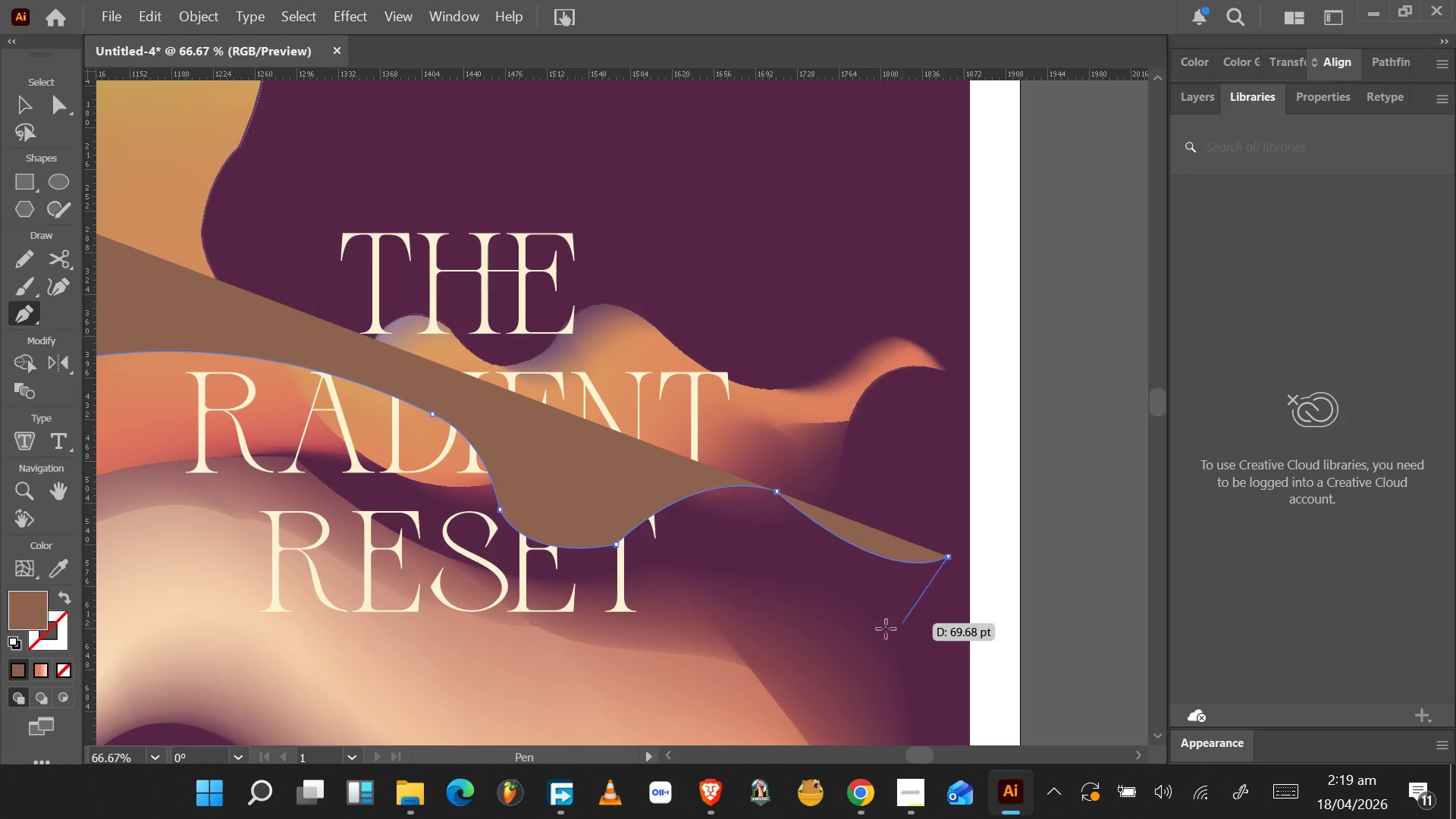 
hold_key(key=AltLeft, duration=1.09)
 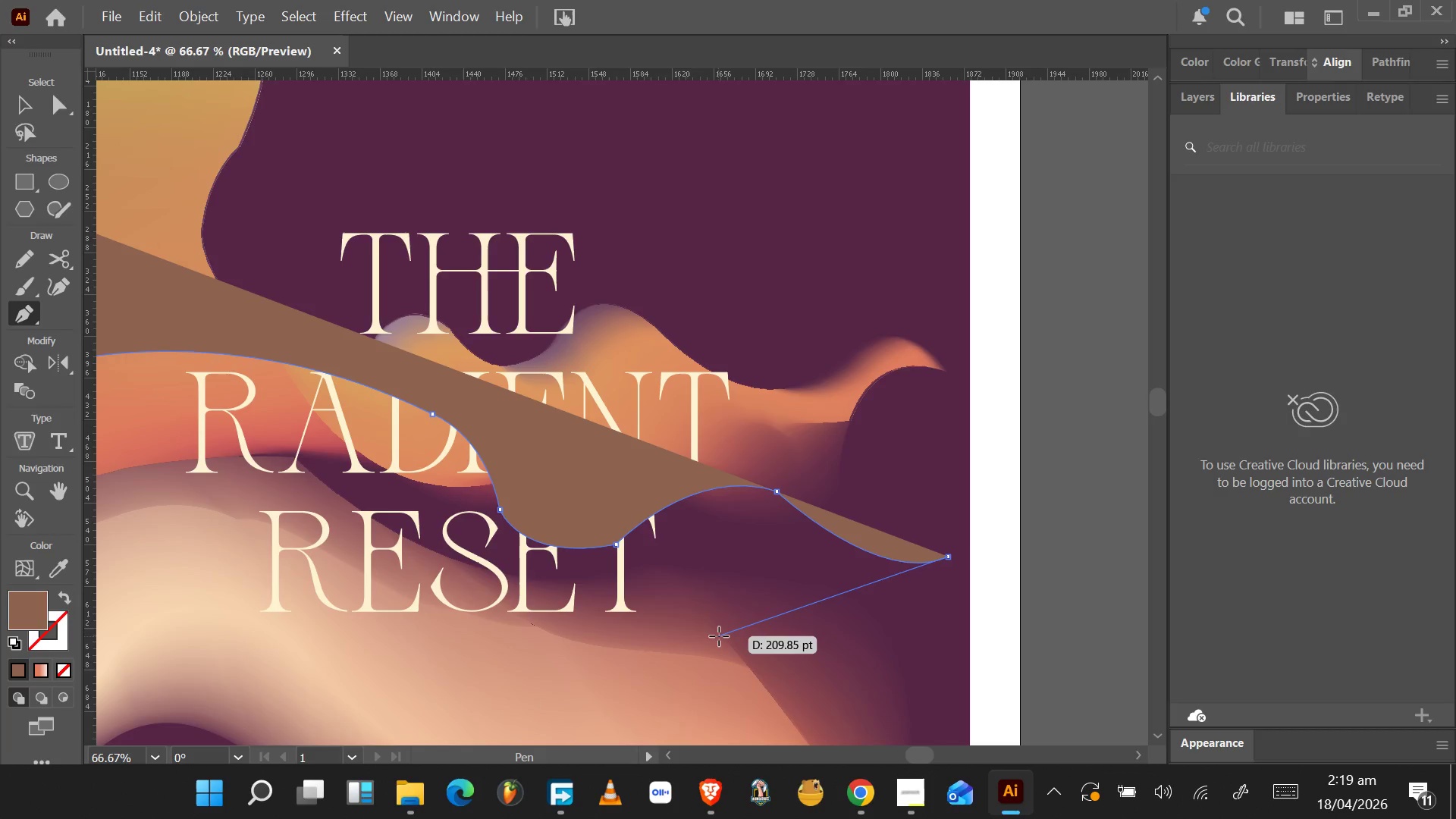 
key(Alt+AltLeft)
 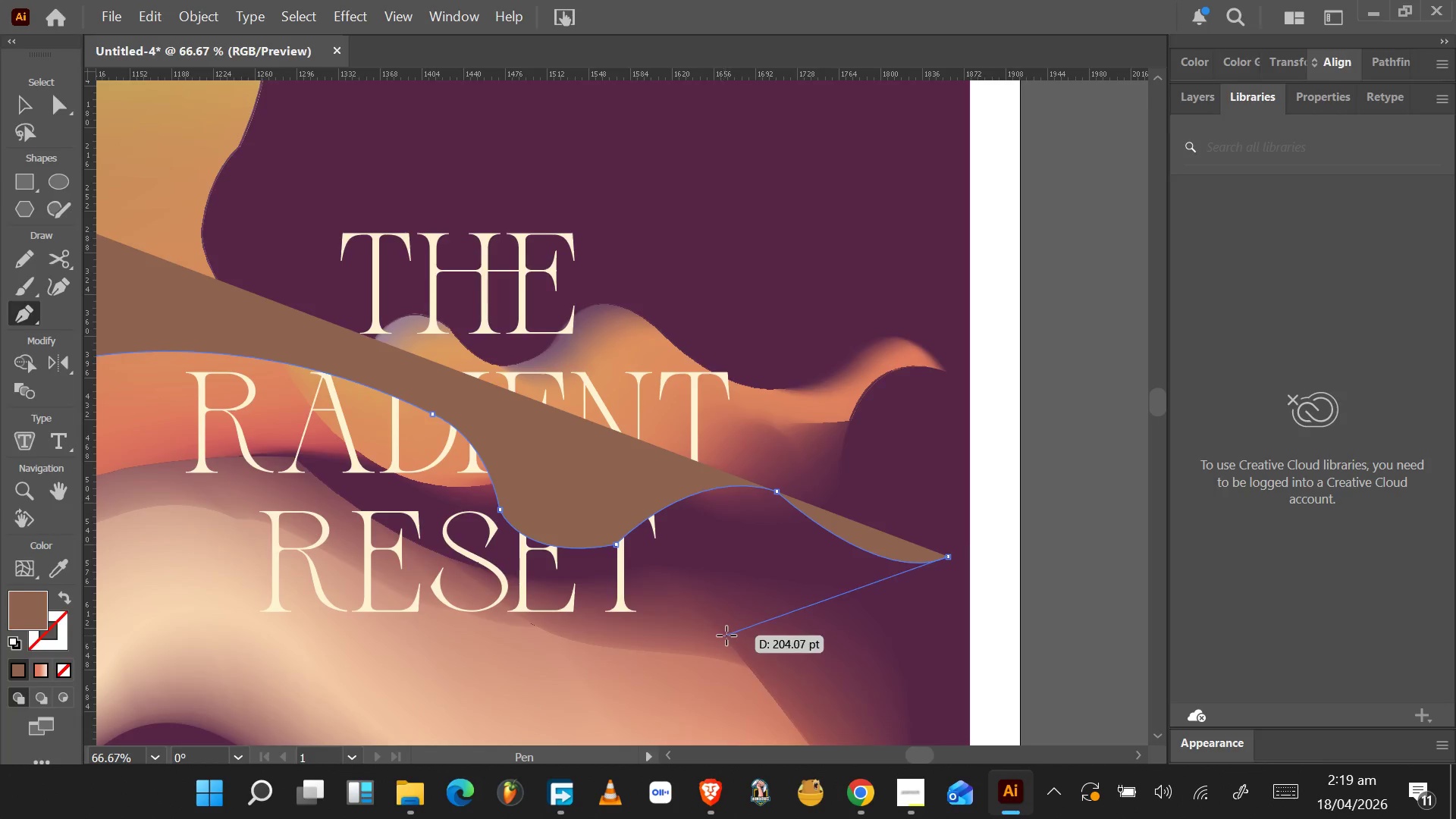 
key(Alt+Tab)
 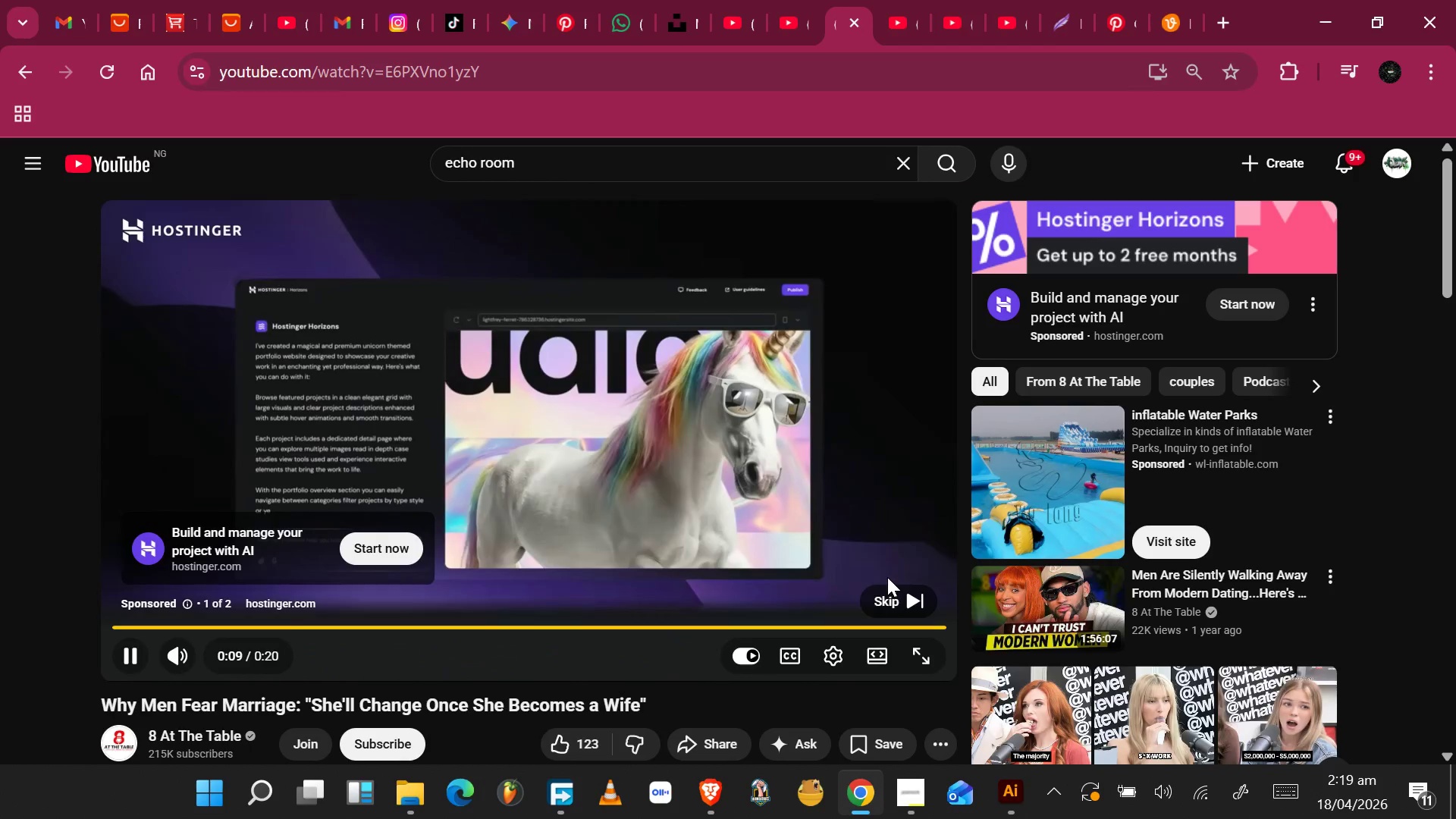 
left_click([896, 595])
 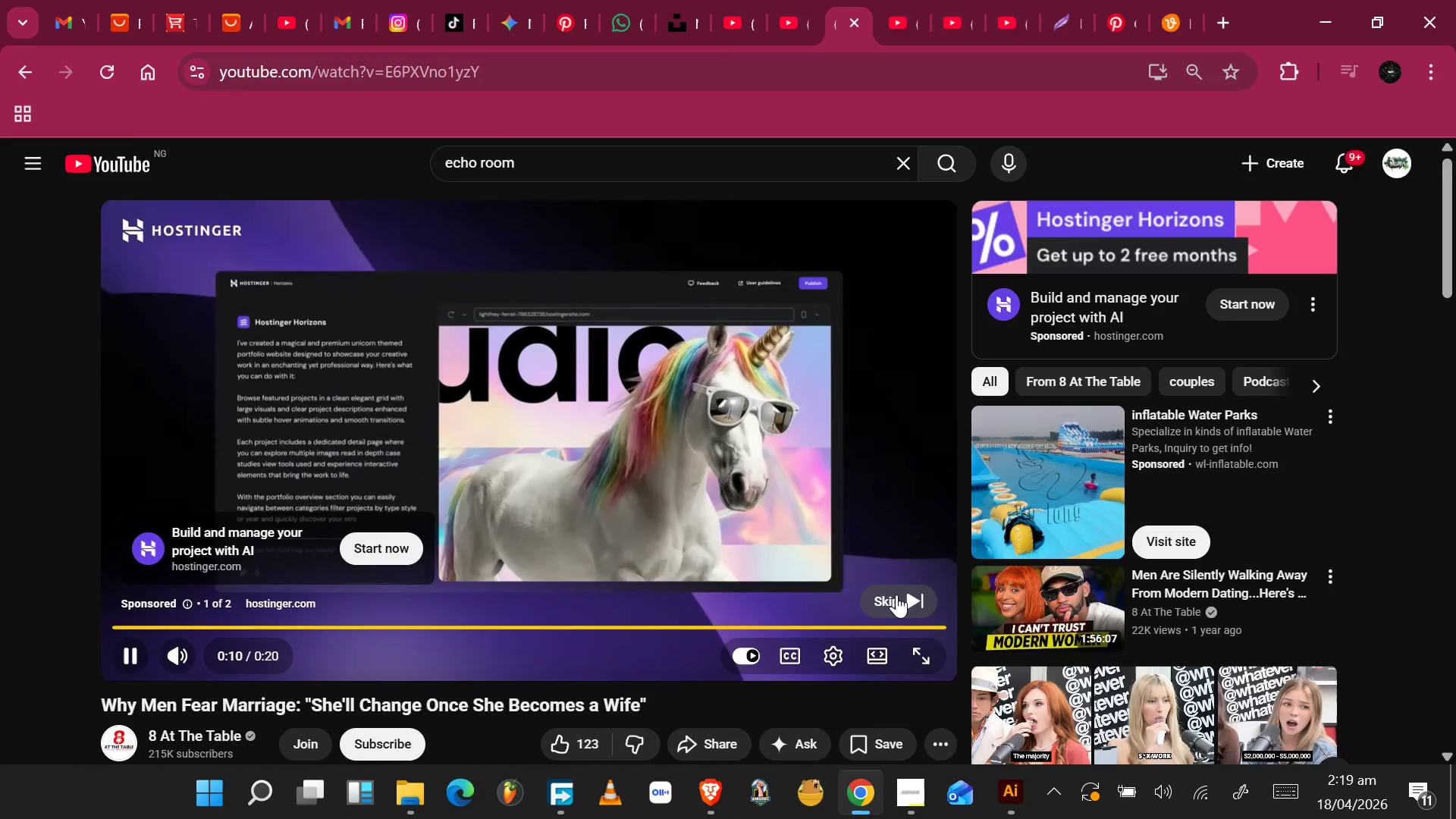 
key(Alt+AltLeft)
 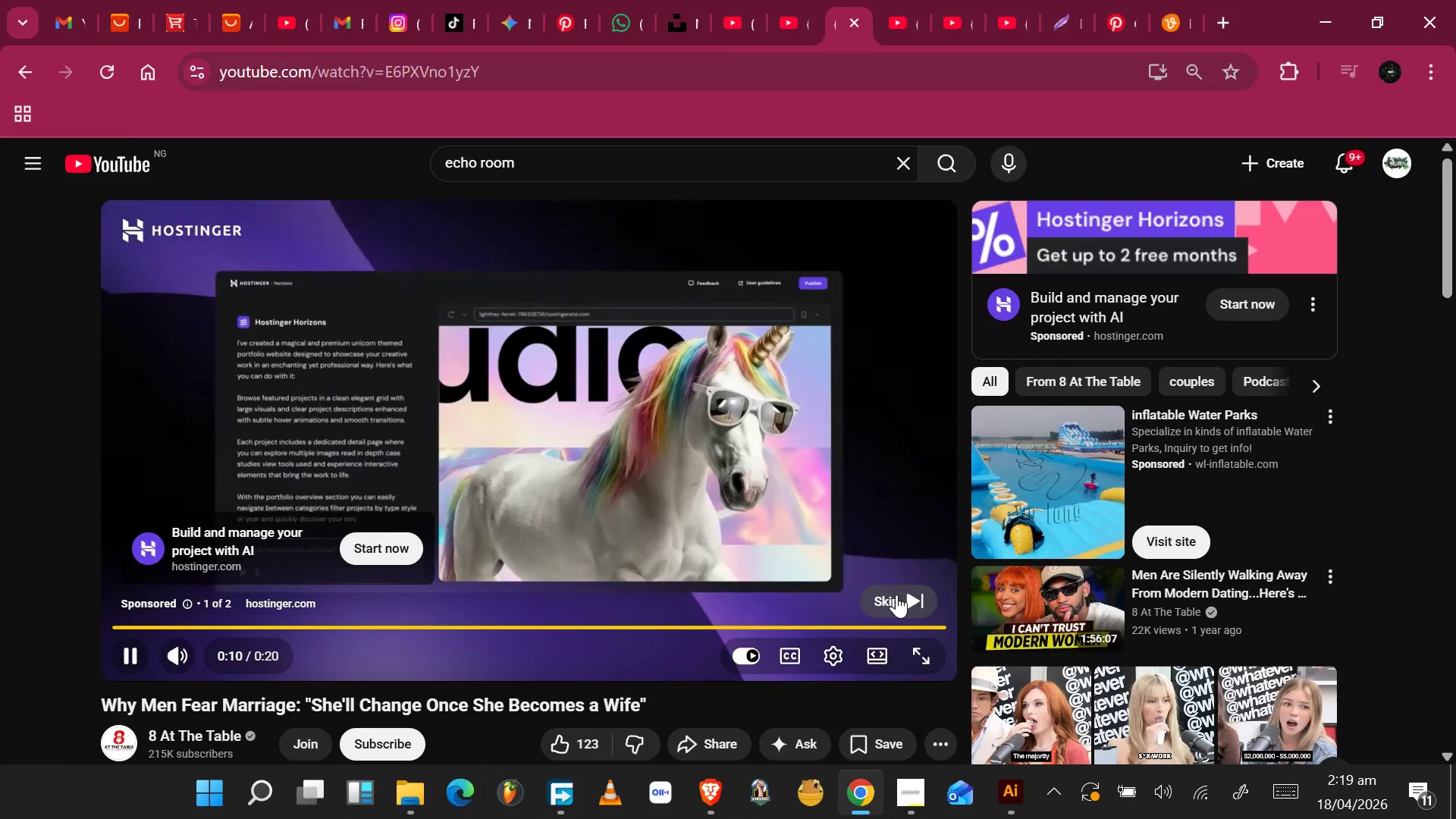 
left_click_drag(start_coordinate=[736, 704], to_coordinate=[589, 680])
 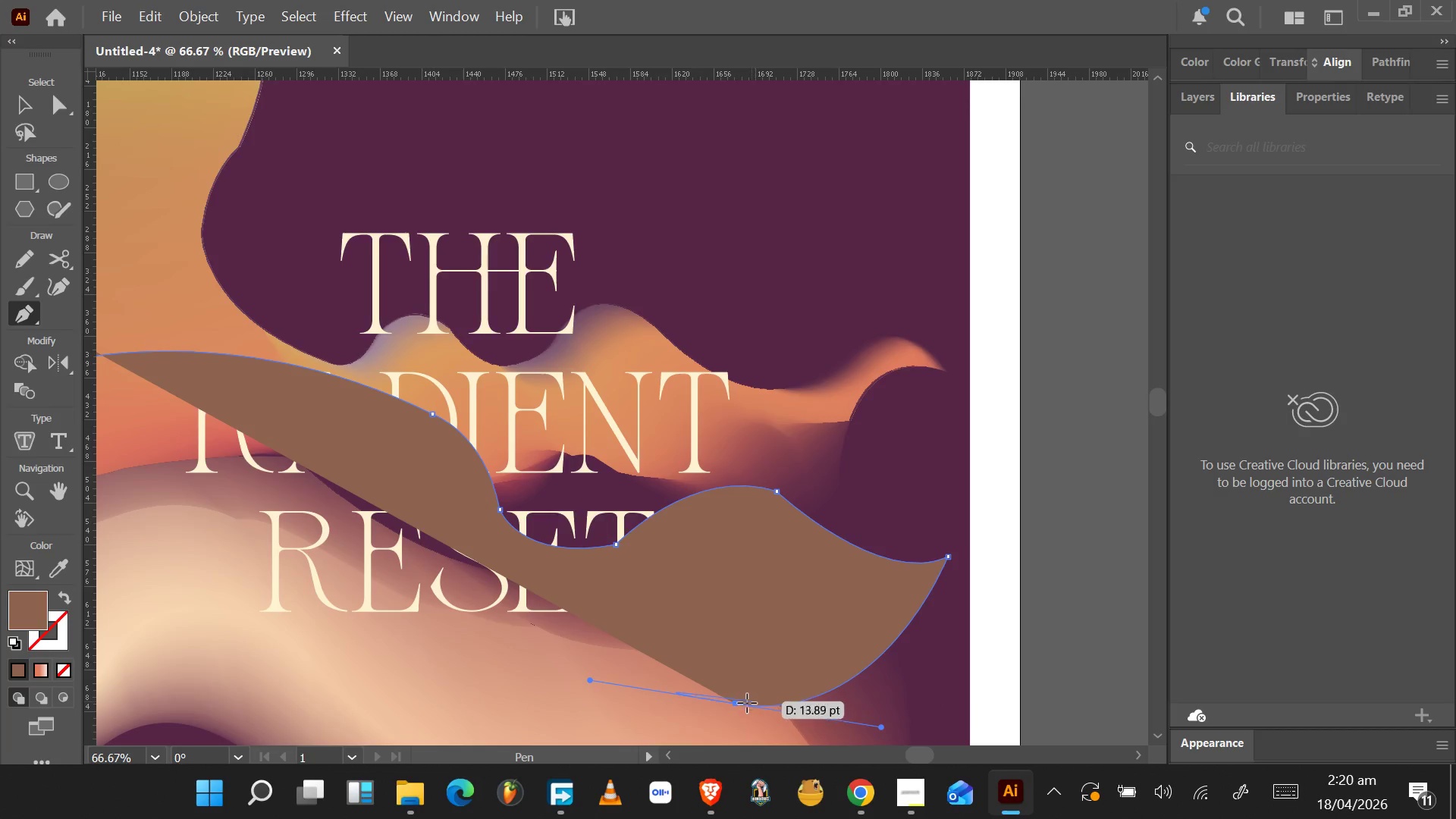 
hold_key(key=AltLeft, duration=1.5)
left_click_drag(start_coordinate=[589, 681], to_coordinate=[733, 704])
 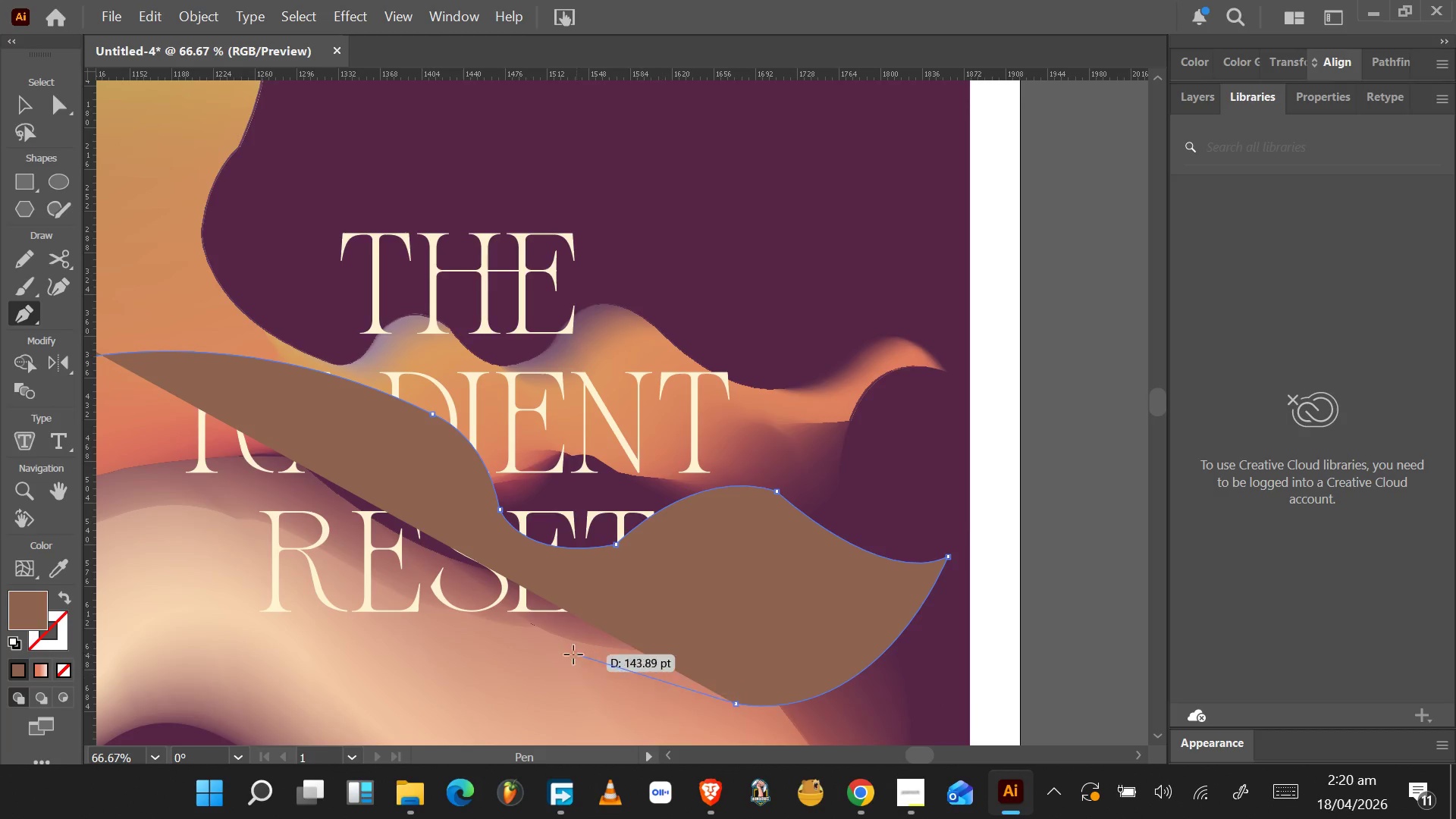 
hold_key(key=AltLeft, duration=0.89)
 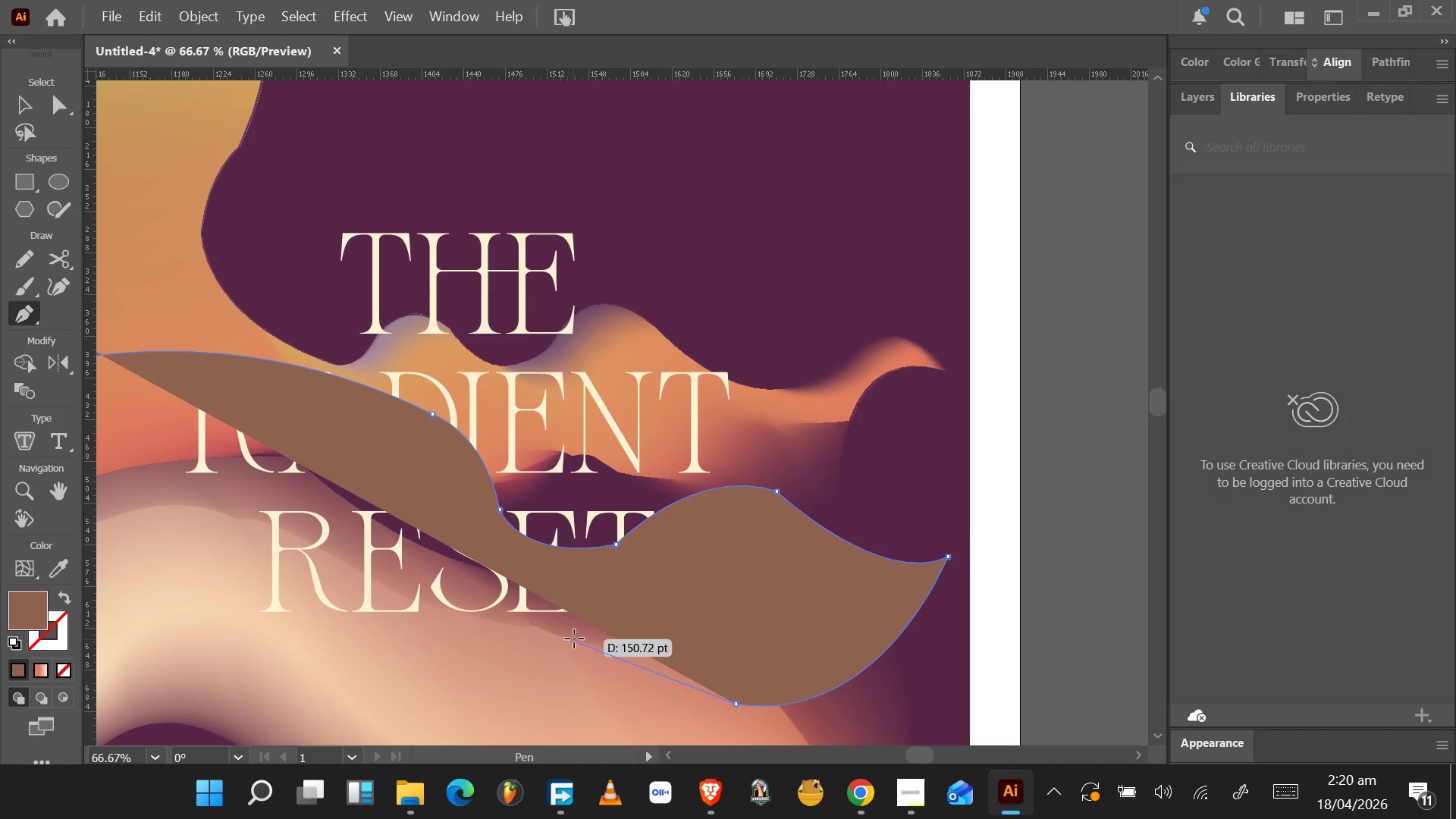 
left_click_drag(start_coordinate=[575, 638], to_coordinate=[510, 675])
 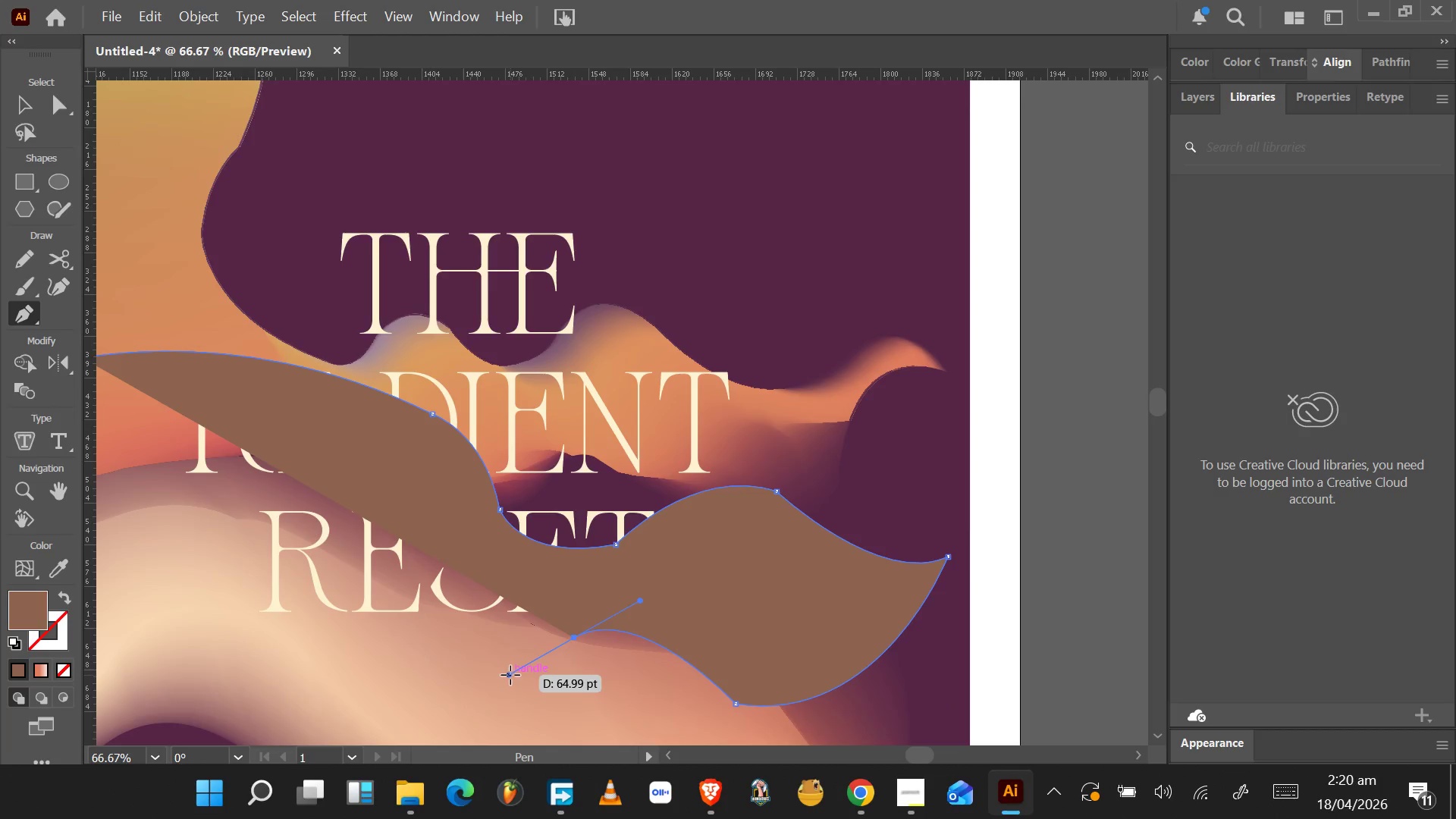 
hold_key(key=AltLeft, duration=1.53)
left_click_drag(start_coordinate=[508, 675], to_coordinate=[574, 637])
 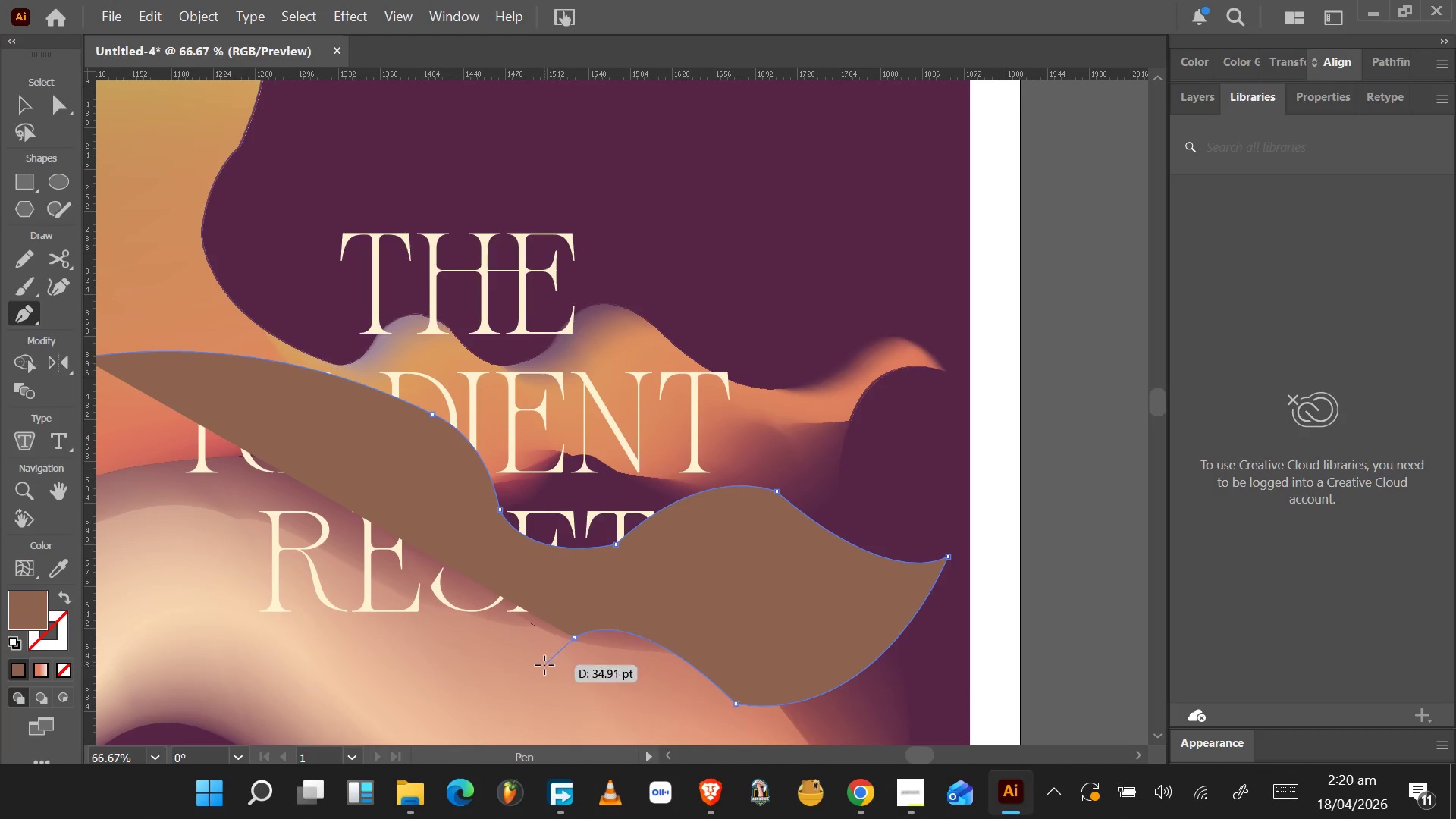 
hold_key(key=AltLeft, duration=0.94)
 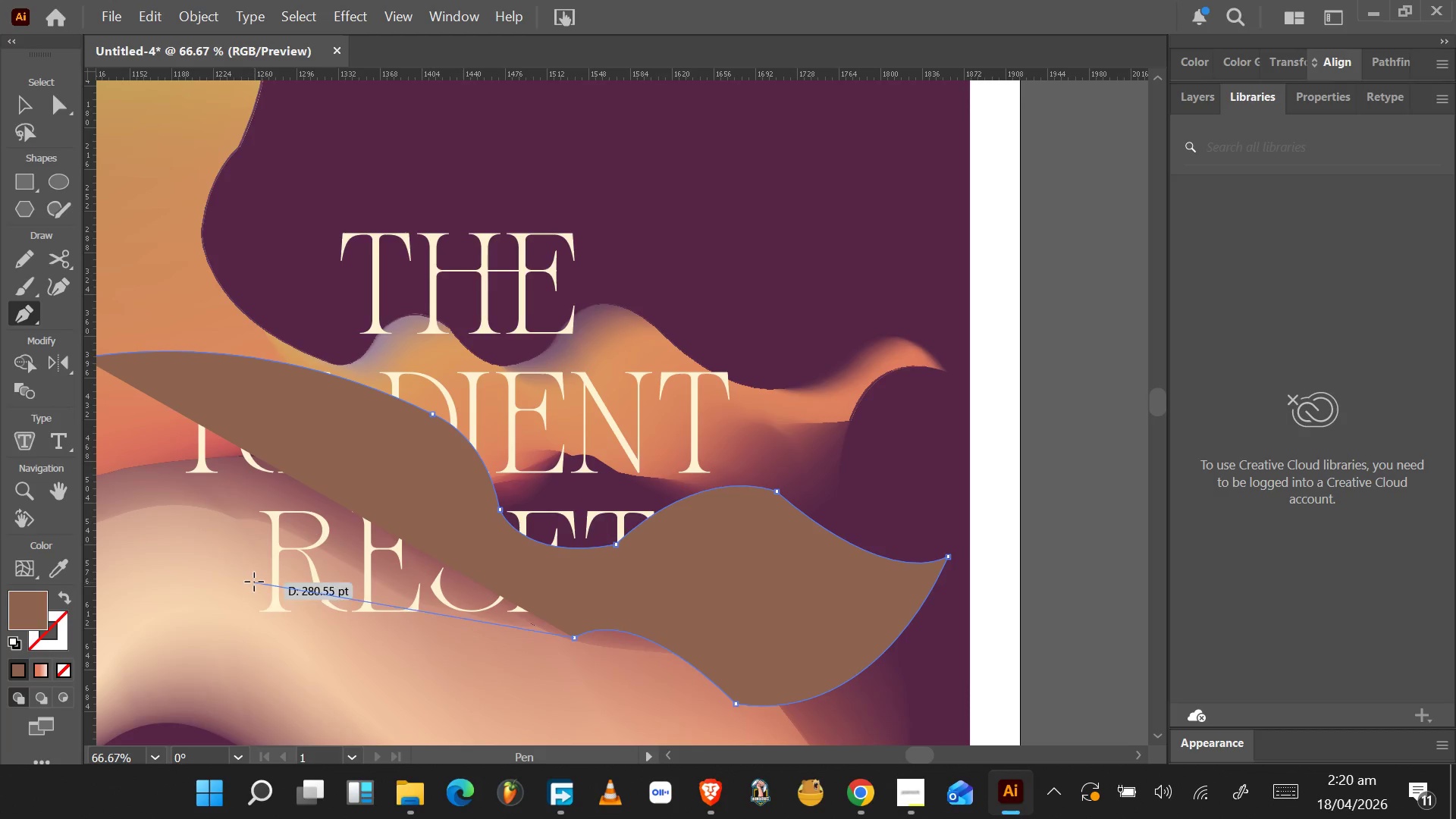 
wait(6.05)
 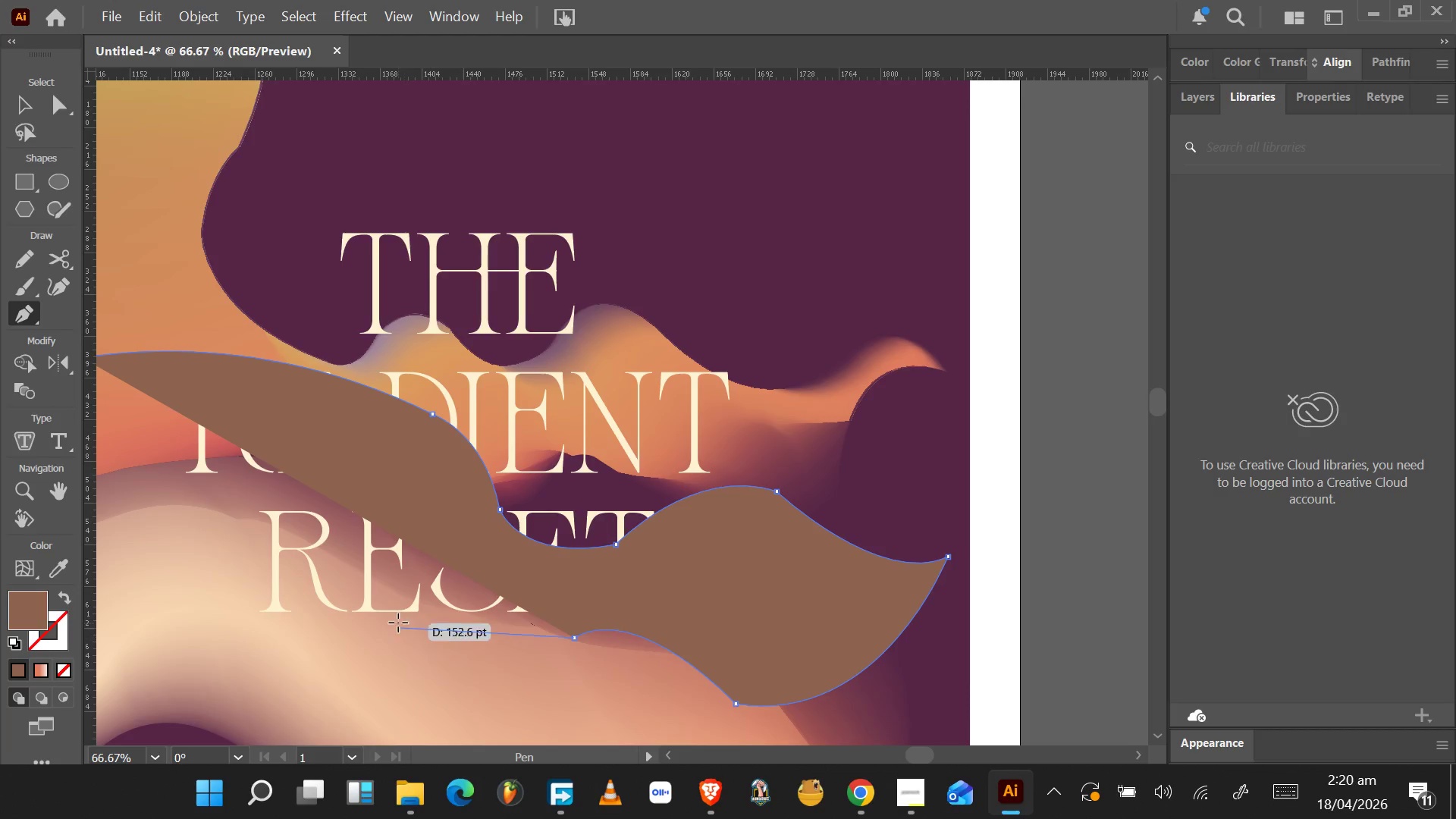 
left_click_drag(start_coordinate=[234, 574], to_coordinate=[359, 479])
 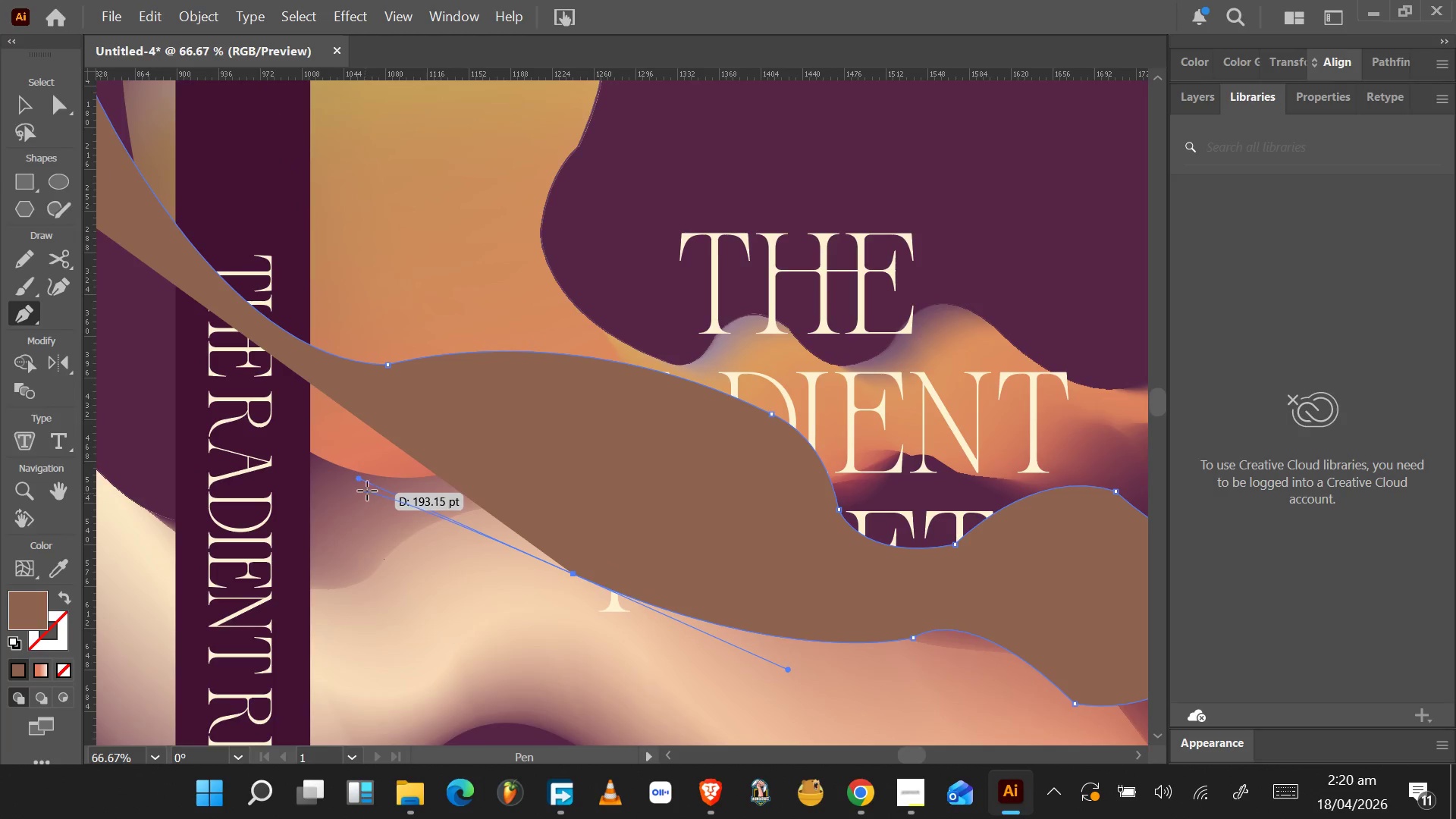 
hold_key(key=AltLeft, duration=1.5)
left_click_drag(start_coordinate=[362, 482], to_coordinate=[399, 517])
 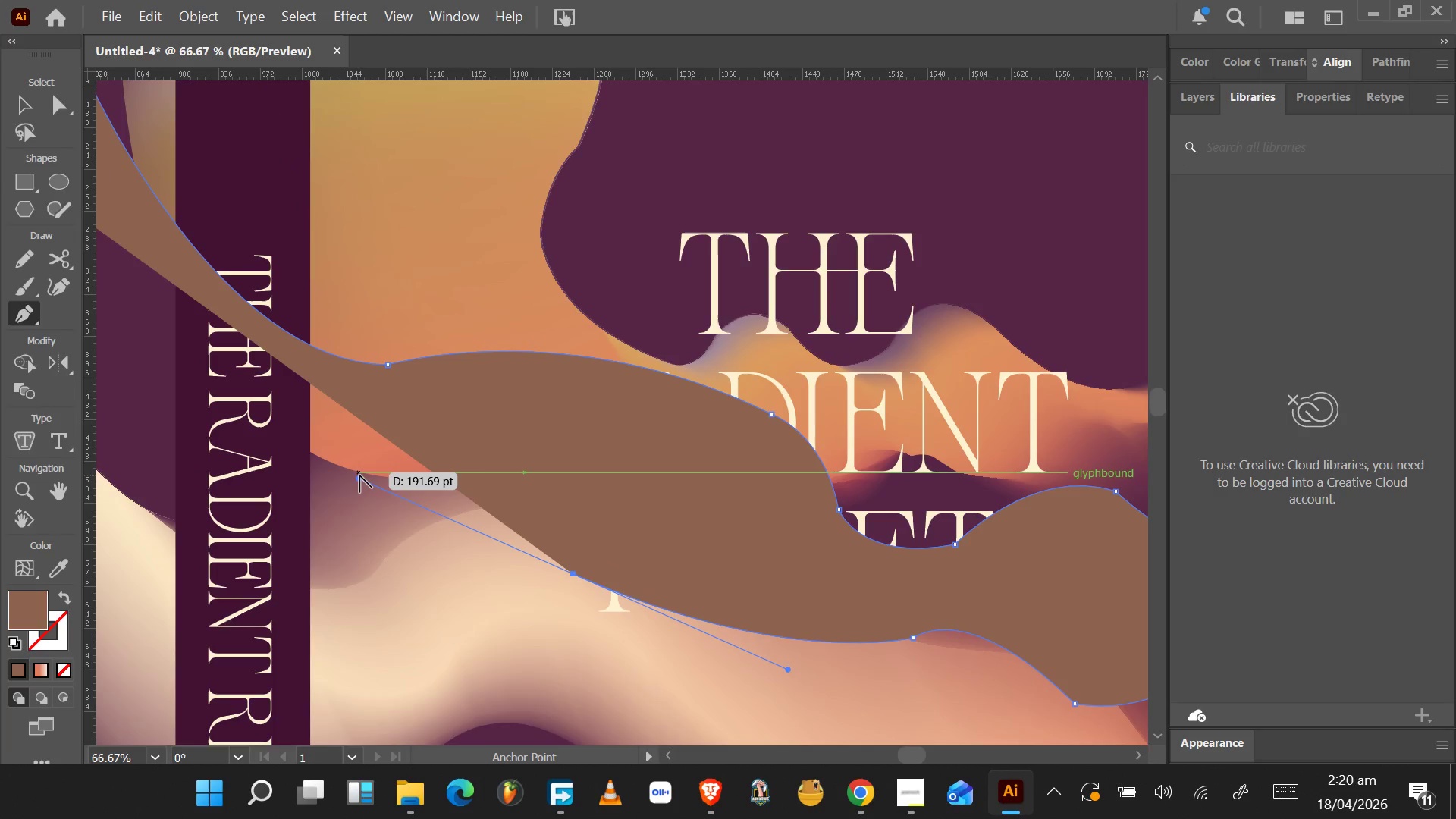 
hold_key(key=AltLeft, duration=1.53)
 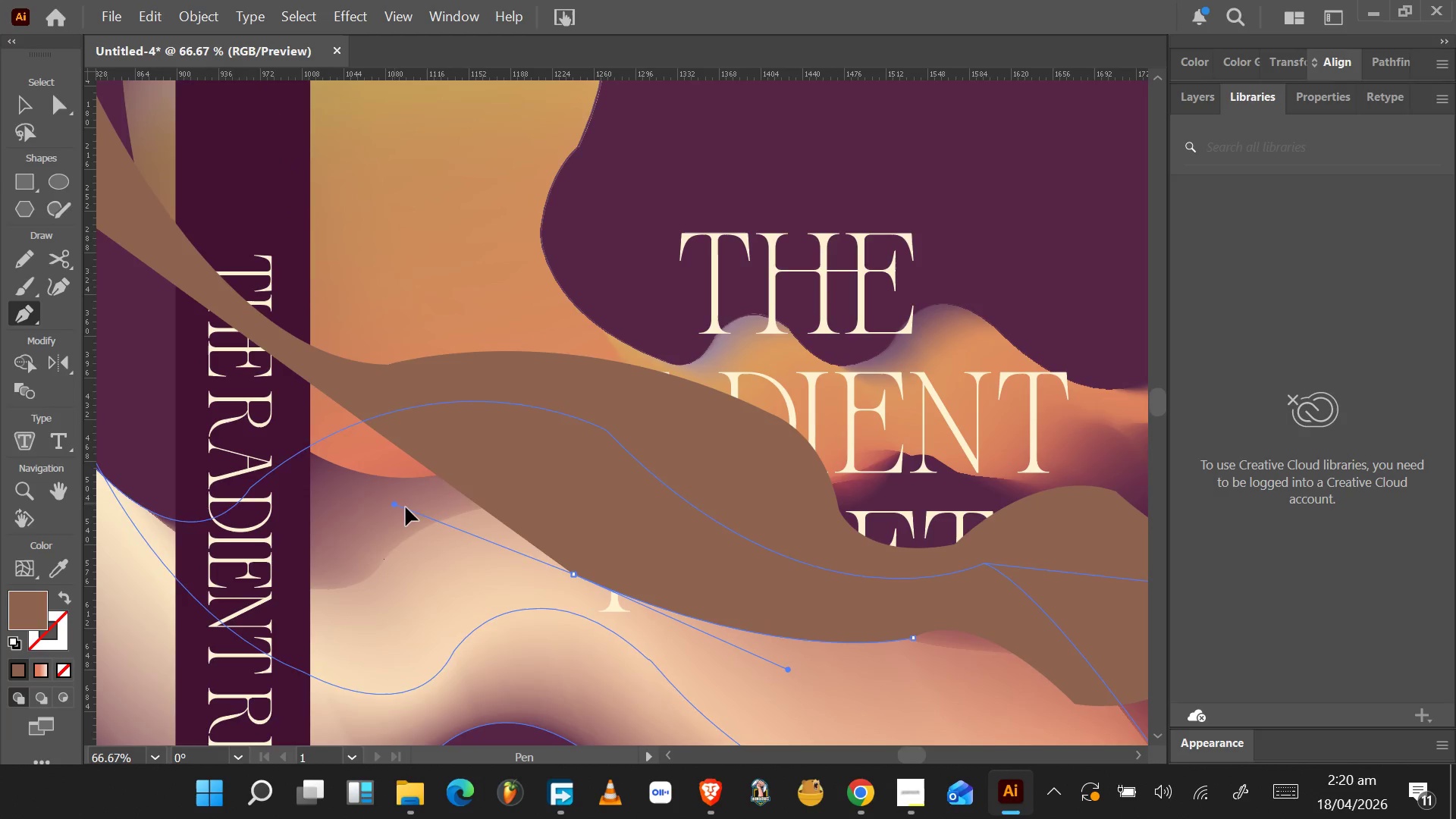 
hold_key(key=AltLeft, duration=1.53)
left_click_drag(start_coordinate=[358, 478], to_coordinate=[574, 576])
 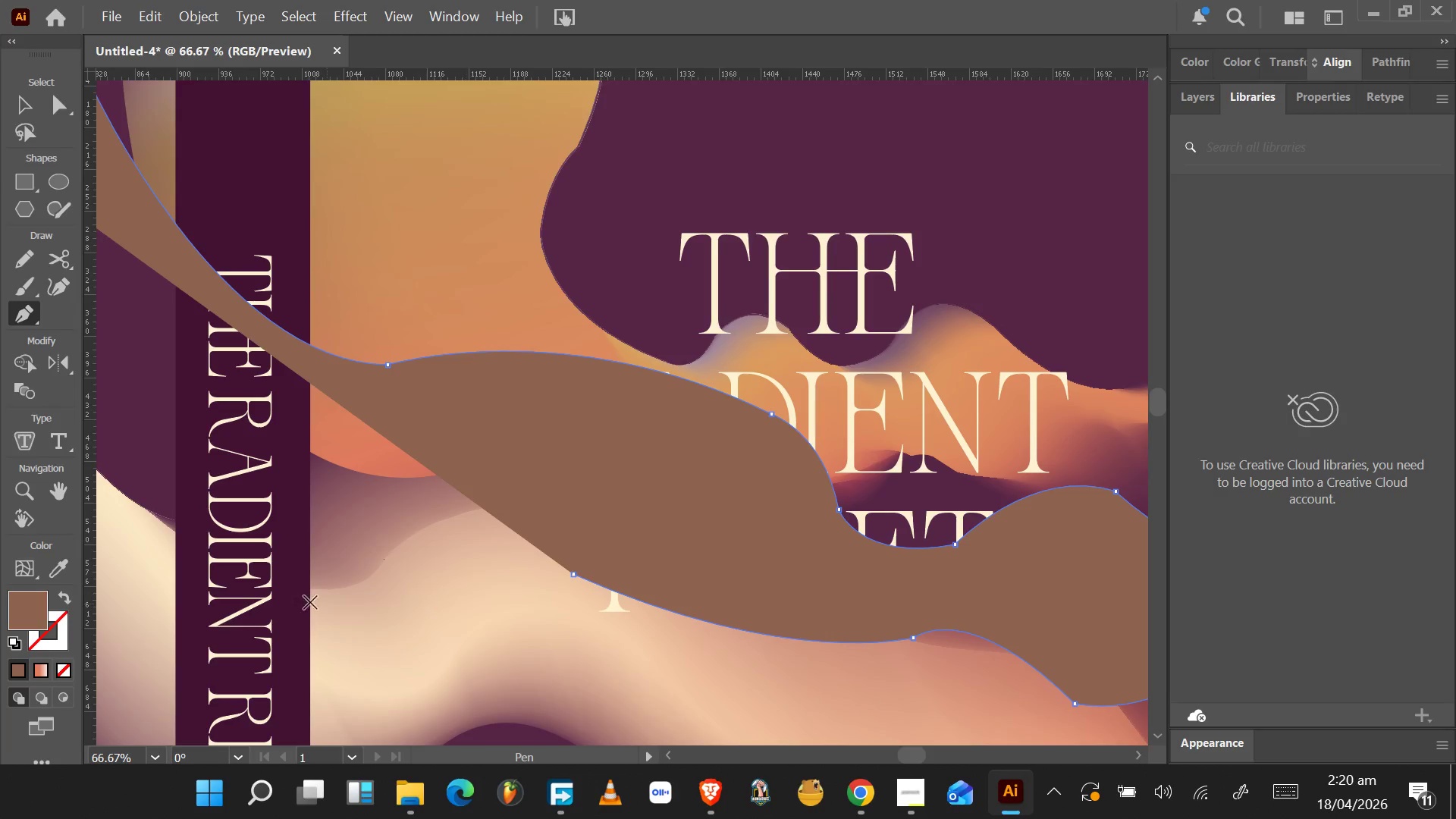 
hold_key(key=AltLeft, duration=0.88)
 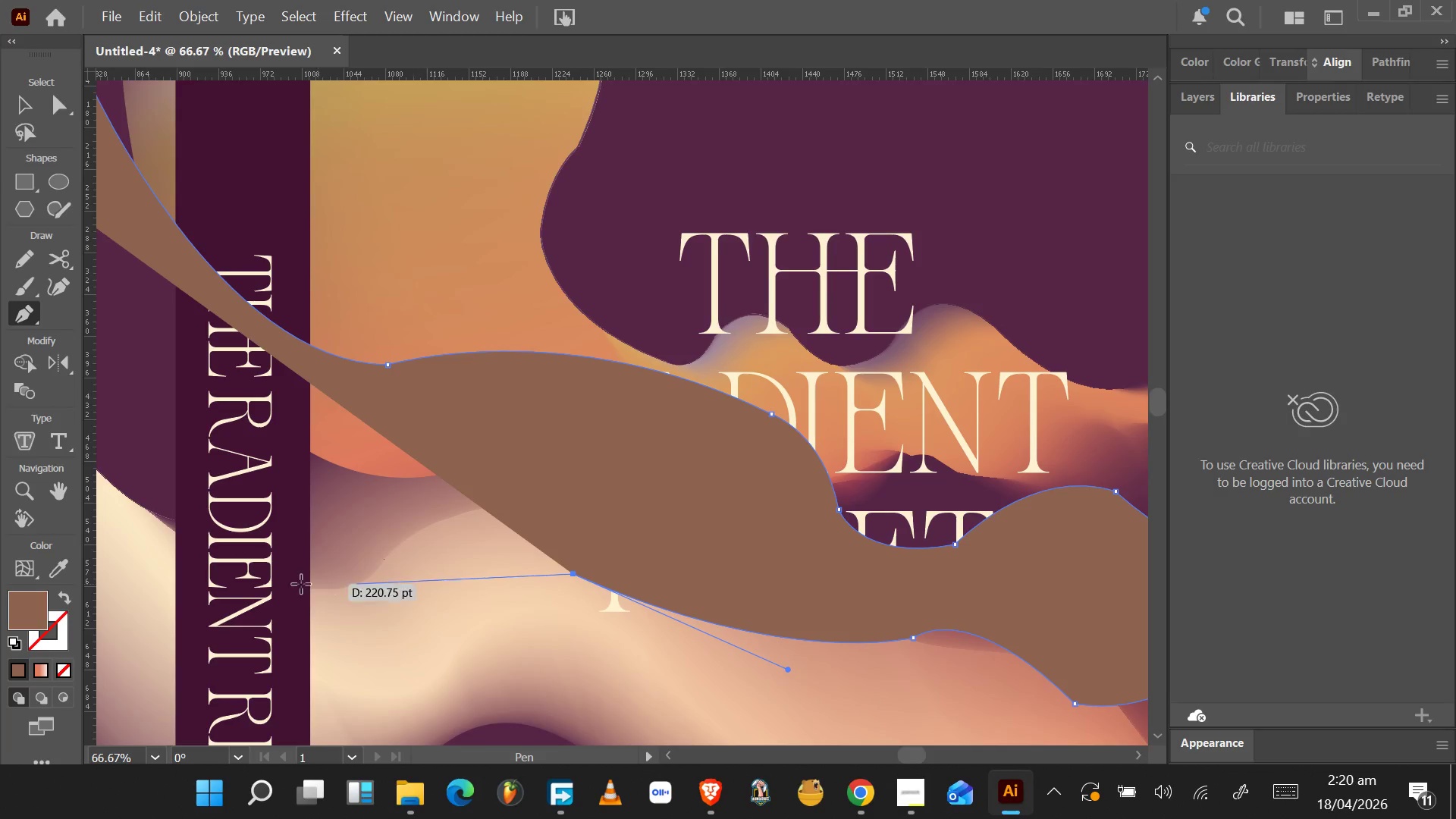 
wait(7.62)
 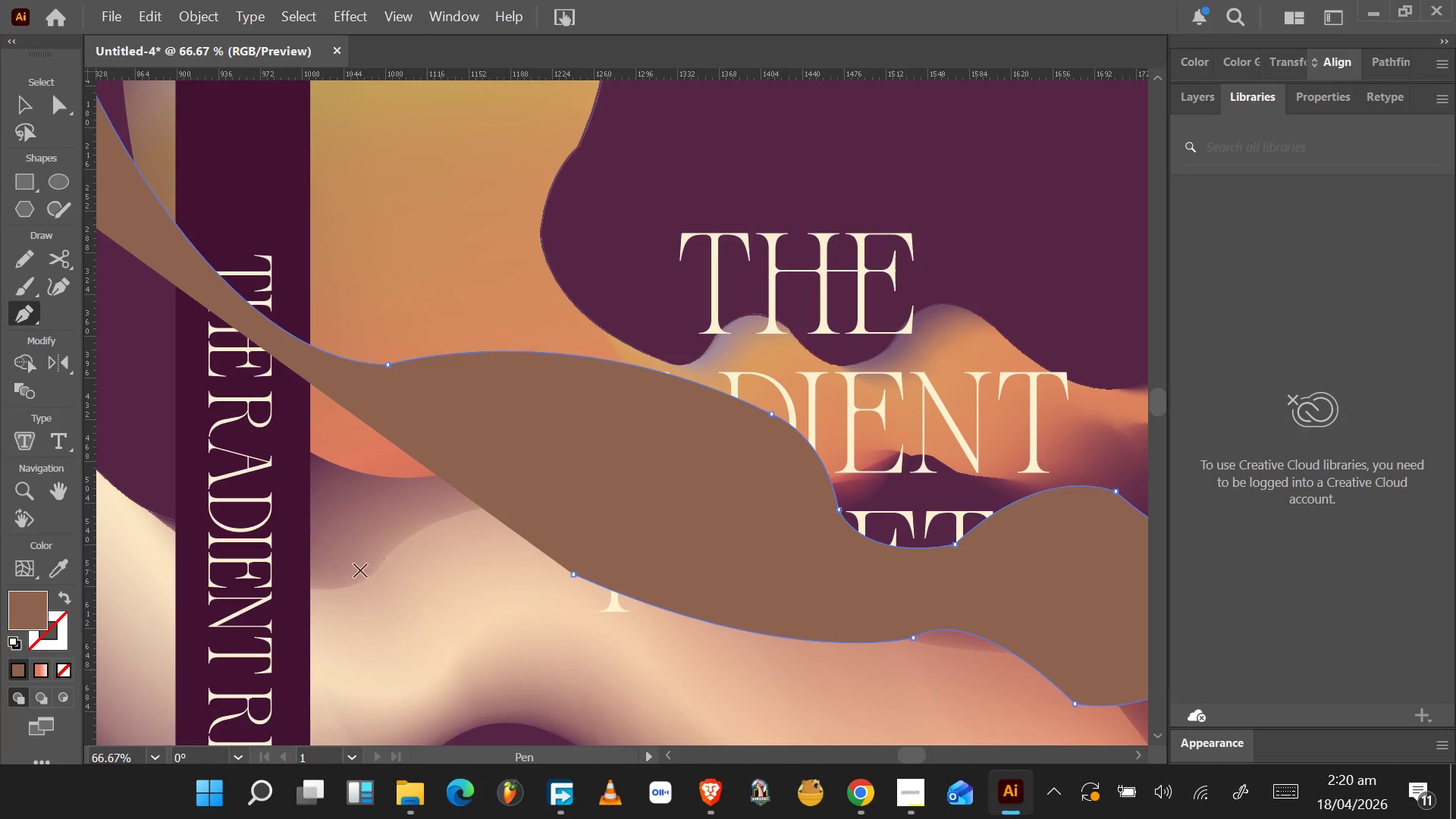 
left_click_drag(start_coordinate=[140, 615], to_coordinate=[323, 495])
 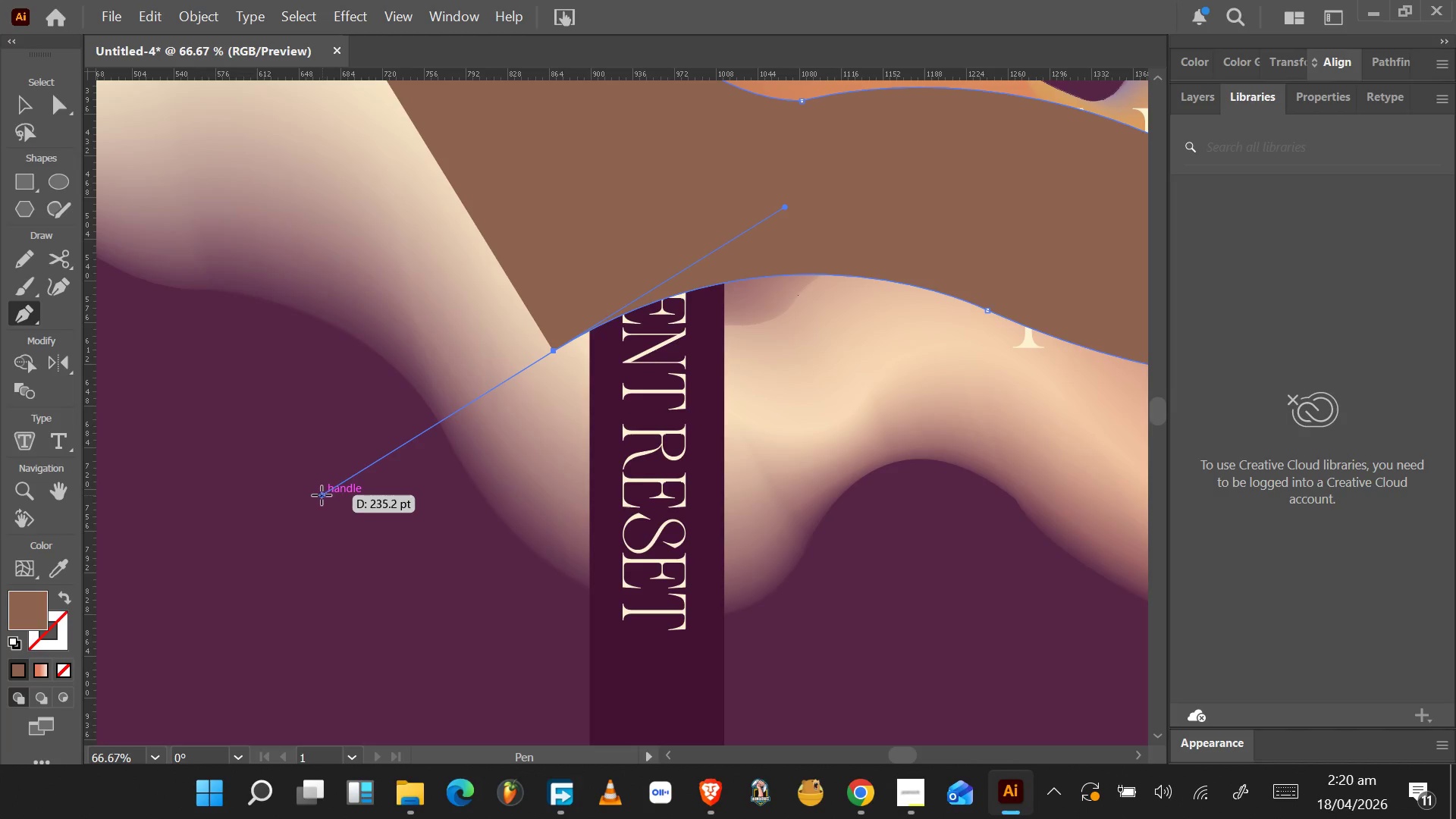 
hold_key(key=AltLeft, duration=1.53)
left_click_drag(start_coordinate=[323, 494], to_coordinate=[554, 353])
 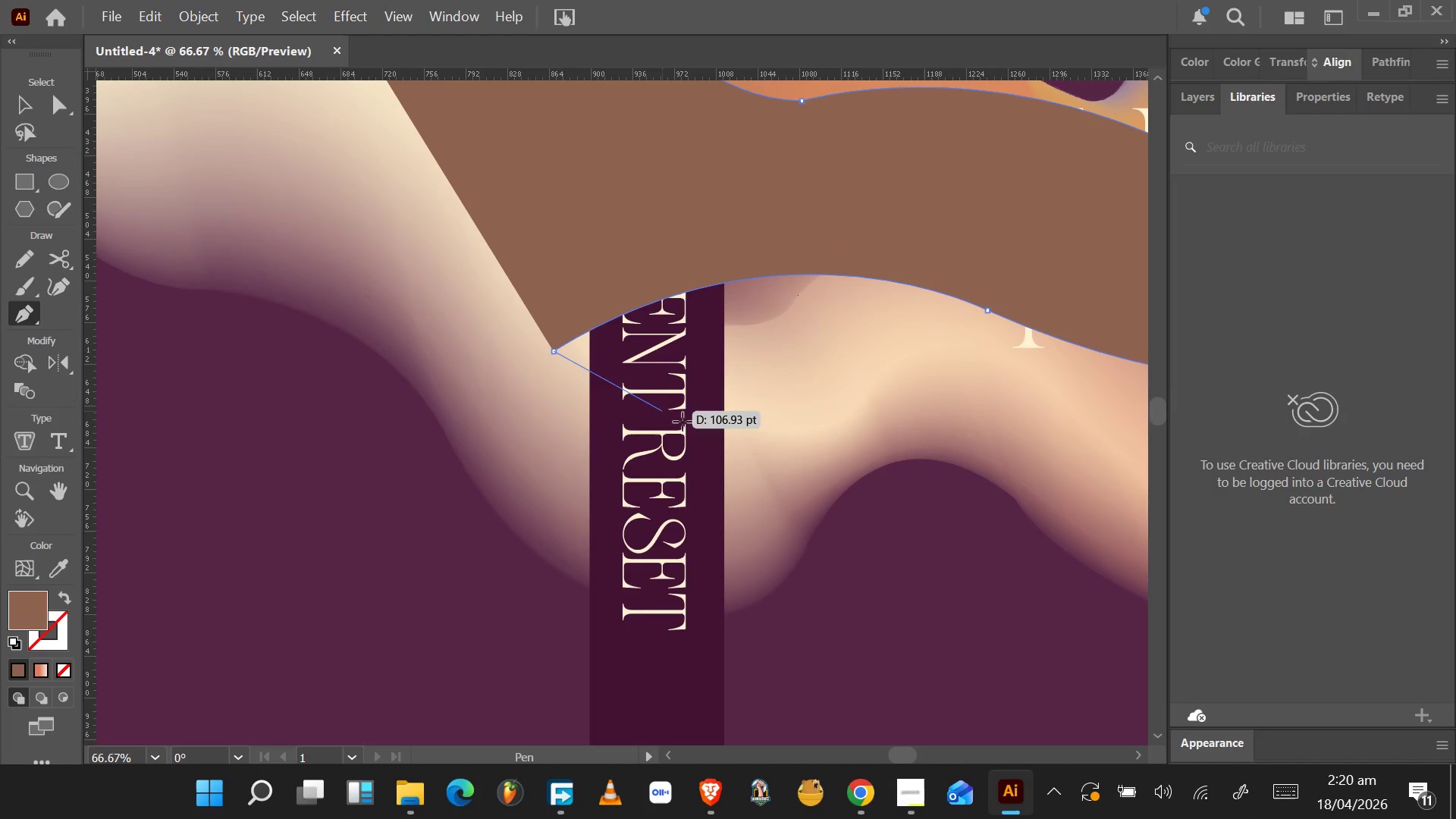 
hold_key(key=AltLeft, duration=1.53)
 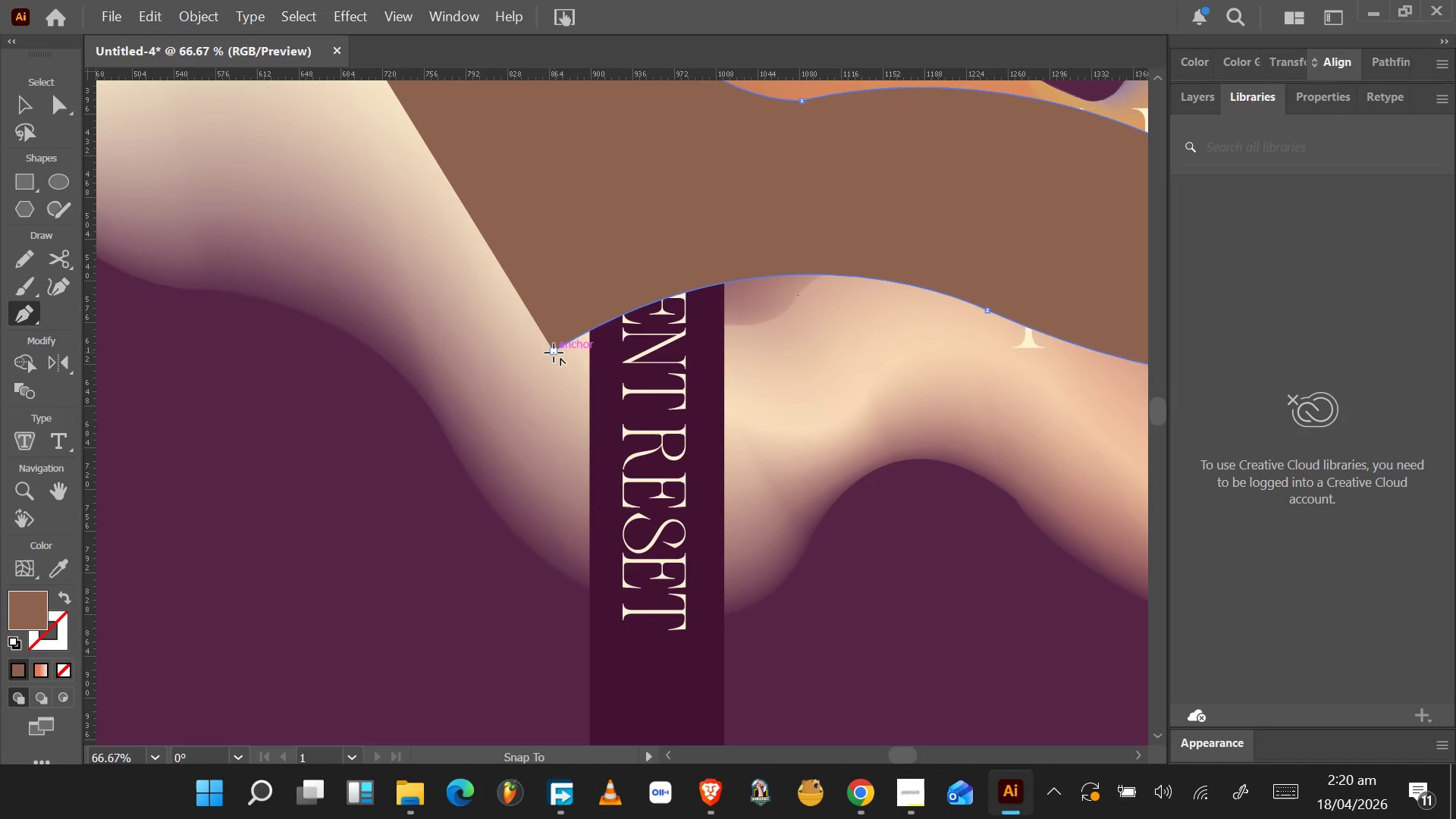 
key(Alt+AltLeft)
 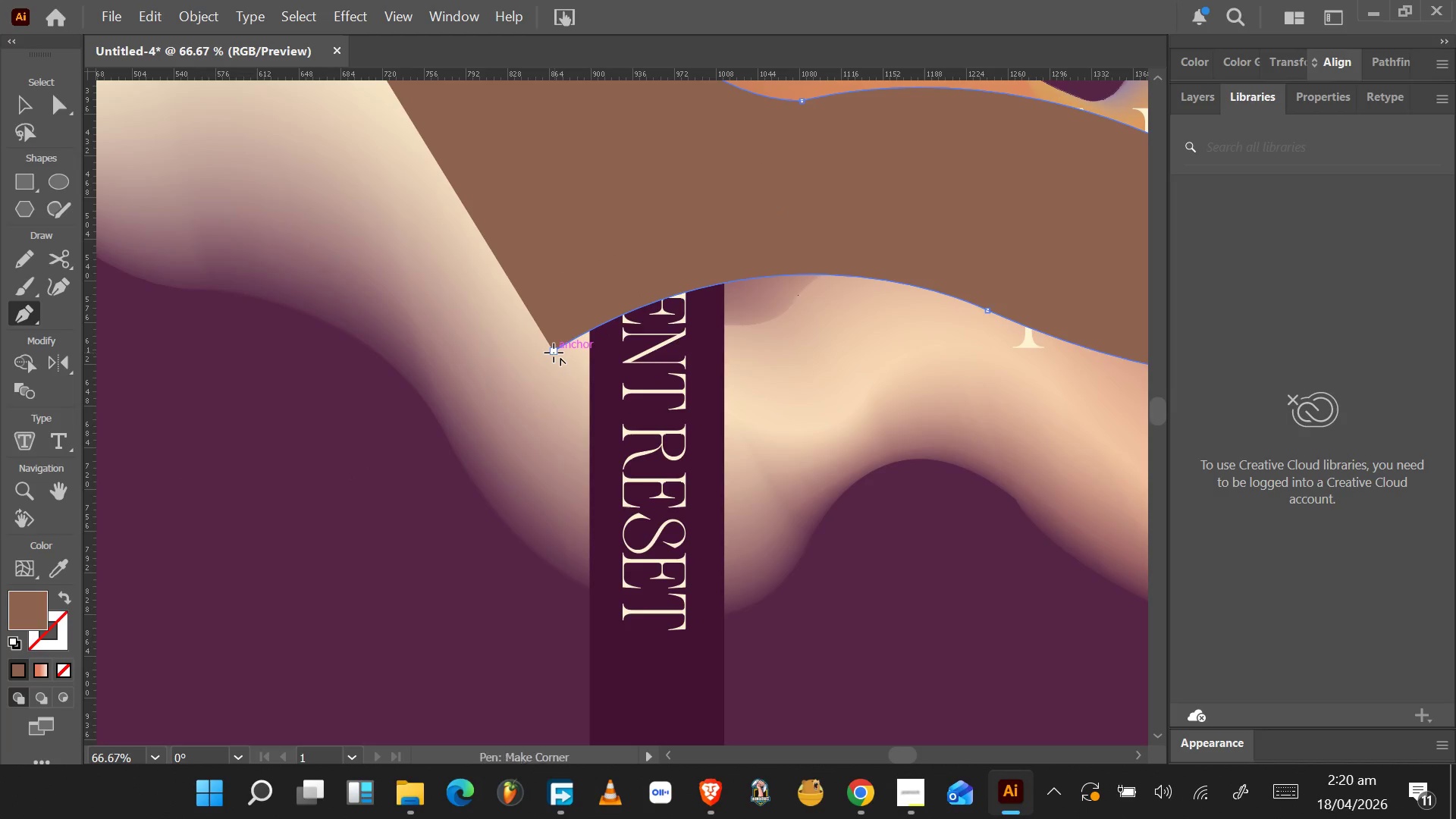 
key(Alt+AltLeft)
 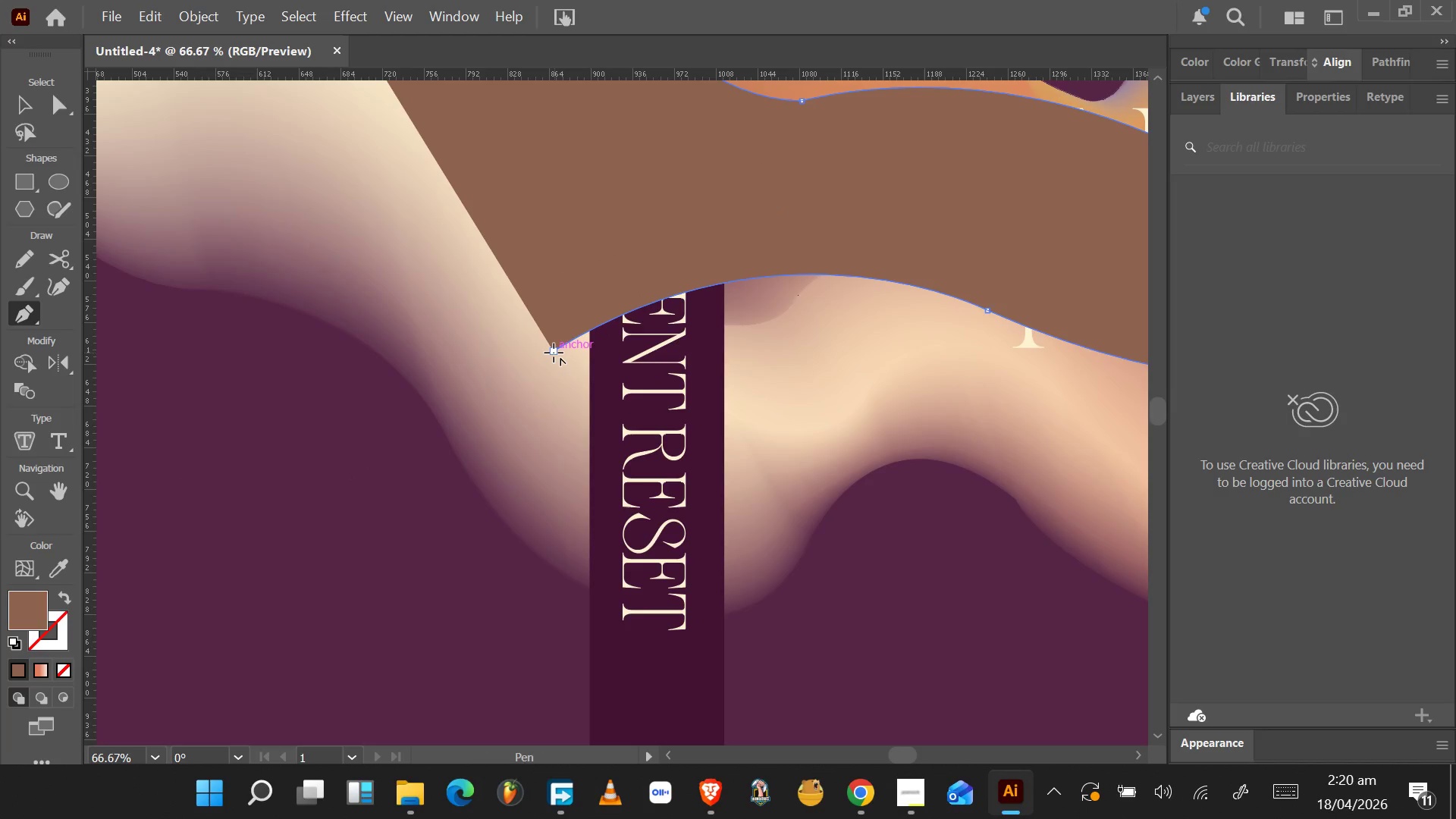 
key(Alt+AltLeft)
 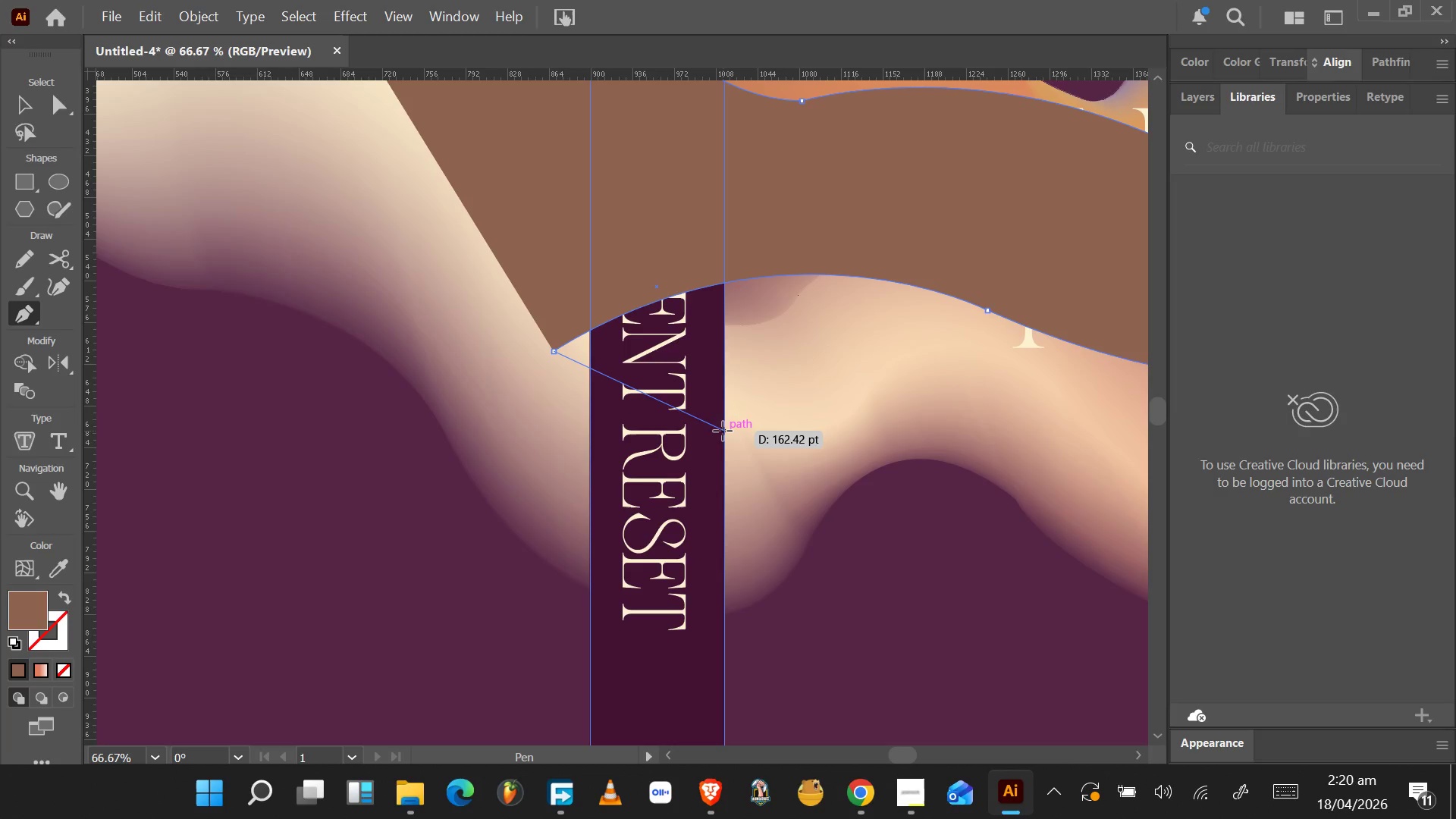 
wait(10.44)
 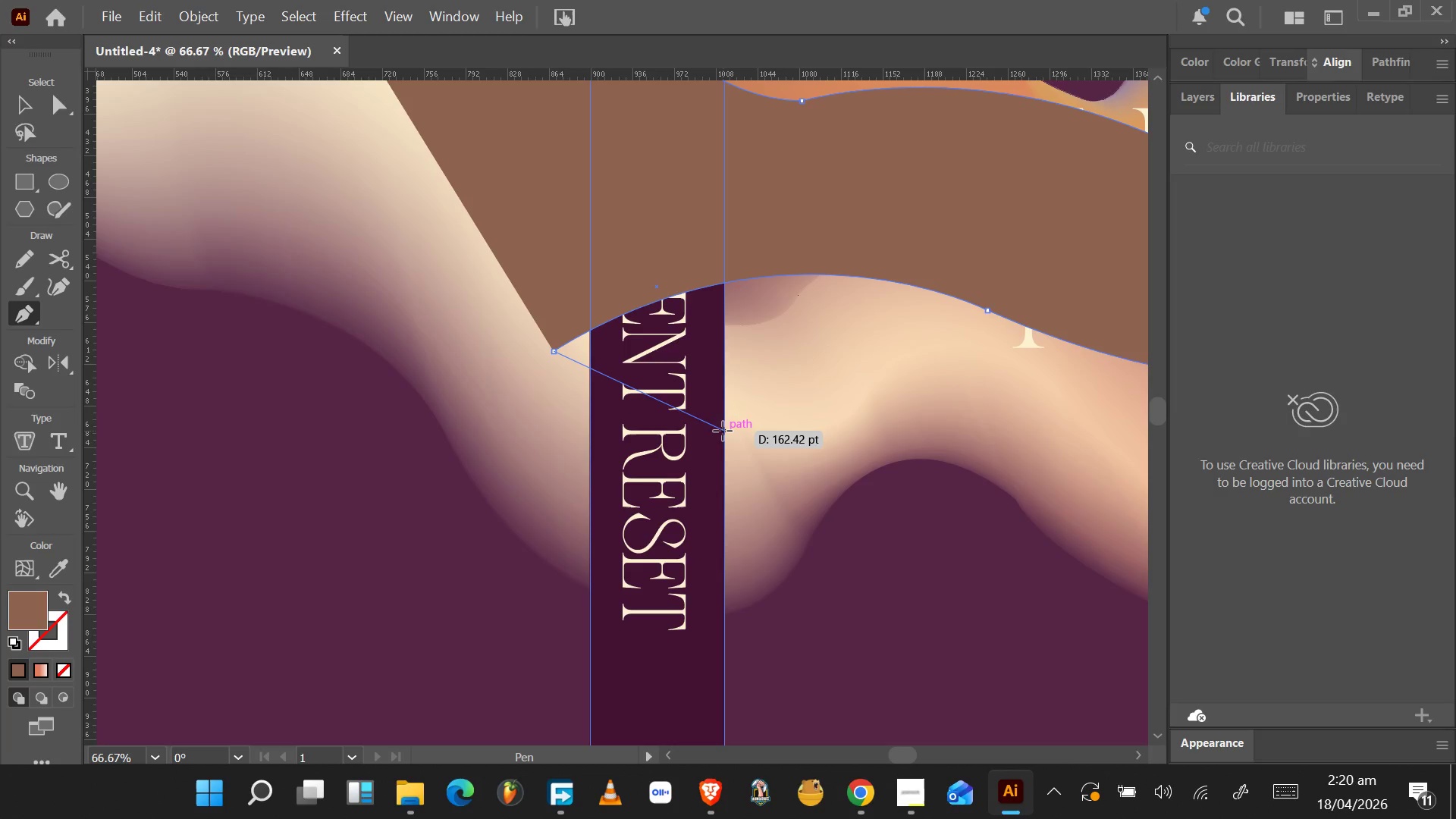 
hold_key(key=AltLeft, duration=0.53)
scroll: coordinate [274, 232], scroll_direction: down, amount: 4.0
 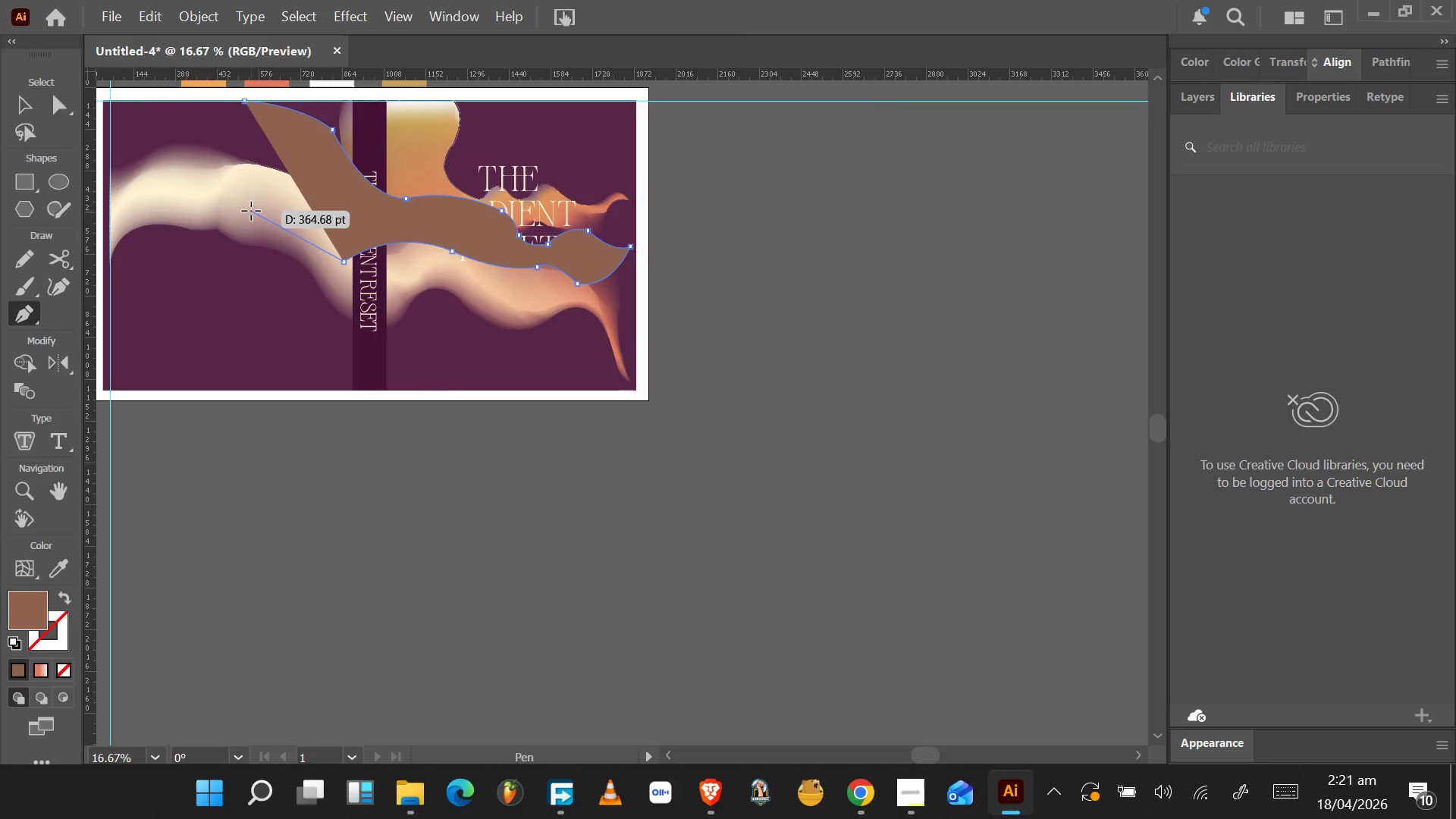 
key(Alt+Tab)
 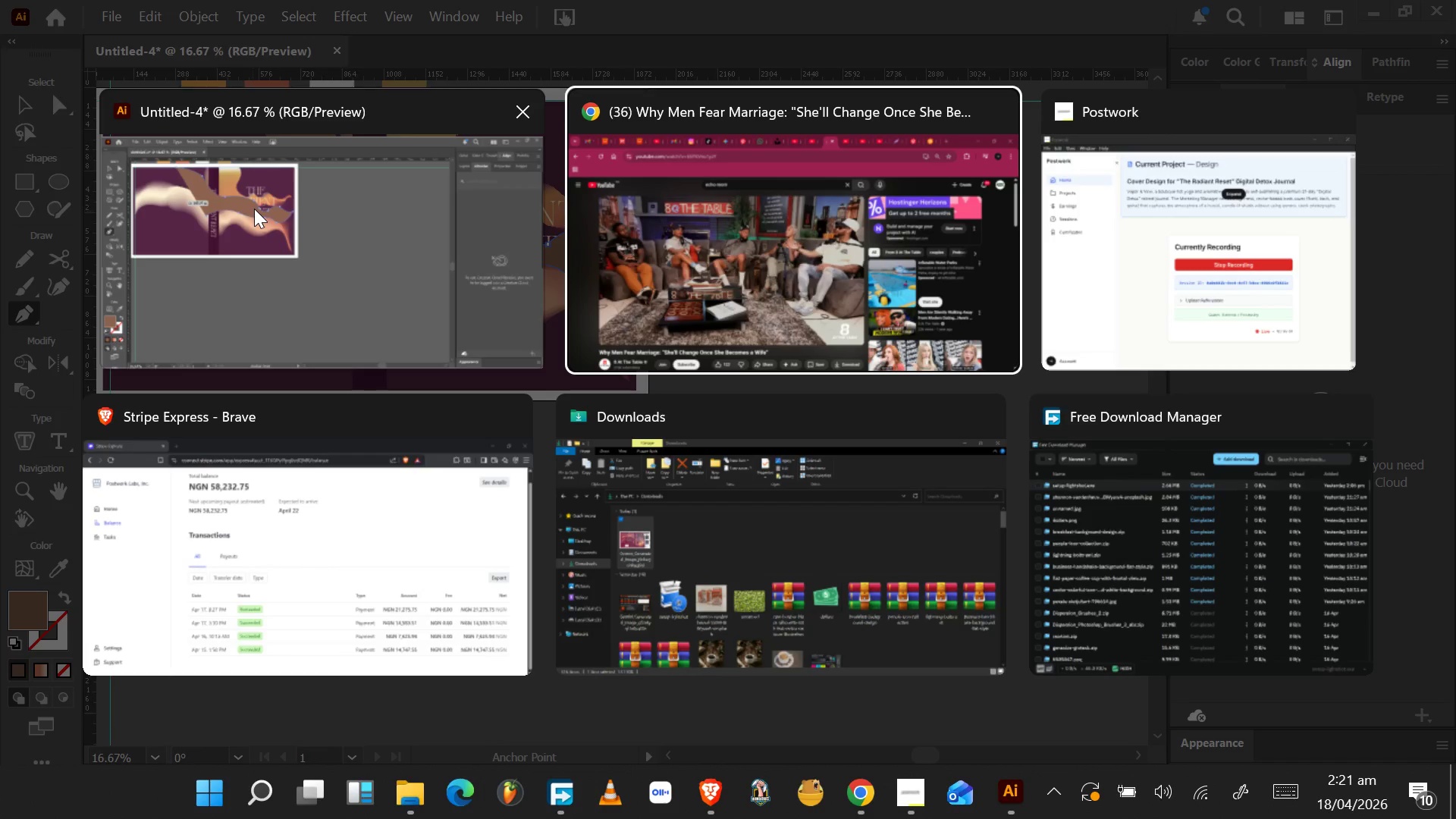 
key(Alt+Tab)